 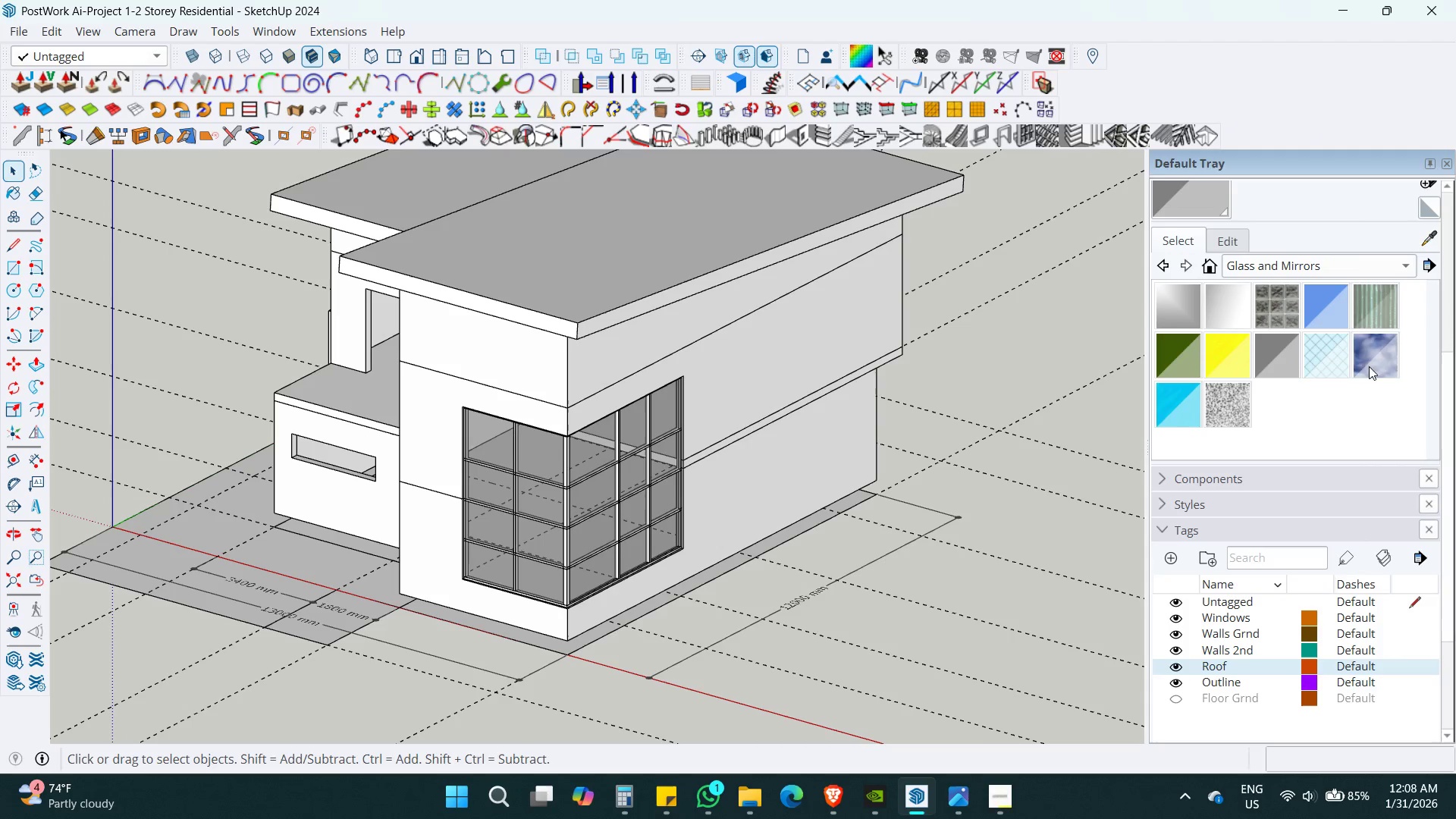 
left_click([1382, 260])
 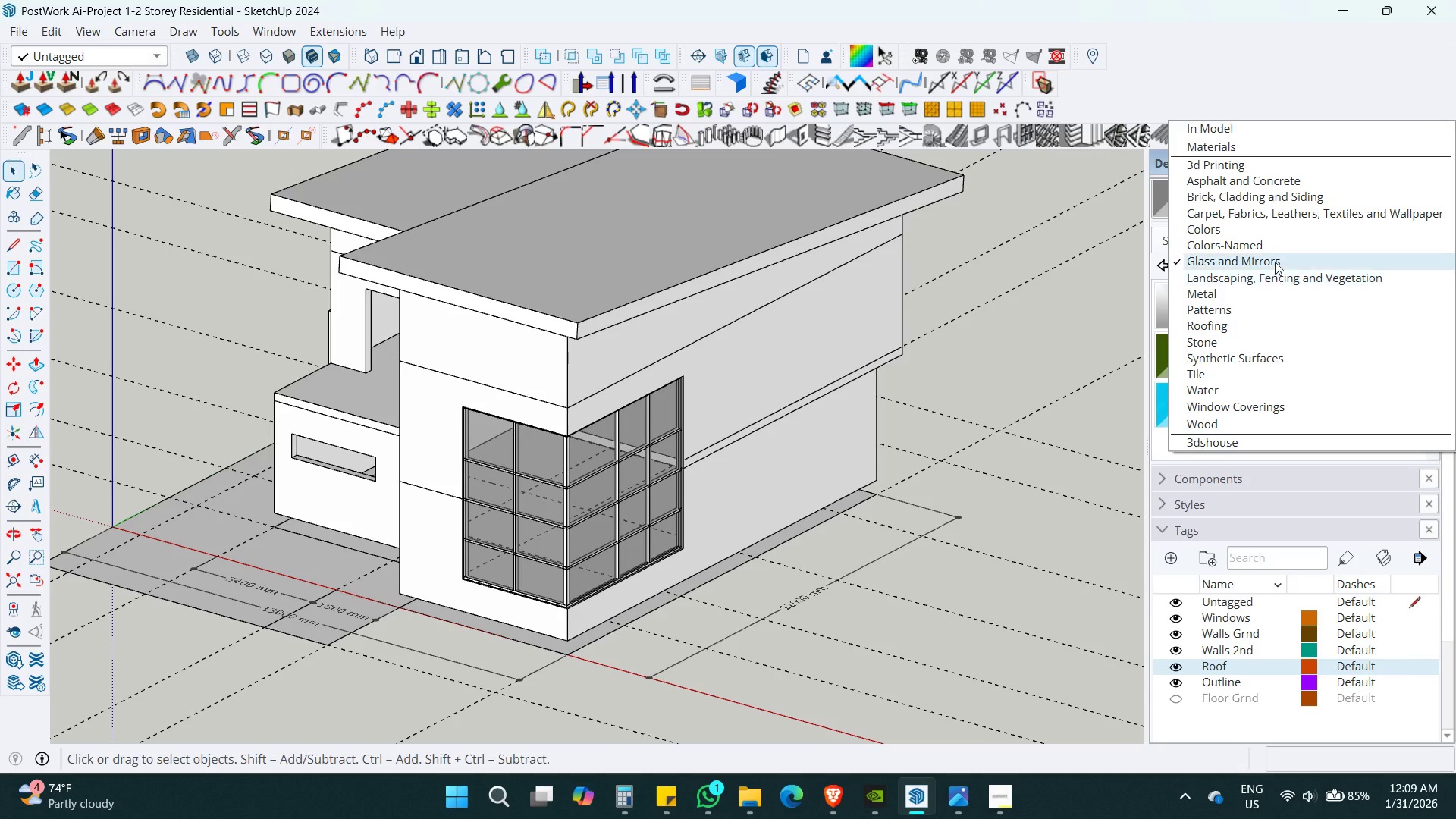 
left_click([1271, 243])
 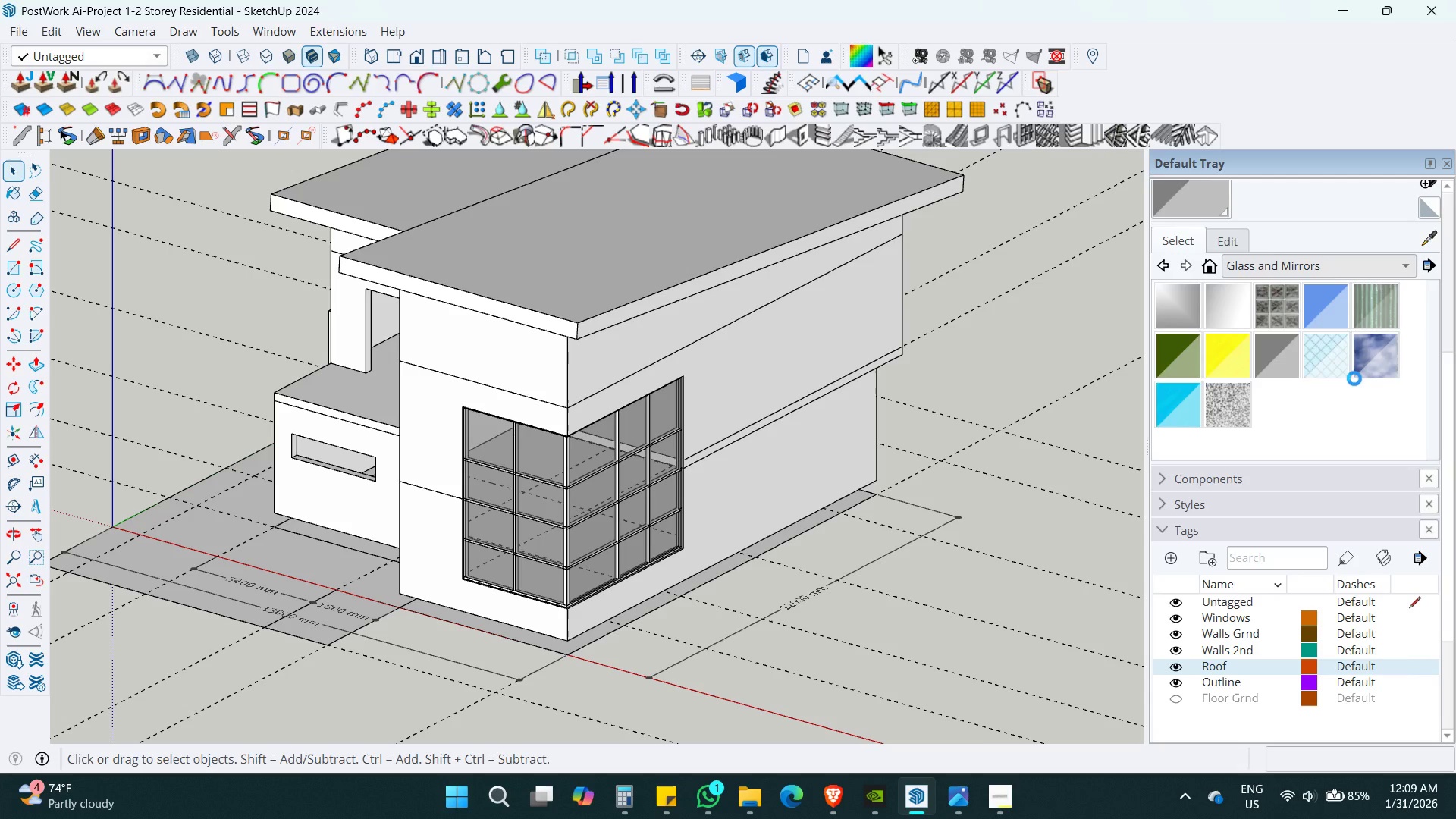 
hold_key(key=ControlLeft, duration=0.97)
scroll: coordinate [1355, 393], scroll_direction: down, amount: 29.0
 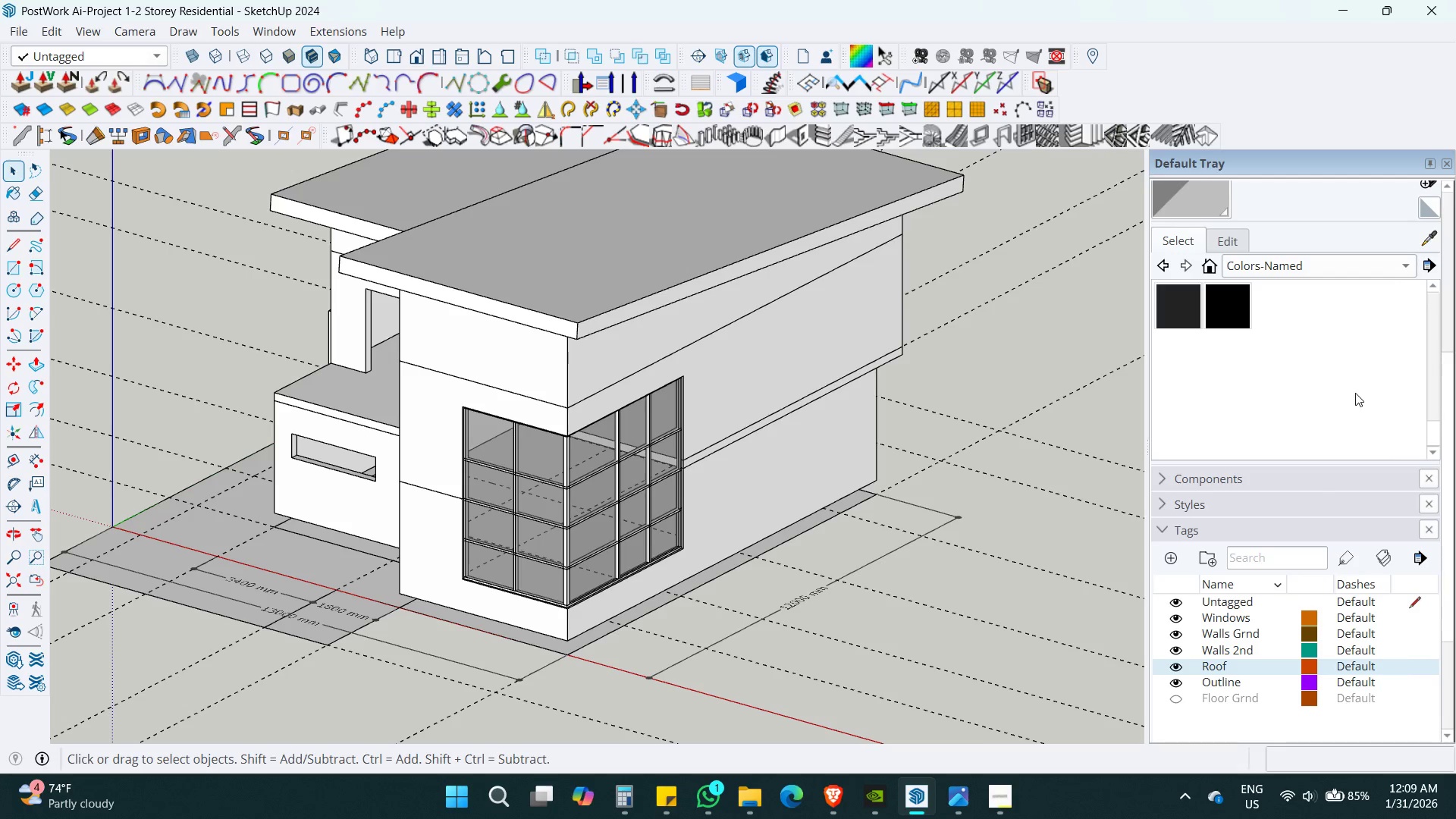 
scroll: coordinate [1414, 194], scroll_direction: up, amount: 3.0
 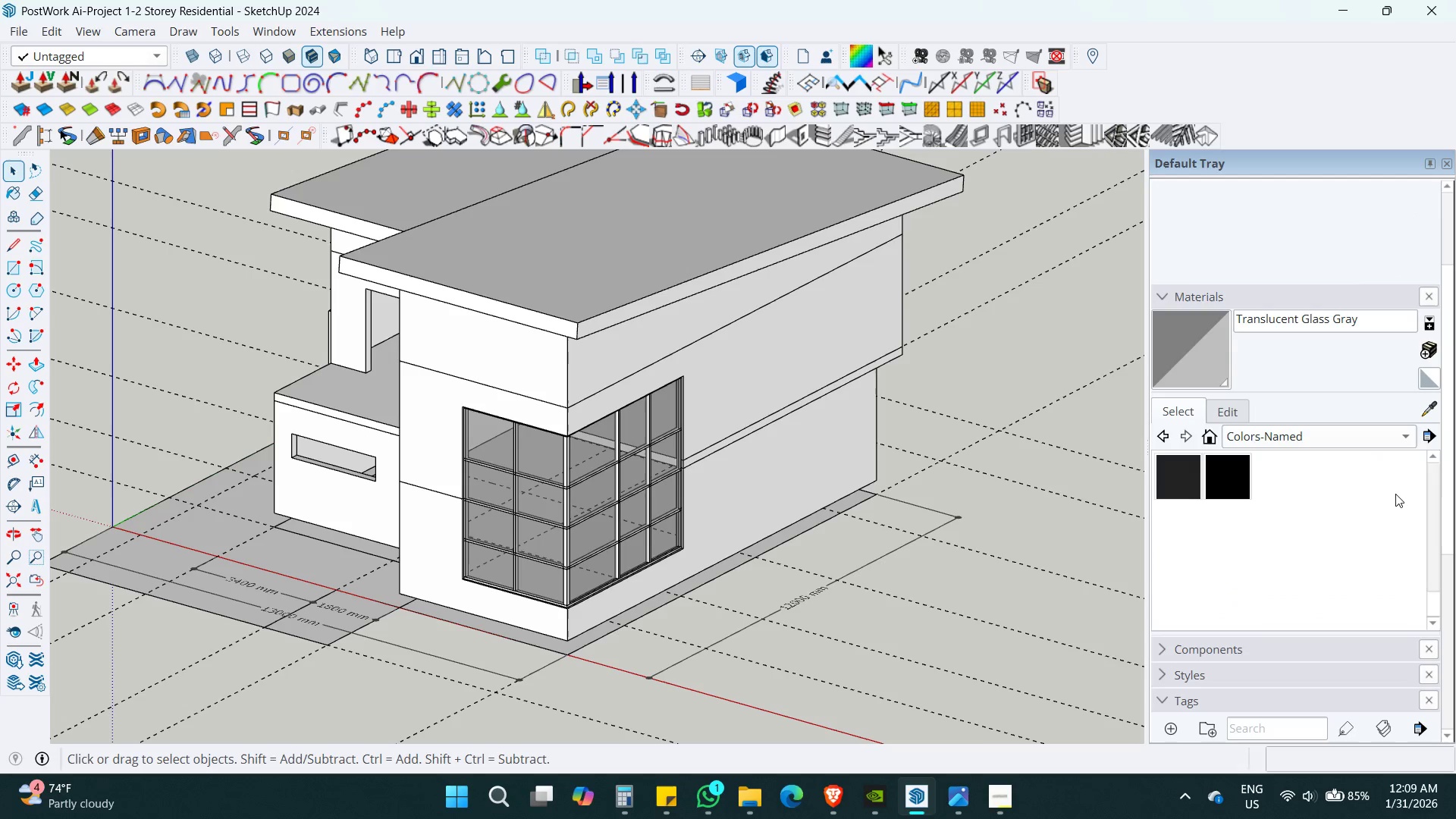 
scroll: coordinate [1345, 535], scroll_direction: down, amount: 3.0
 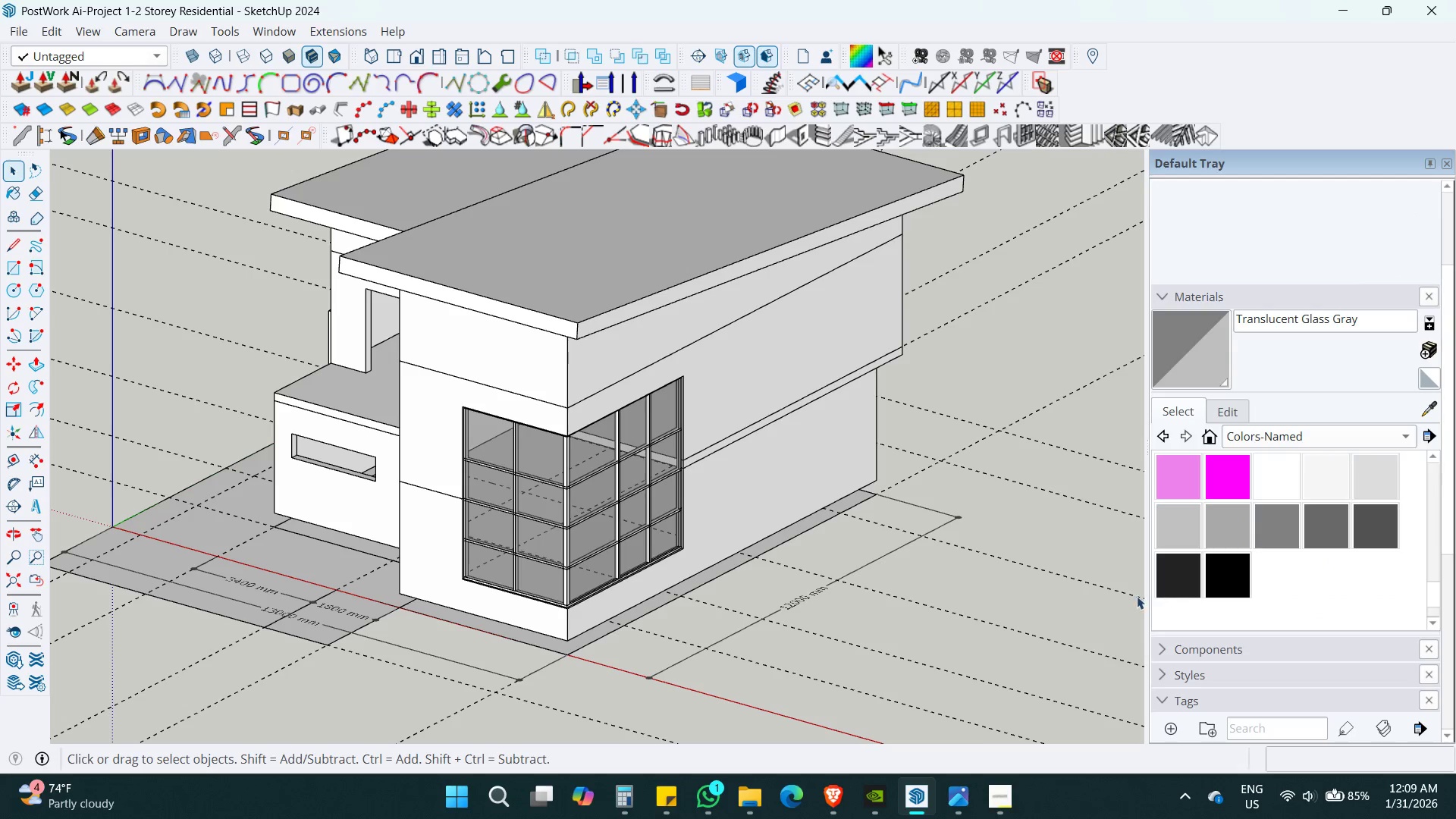 
left_click([1181, 563])
 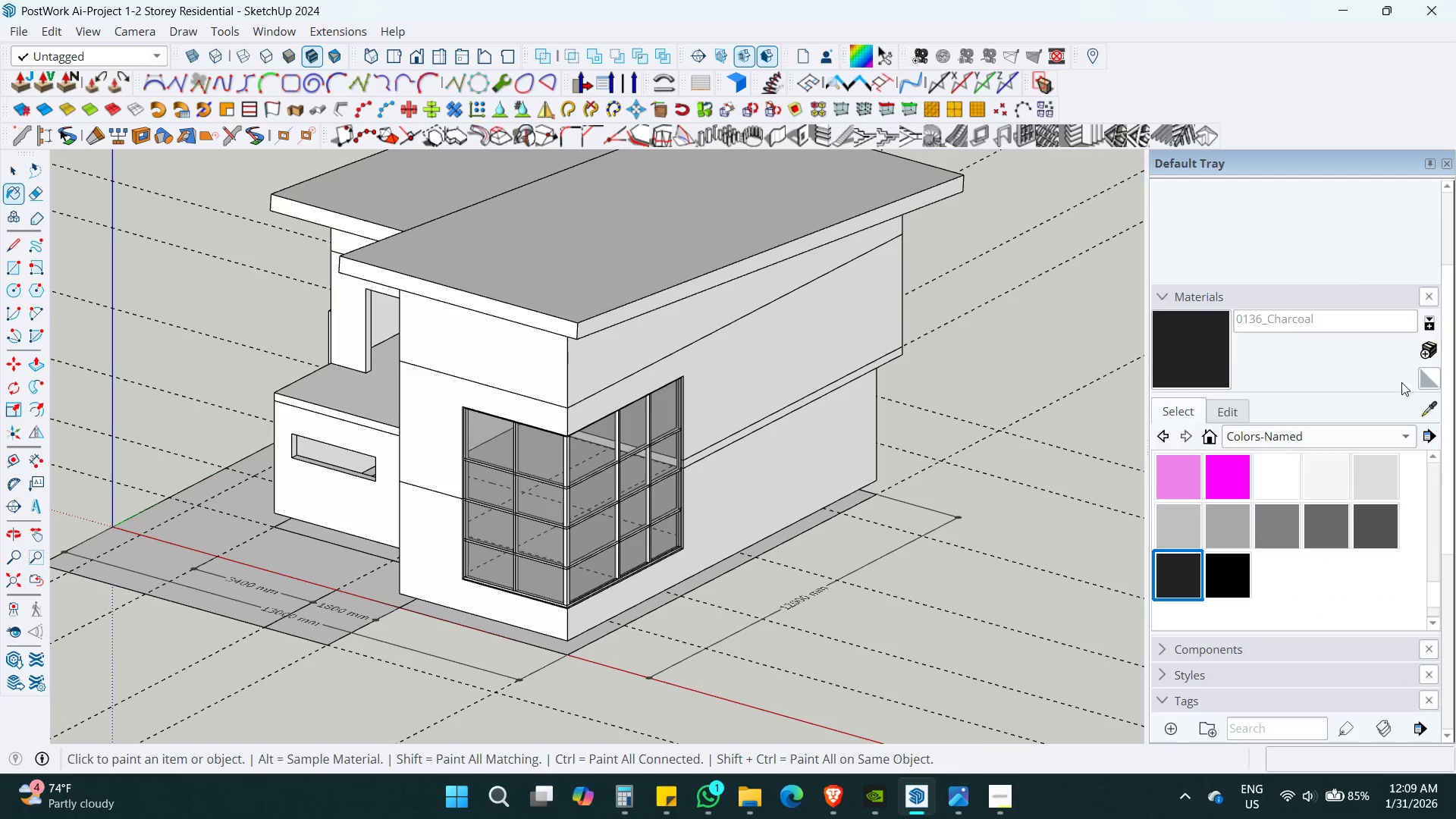 
left_click([1420, 346])
 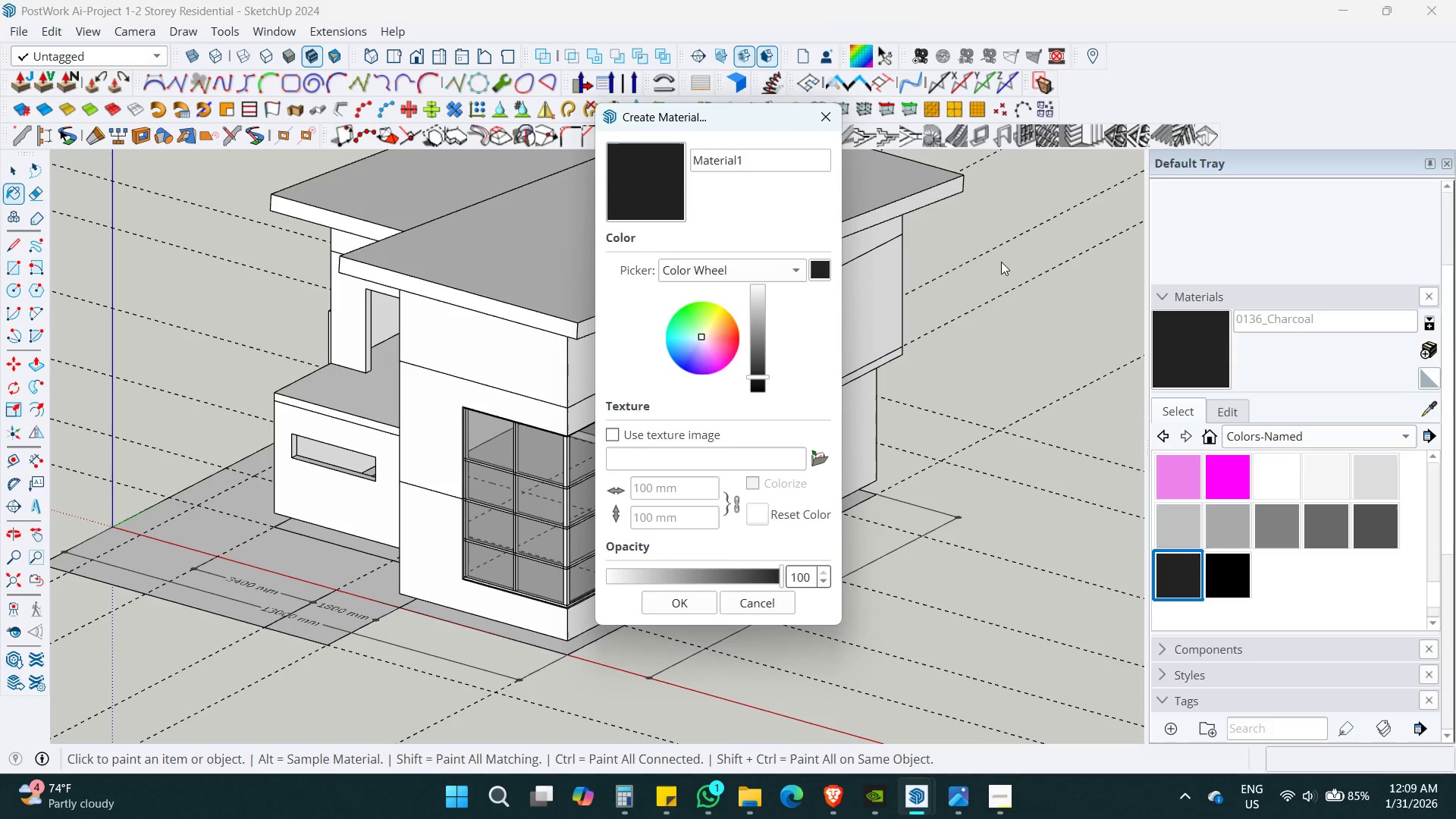 
key(Control+ControlLeft)
 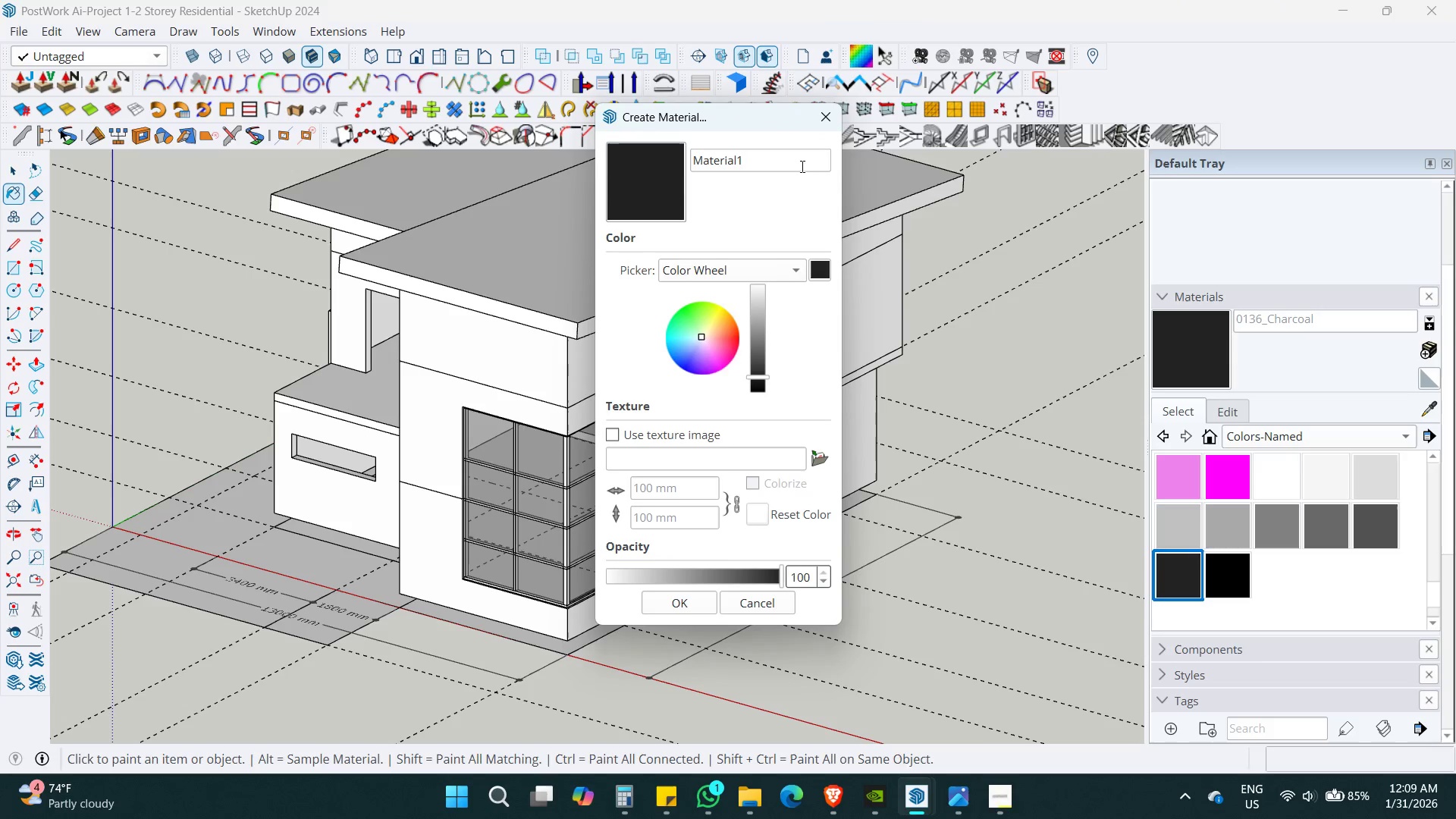 
left_click([780, 162])
 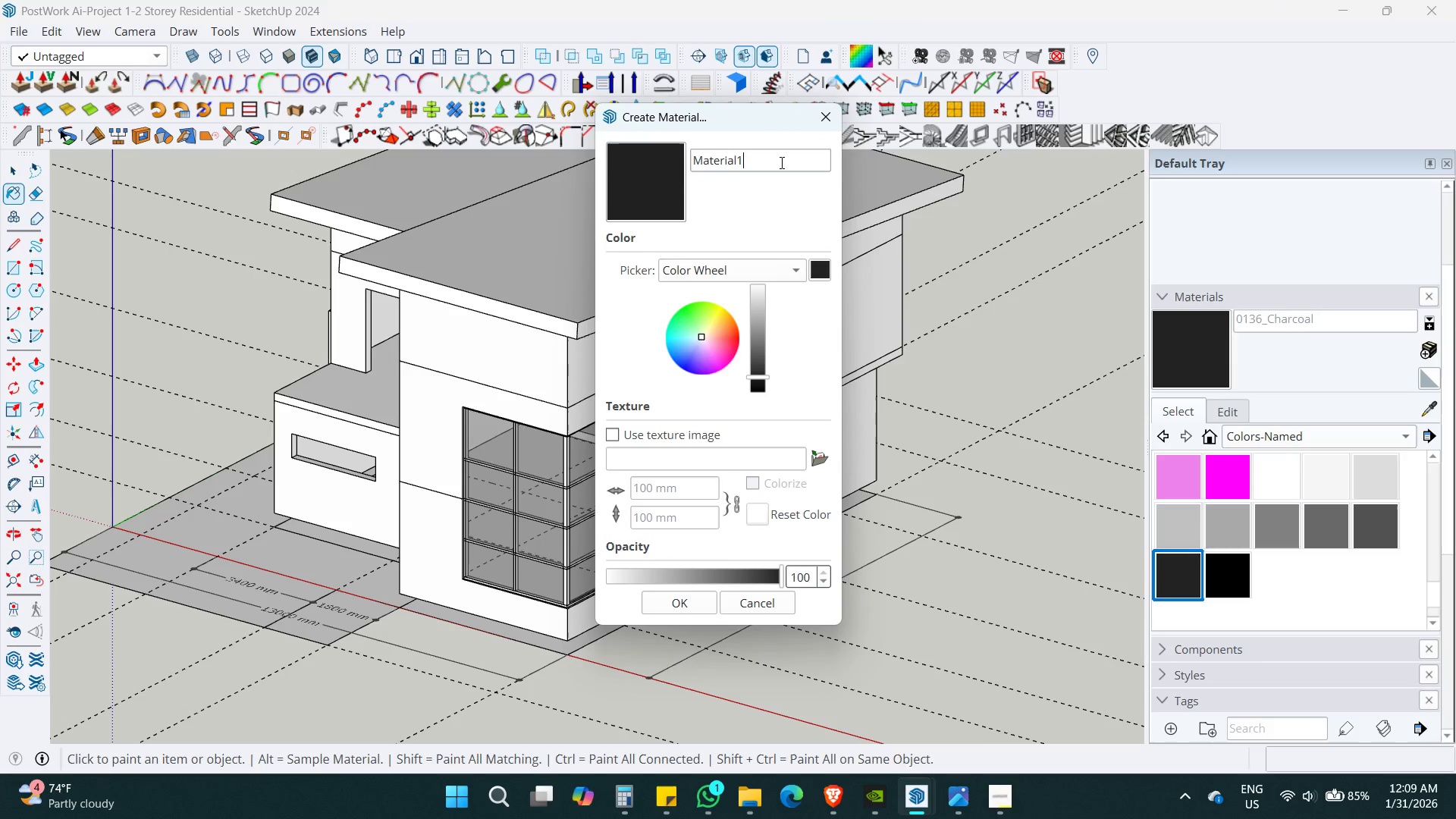 
key(Control+ControlLeft)
 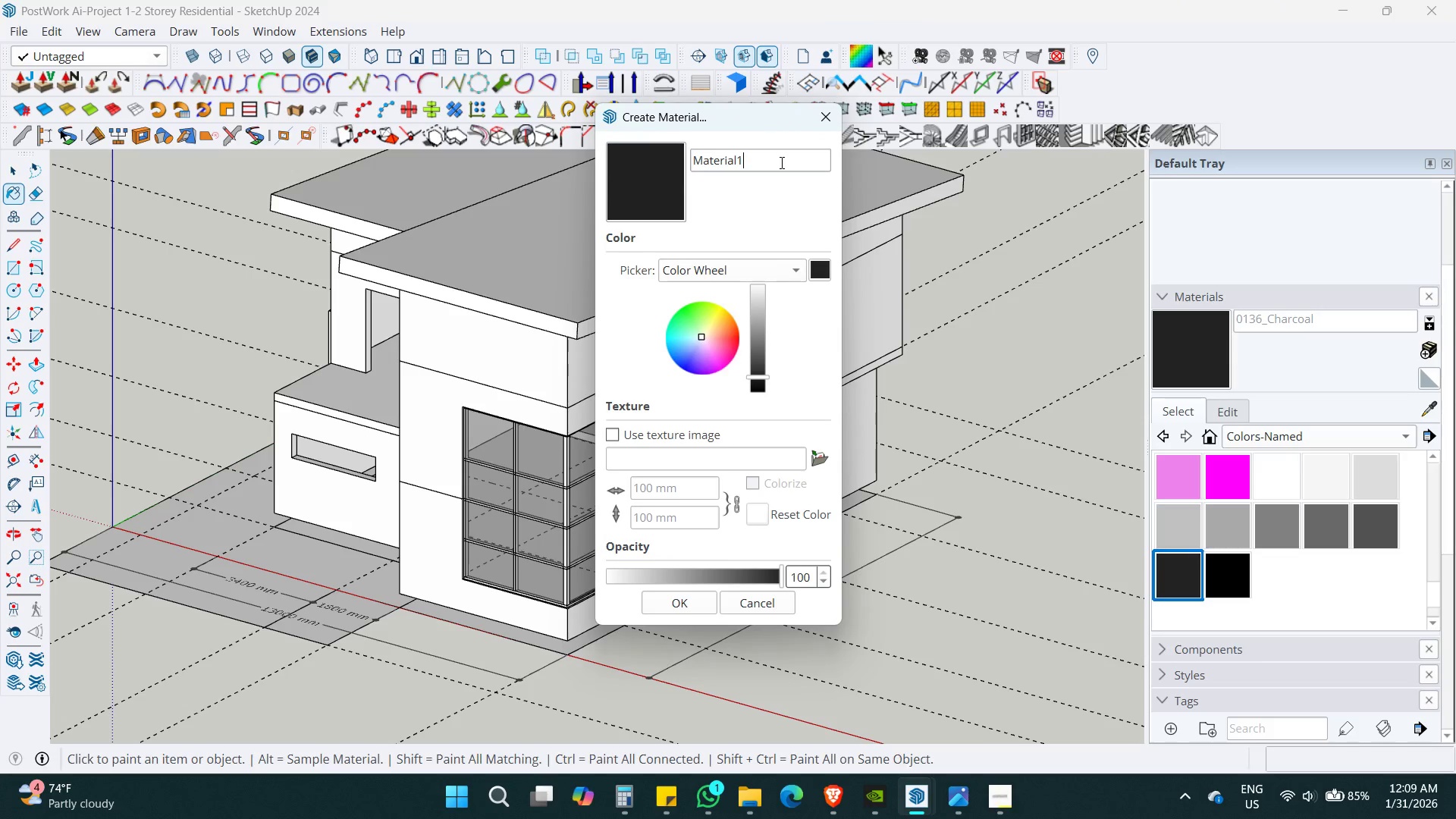 
key(Control+A)
 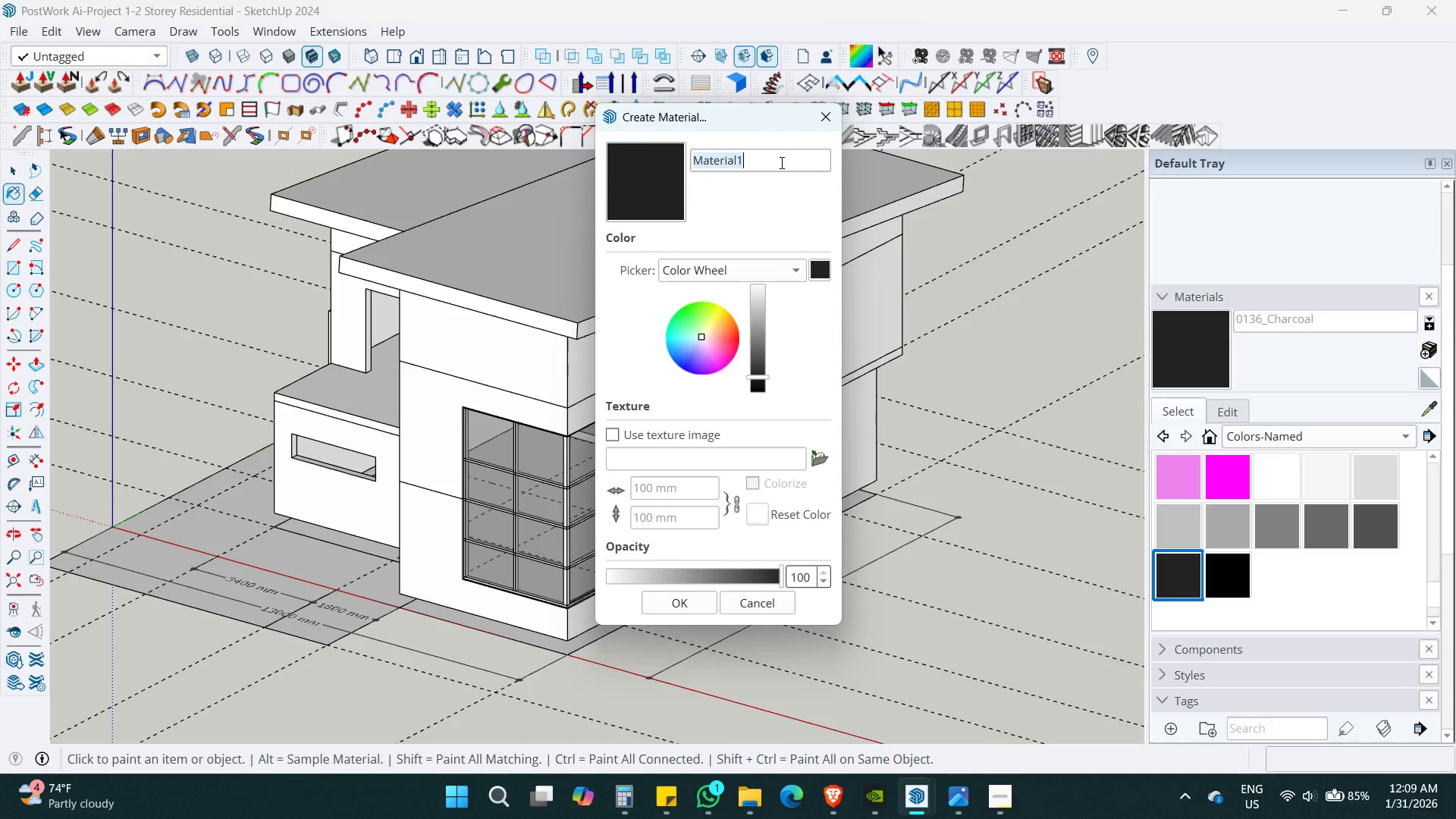 
type(Windows_e)
key(Backspace)
type(Mt)
key(Backspace)
type(etal_Black )
key(Backspace)
type(_1)
 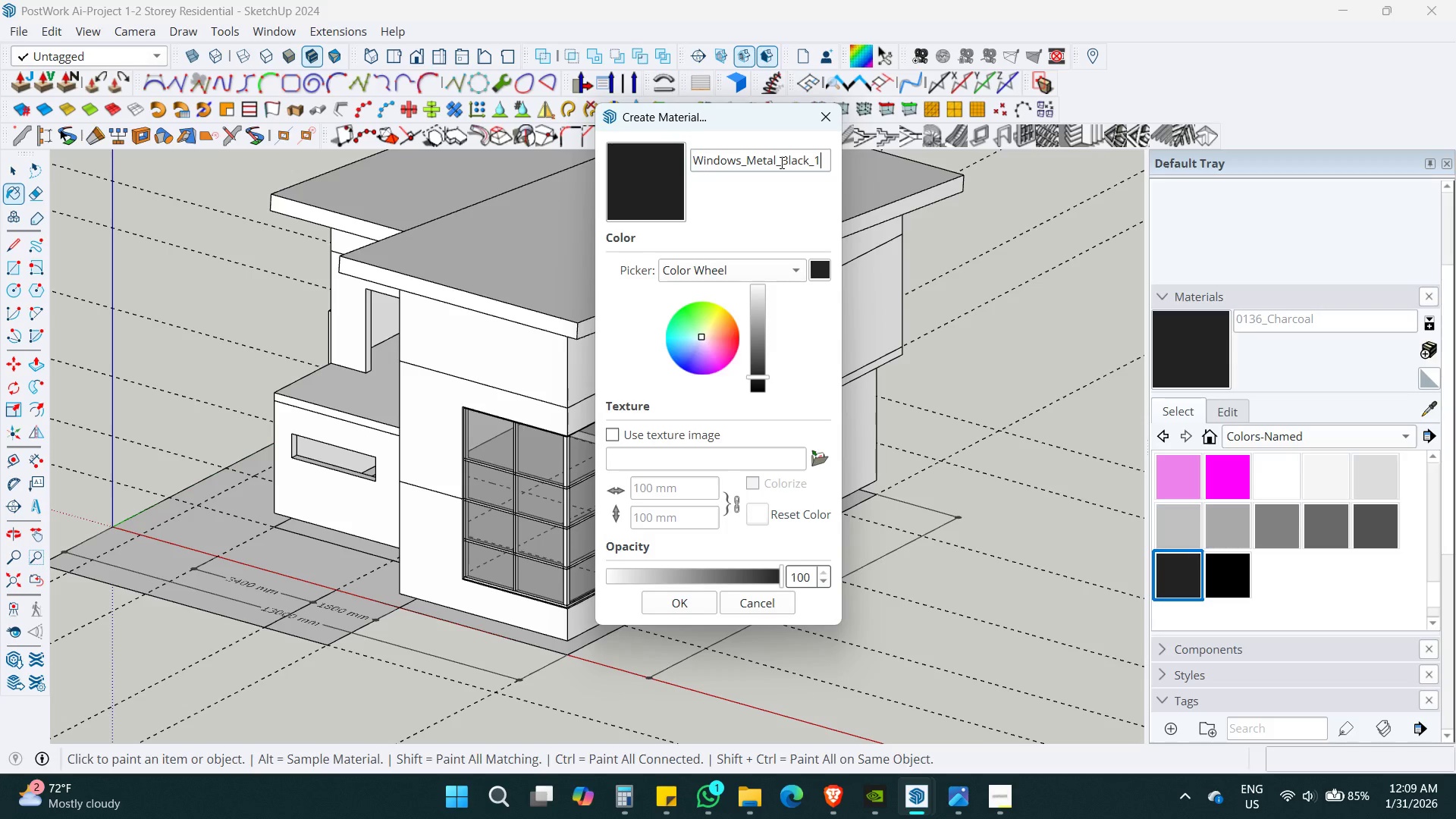 
left_click([682, 604])
 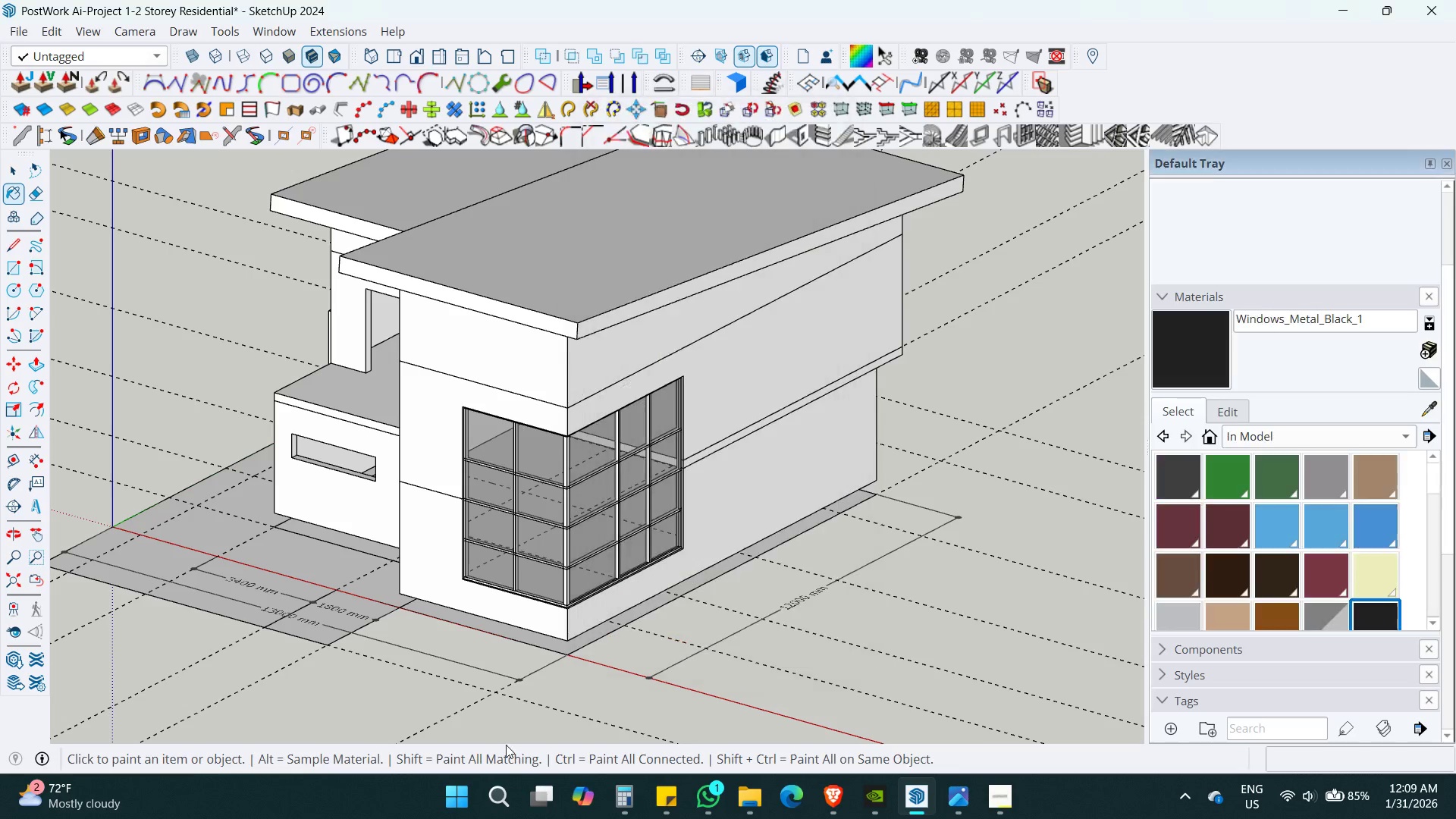 
hold_key(key=ShiftLeft, duration=0.36)
 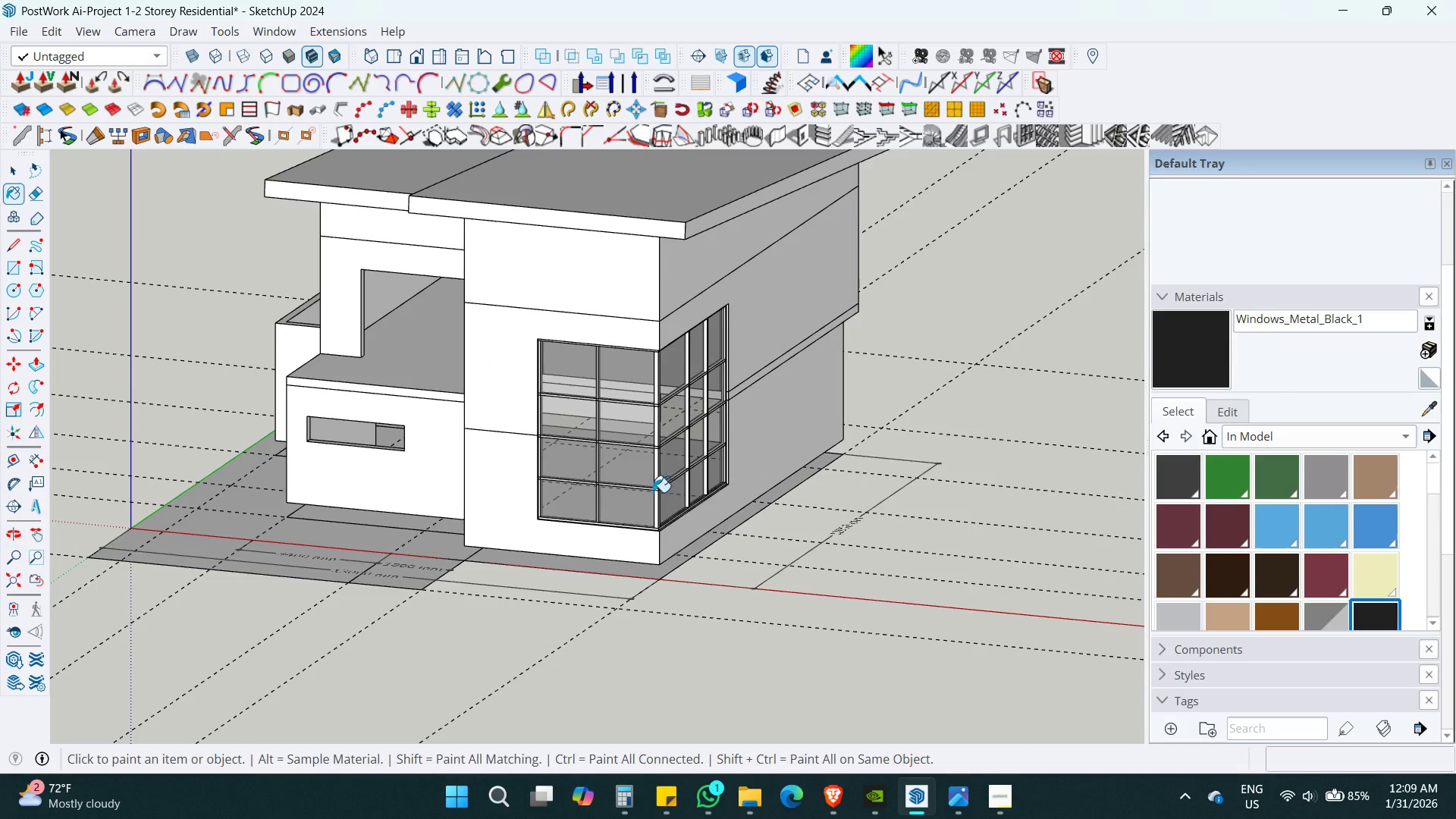 
key(Space)
 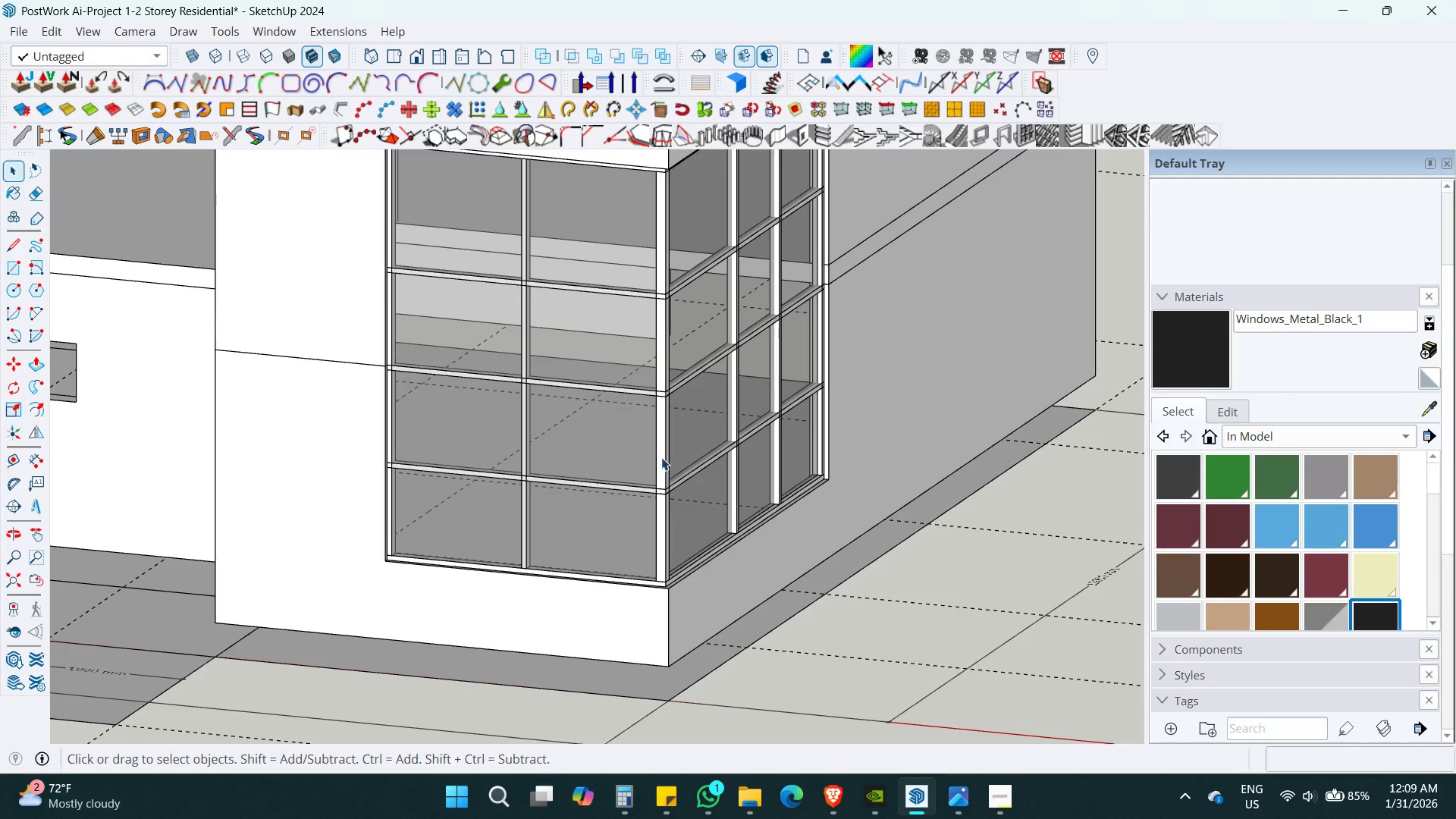 
left_click([661, 457])
 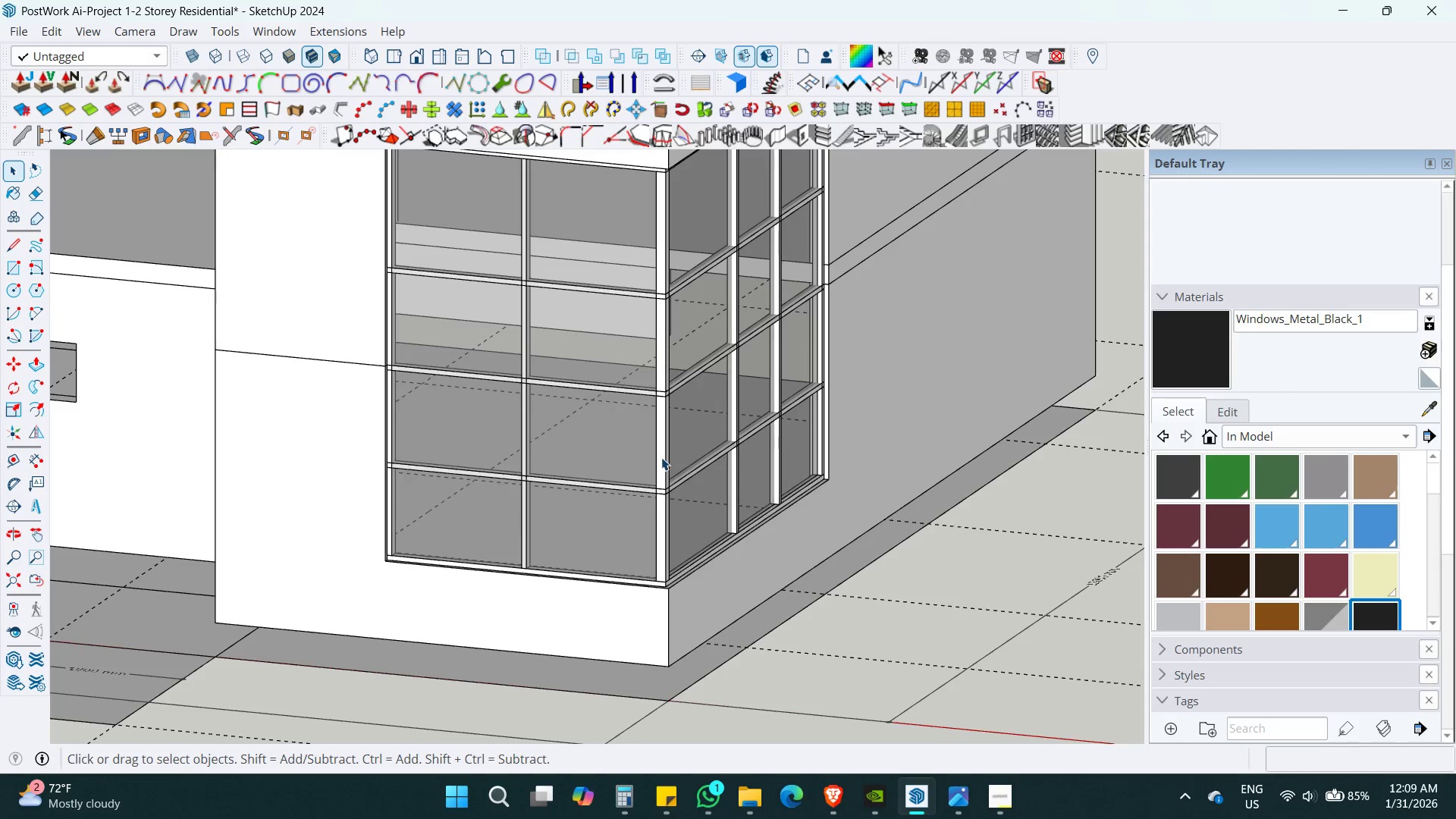 
scroll: coordinate [652, 479], scroll_direction: up, amount: 8.0
 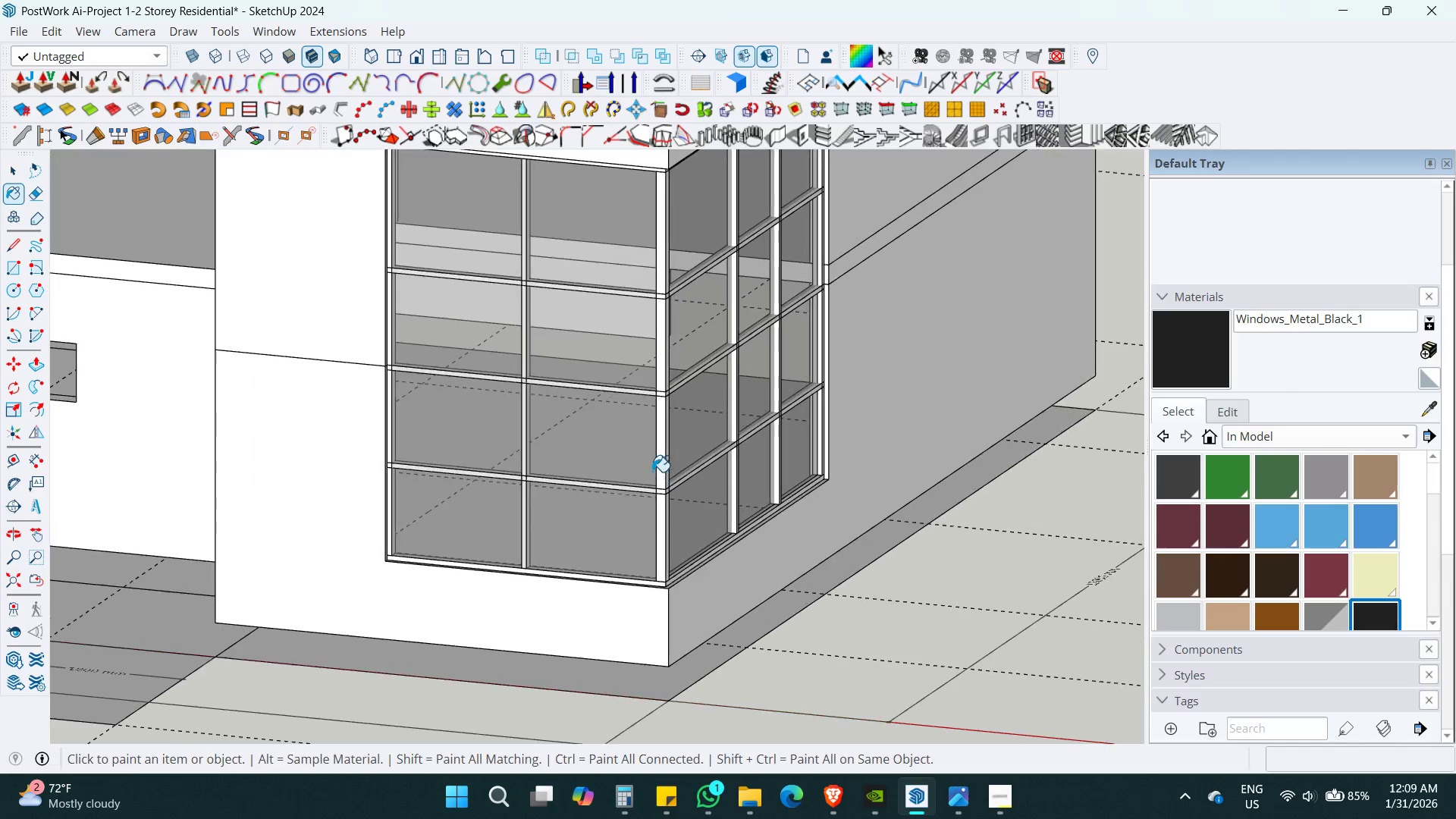 
double_click([661, 457])
 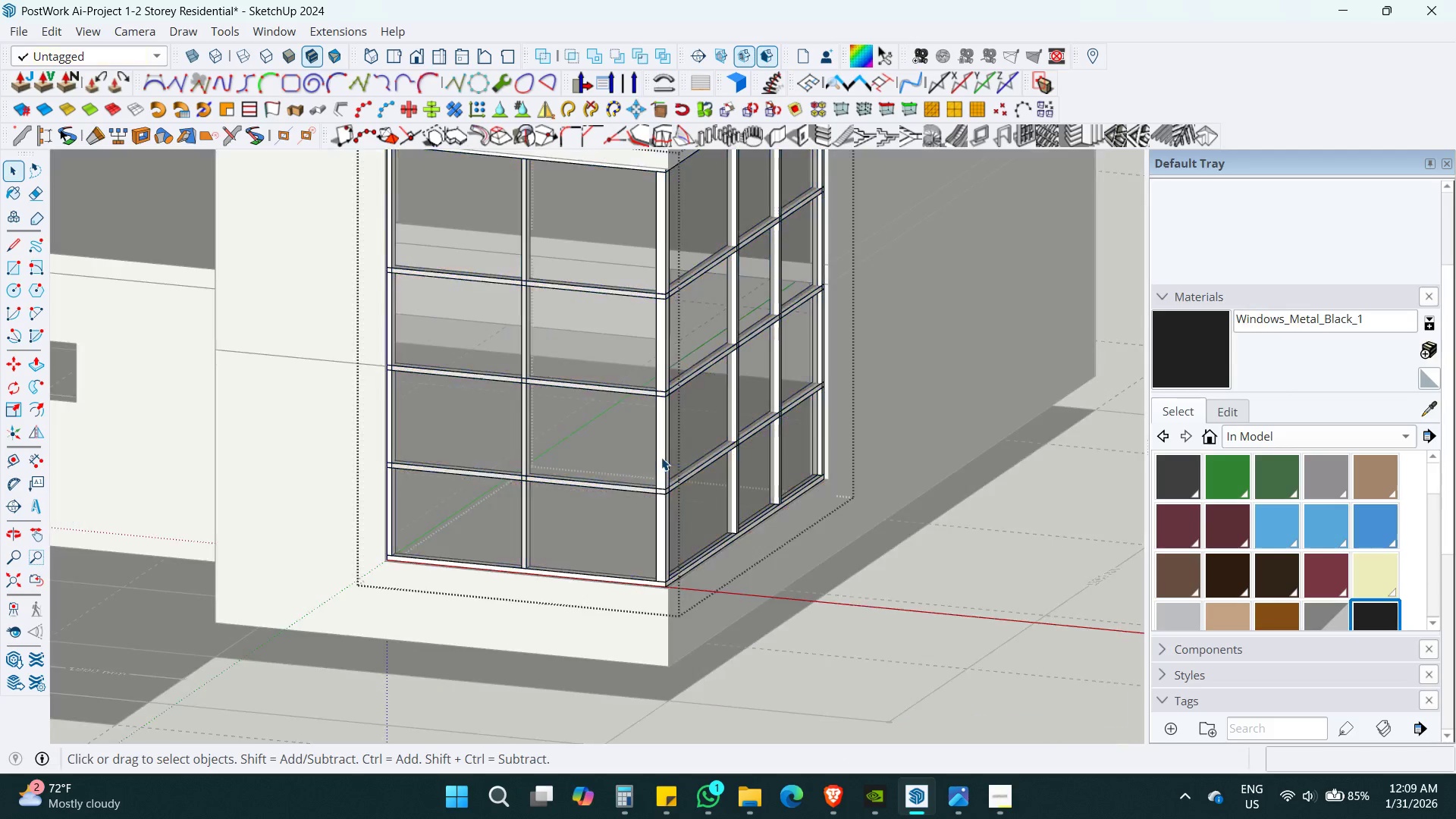 
triple_click([661, 457])
 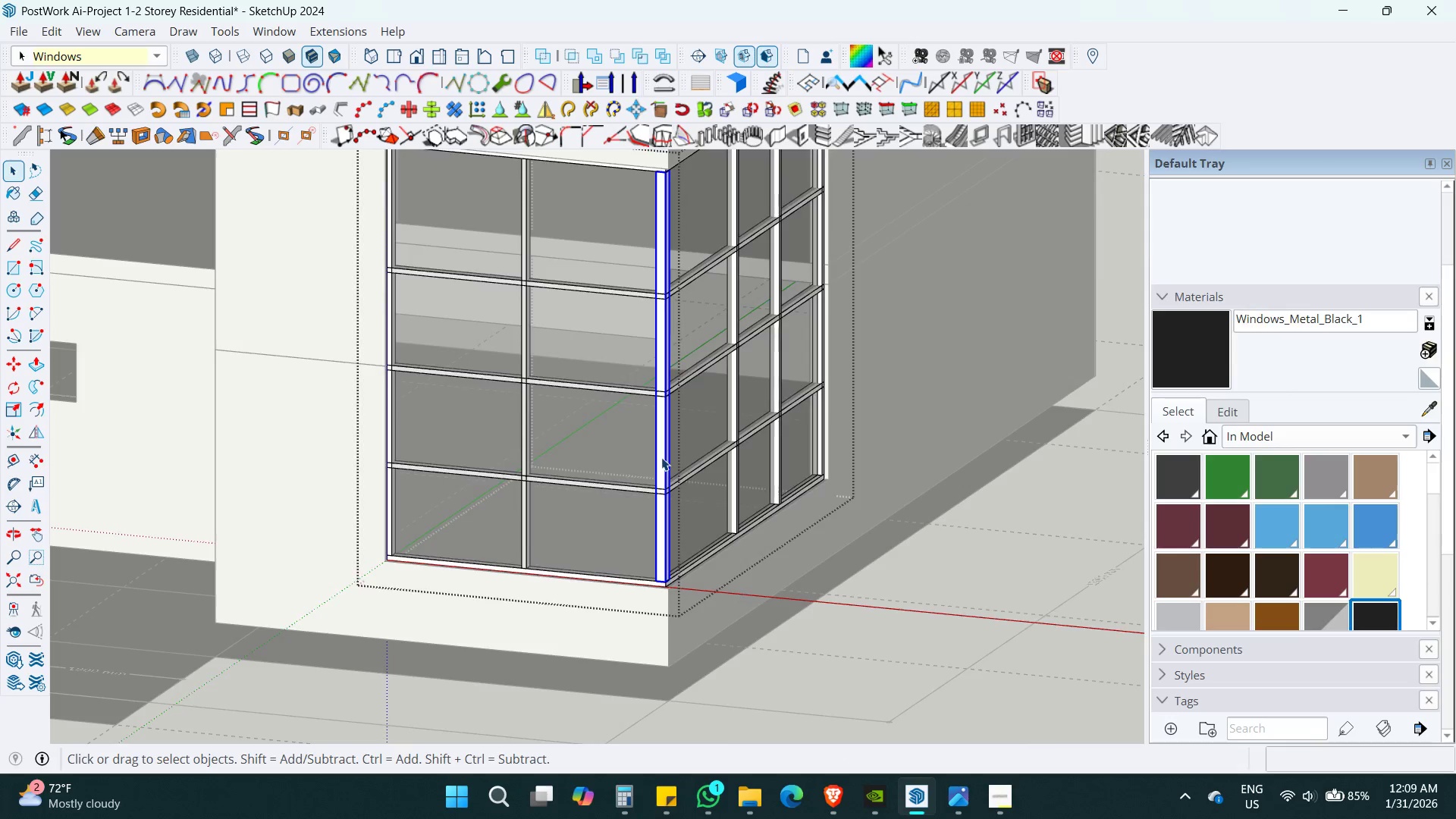 
triple_click([661, 457])
 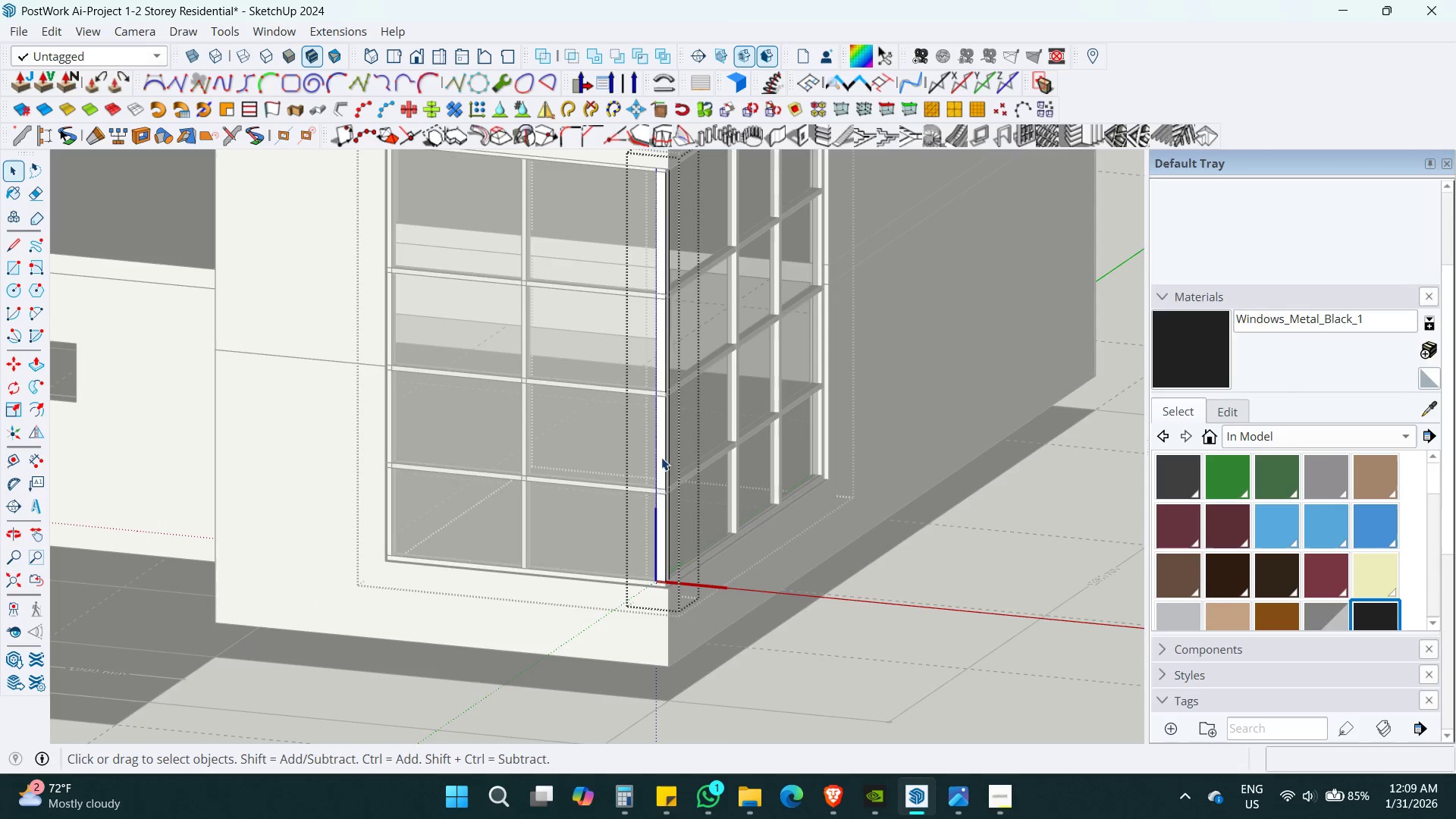 
triple_click([661, 457])
 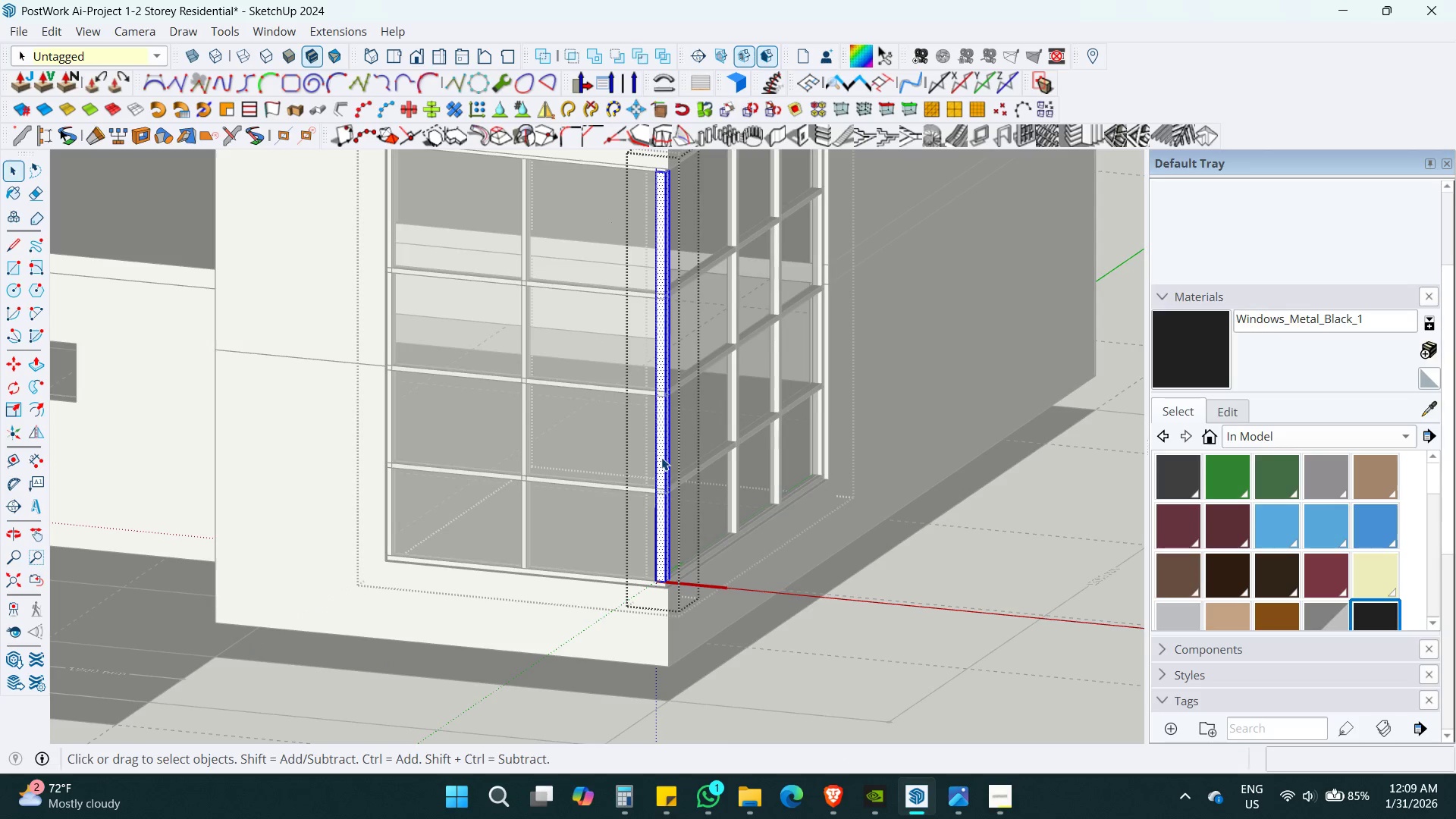 
key(B)
 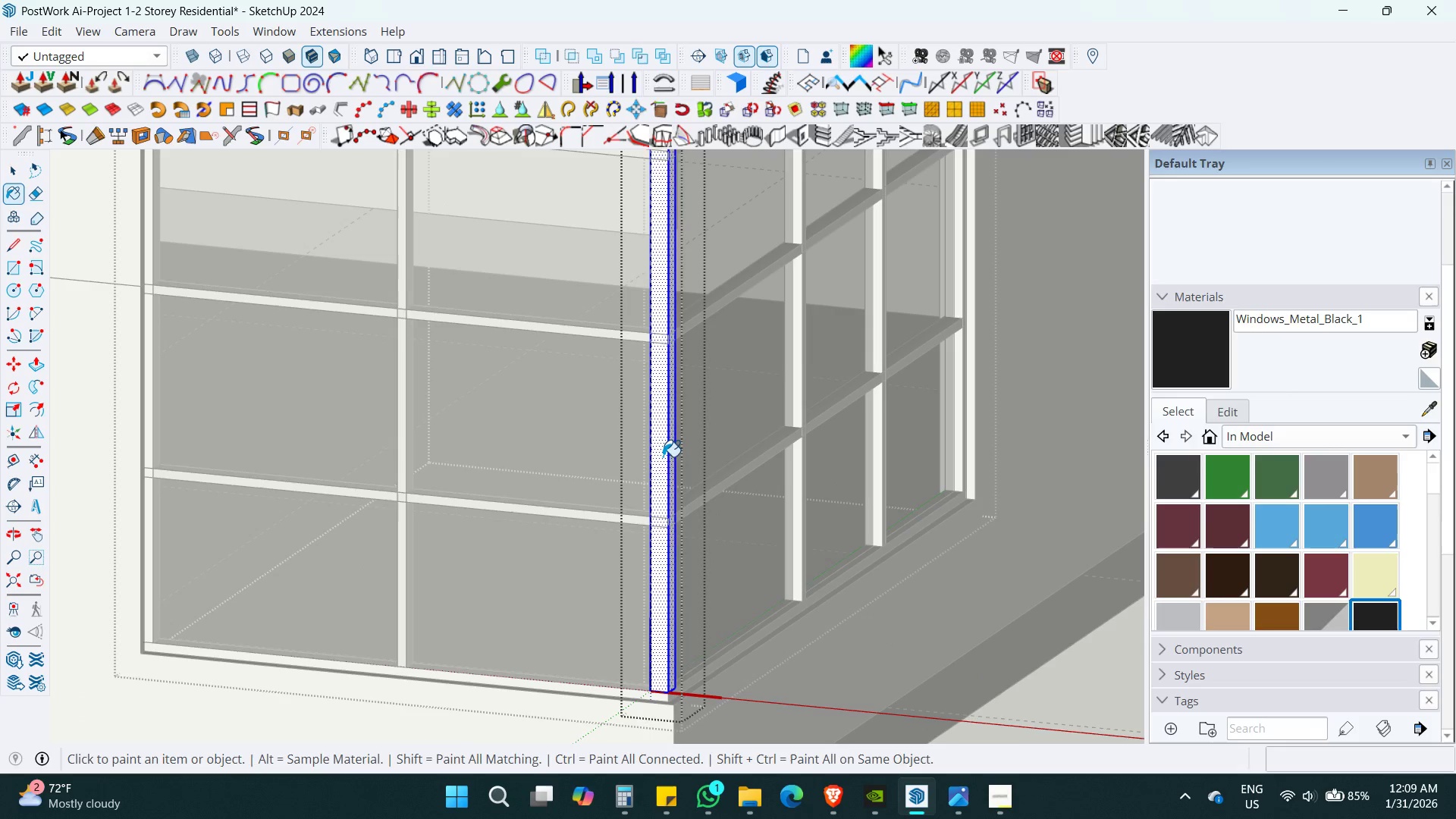 
double_click([663, 457])
 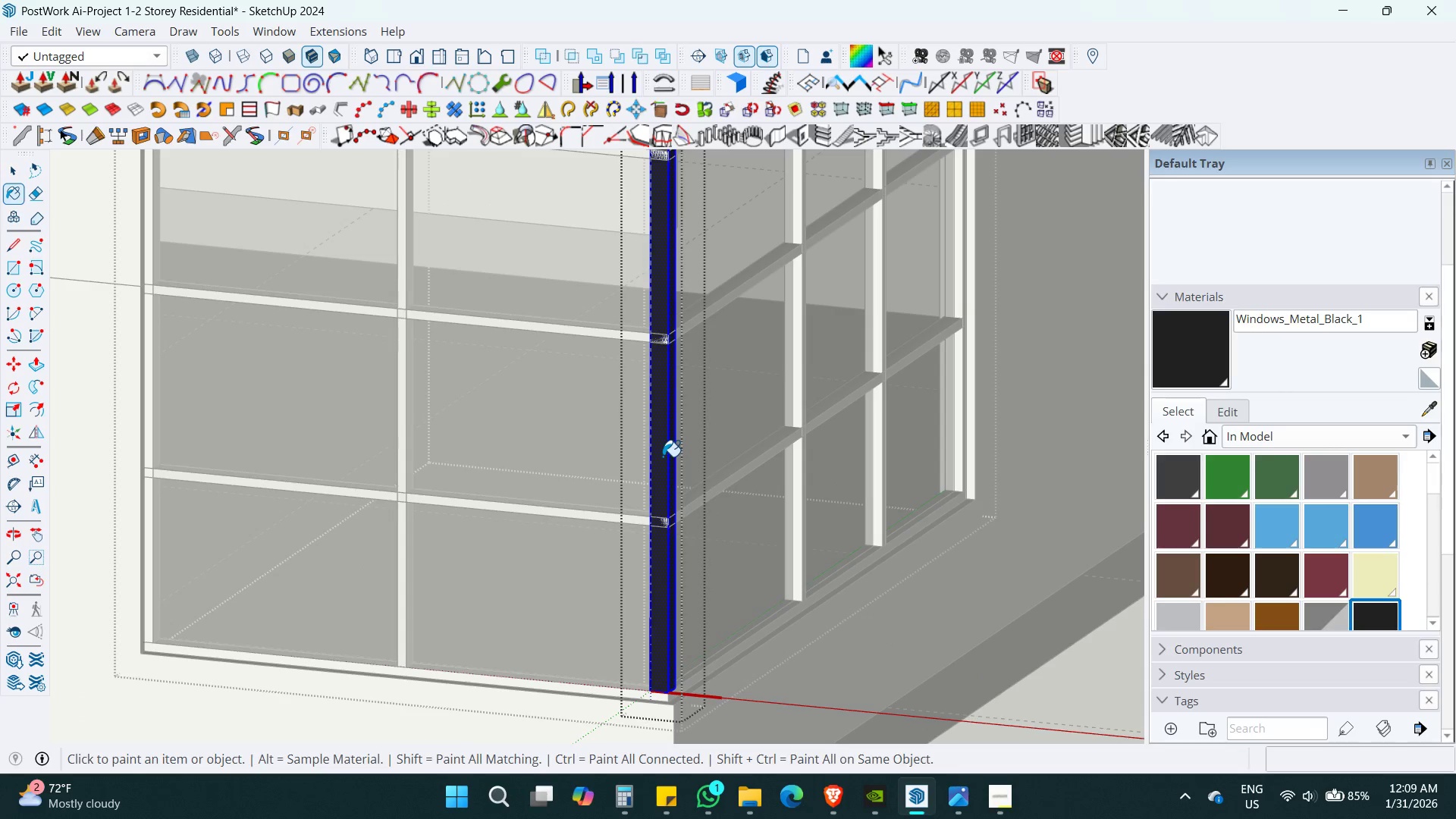 
scroll: coordinate [663, 457], scroll_direction: up, amount: 6.0
 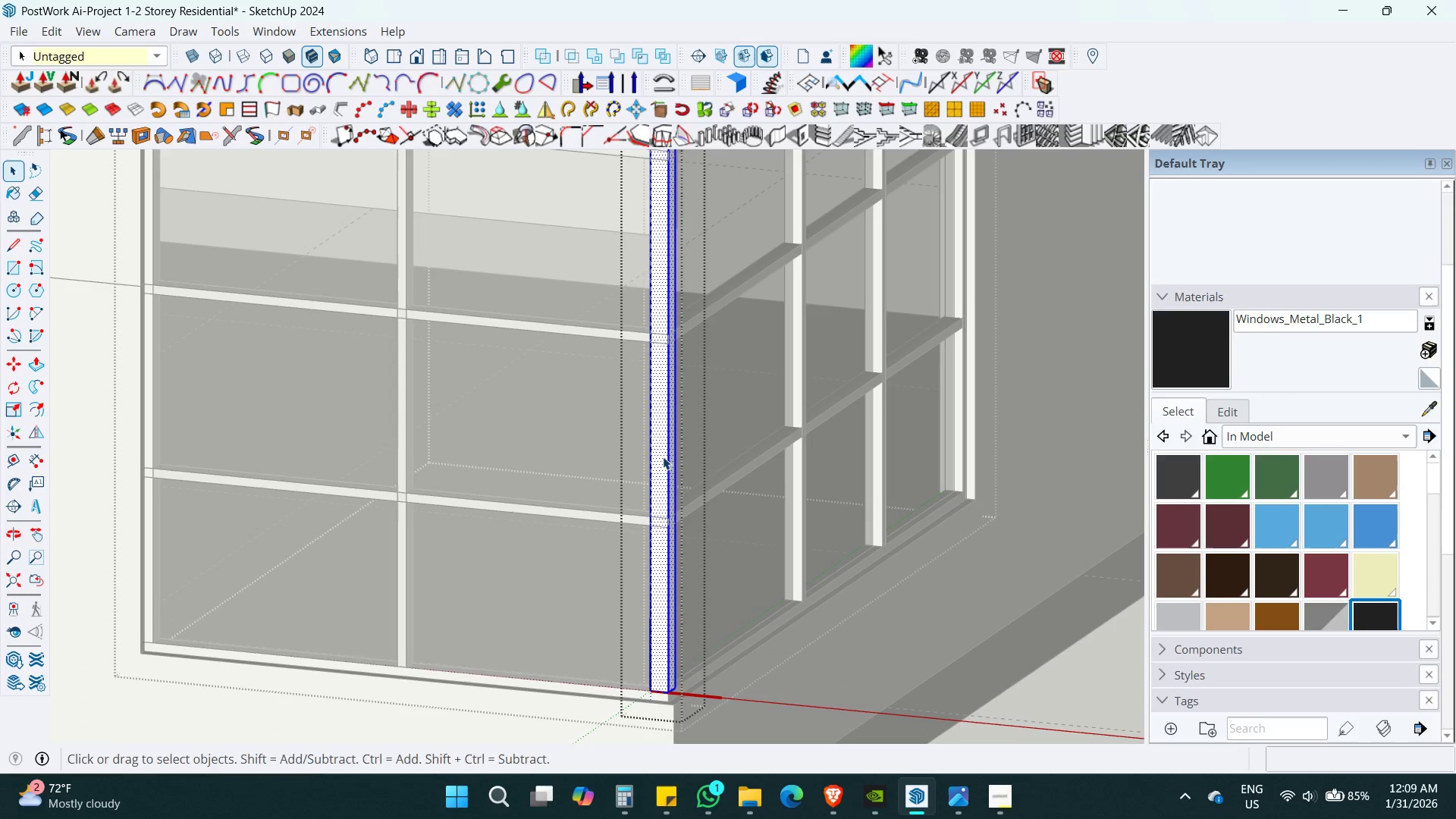 
key(Space)
 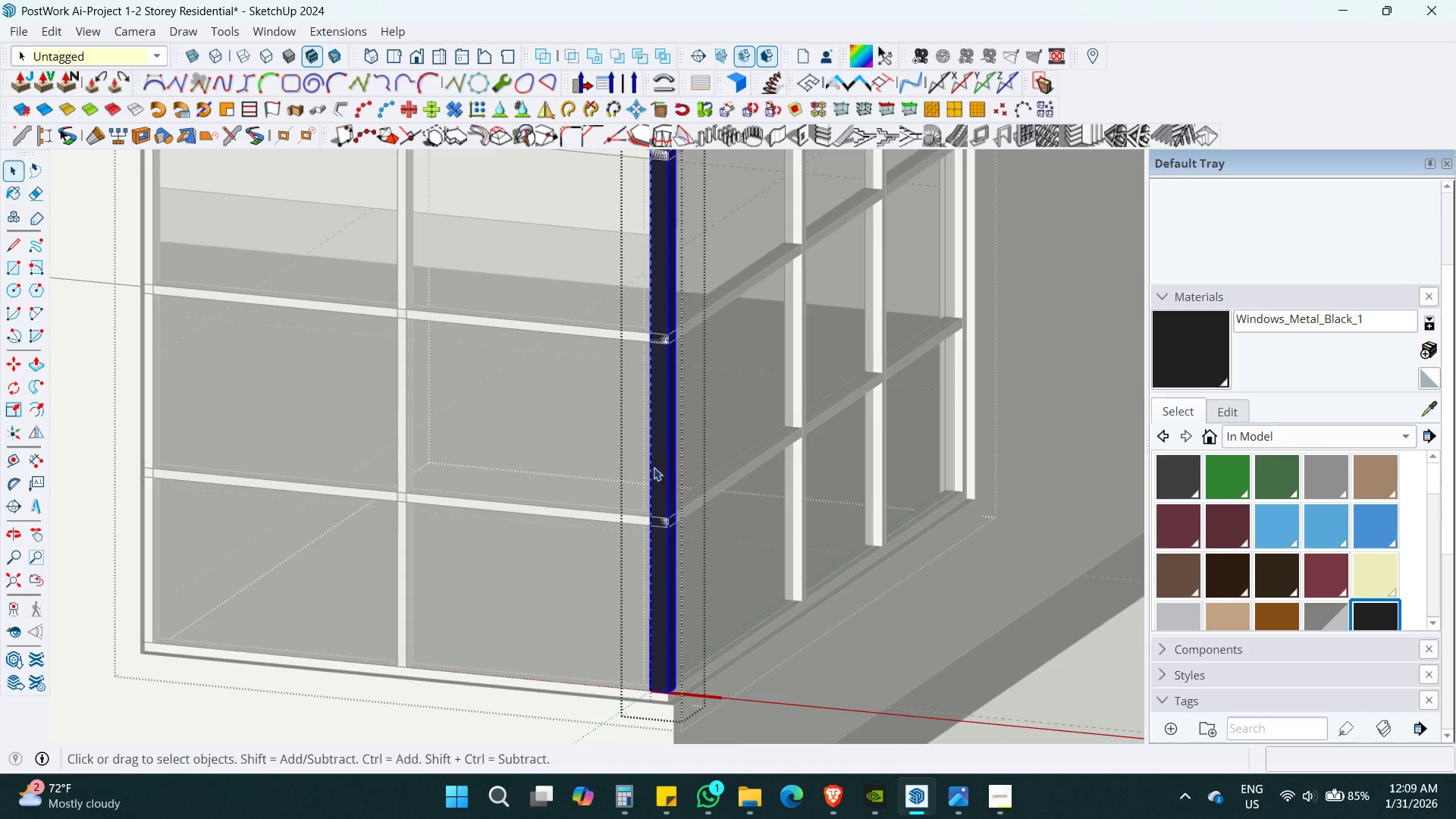 
key(Escape)
 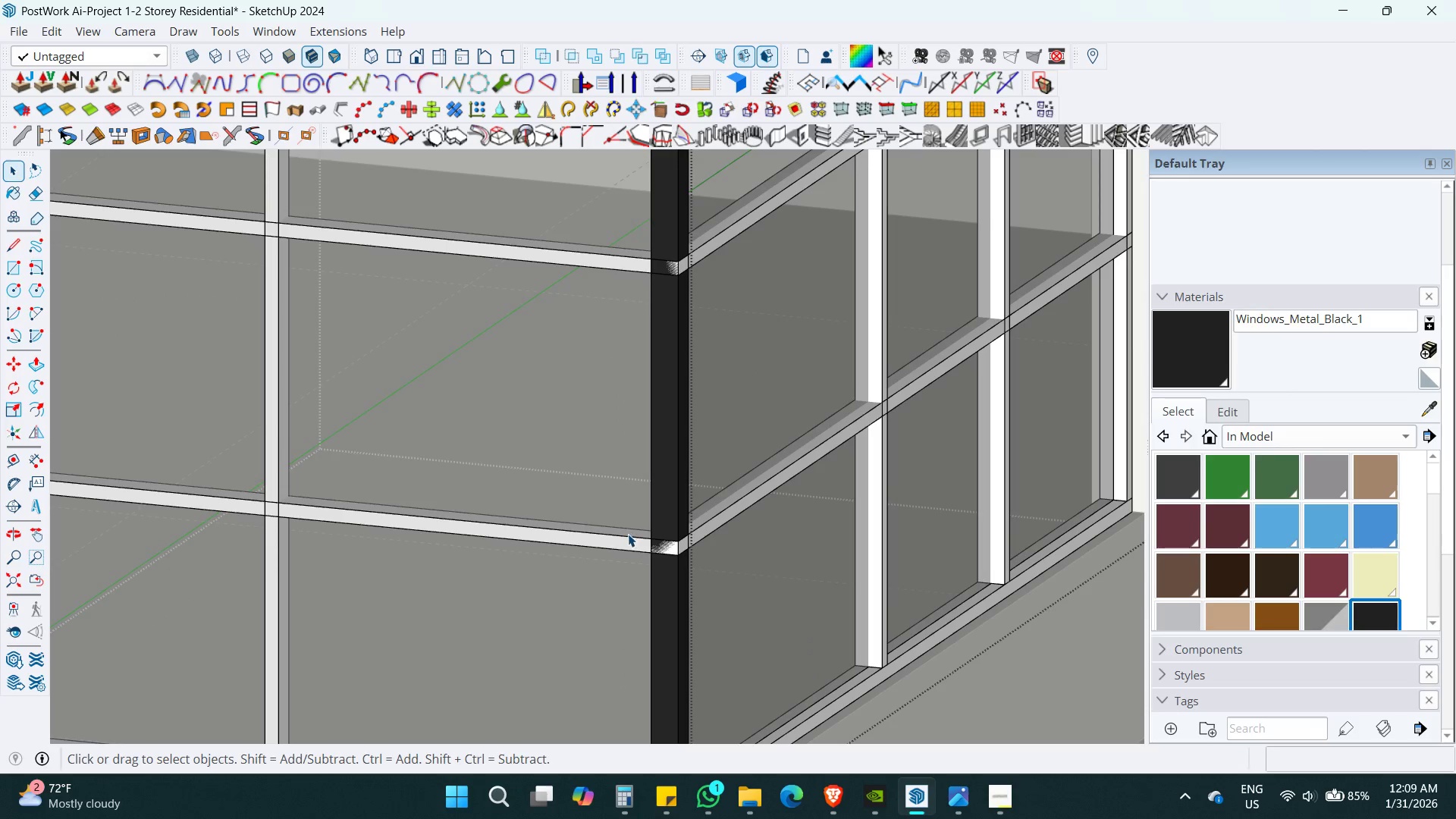 
scroll: coordinate [648, 477], scroll_direction: up, amount: 4.0
 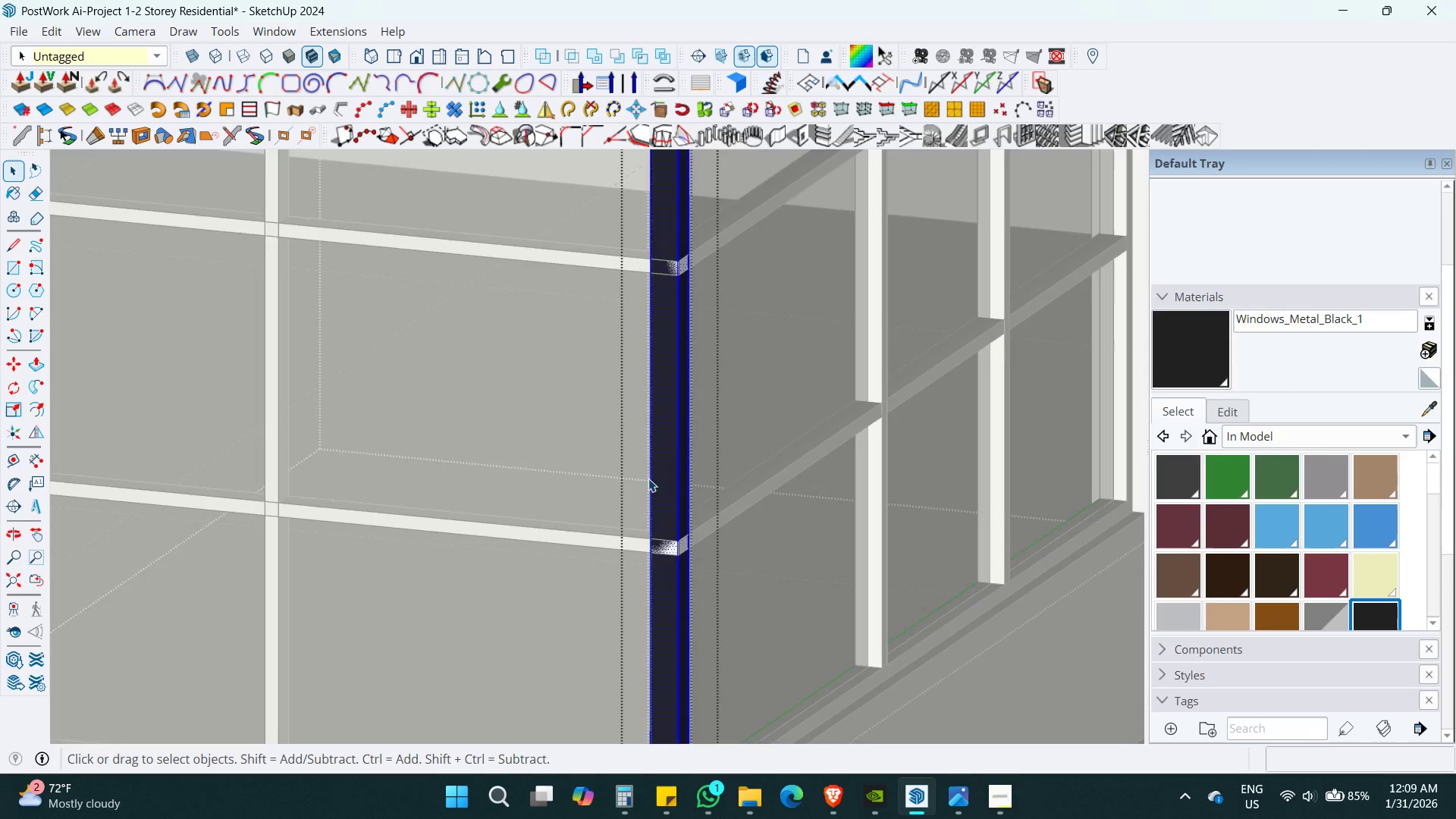 
double_click([628, 534])
 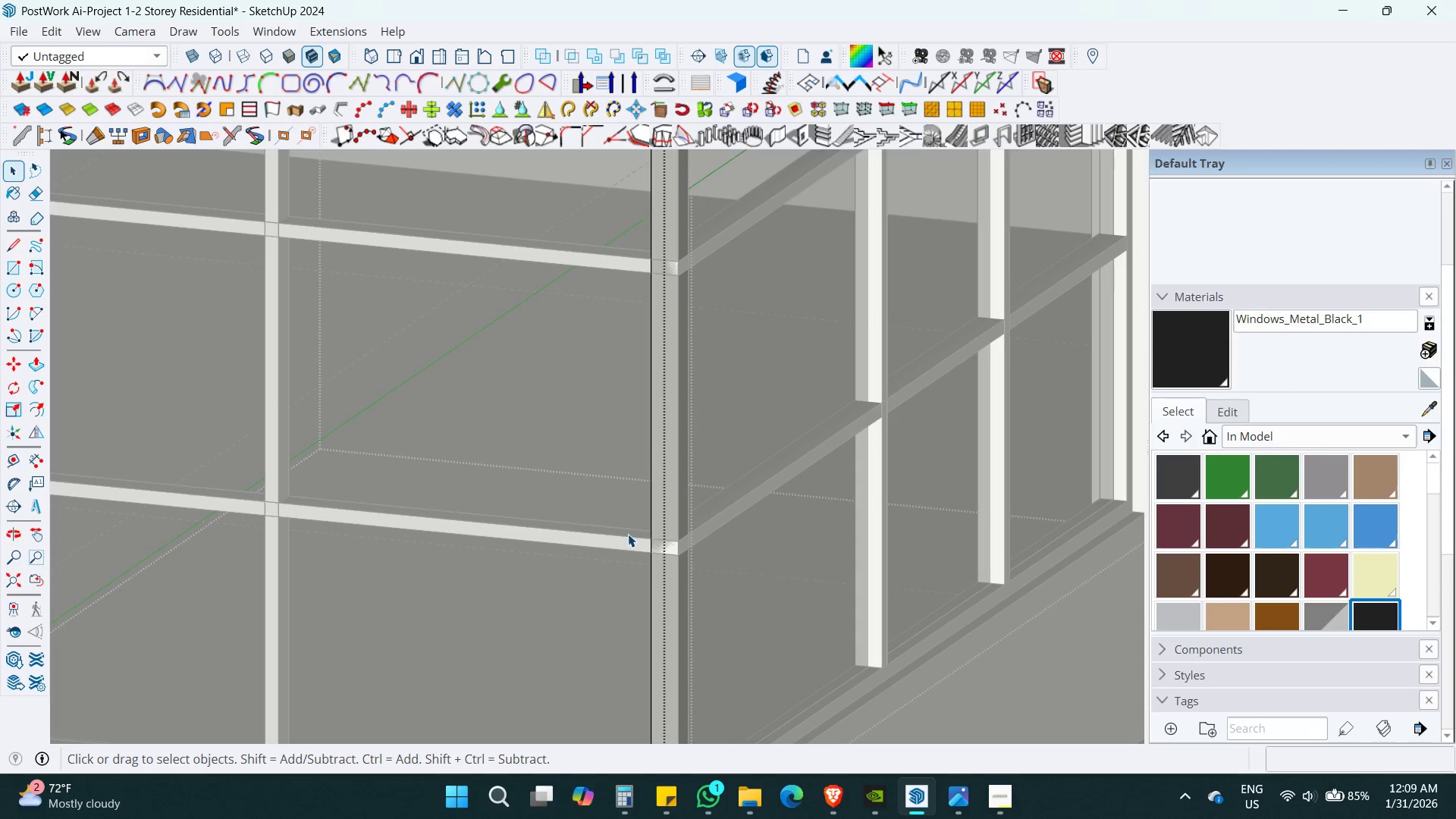 
triple_click([628, 534])
 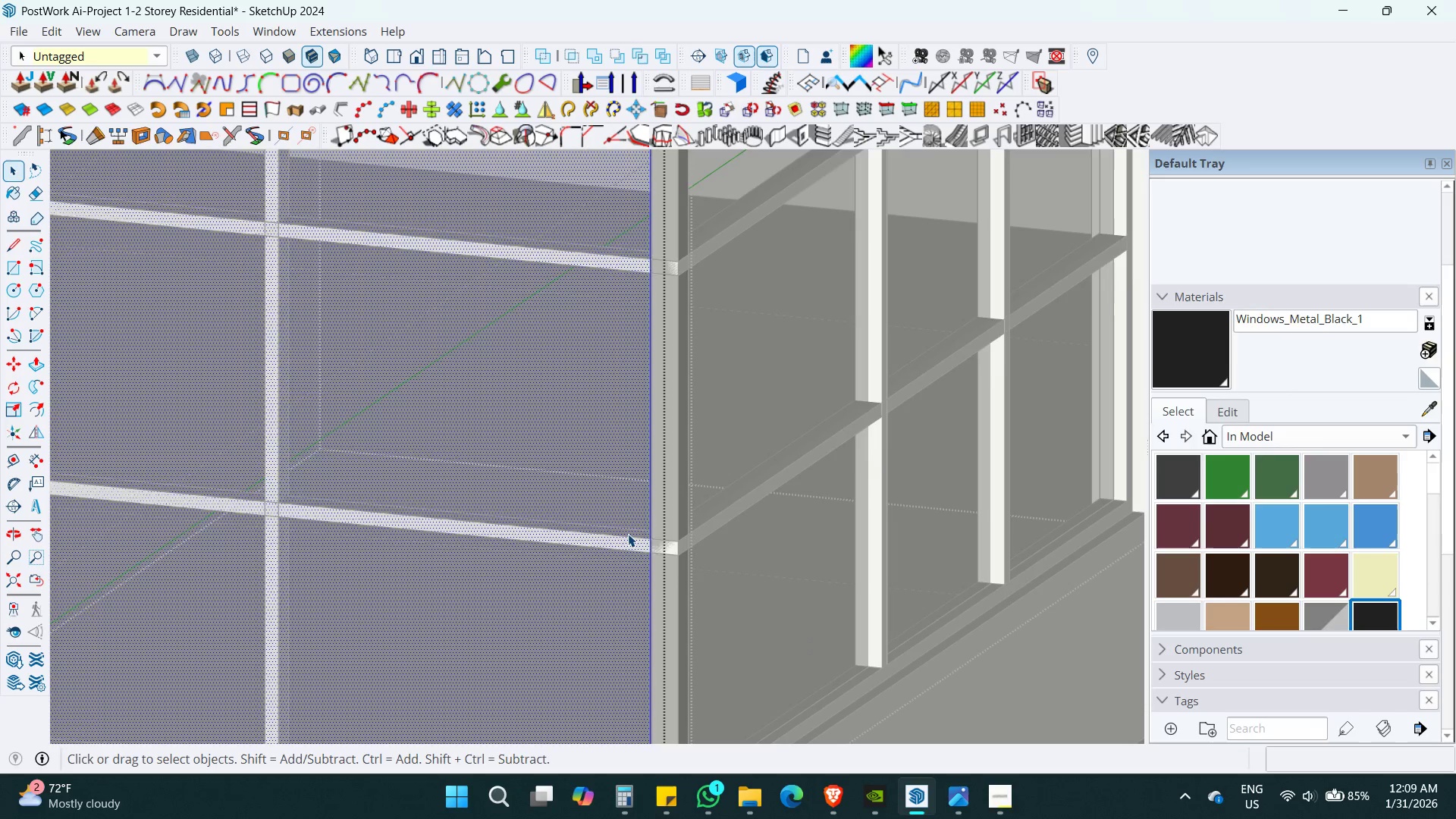 
triple_click([628, 534])
 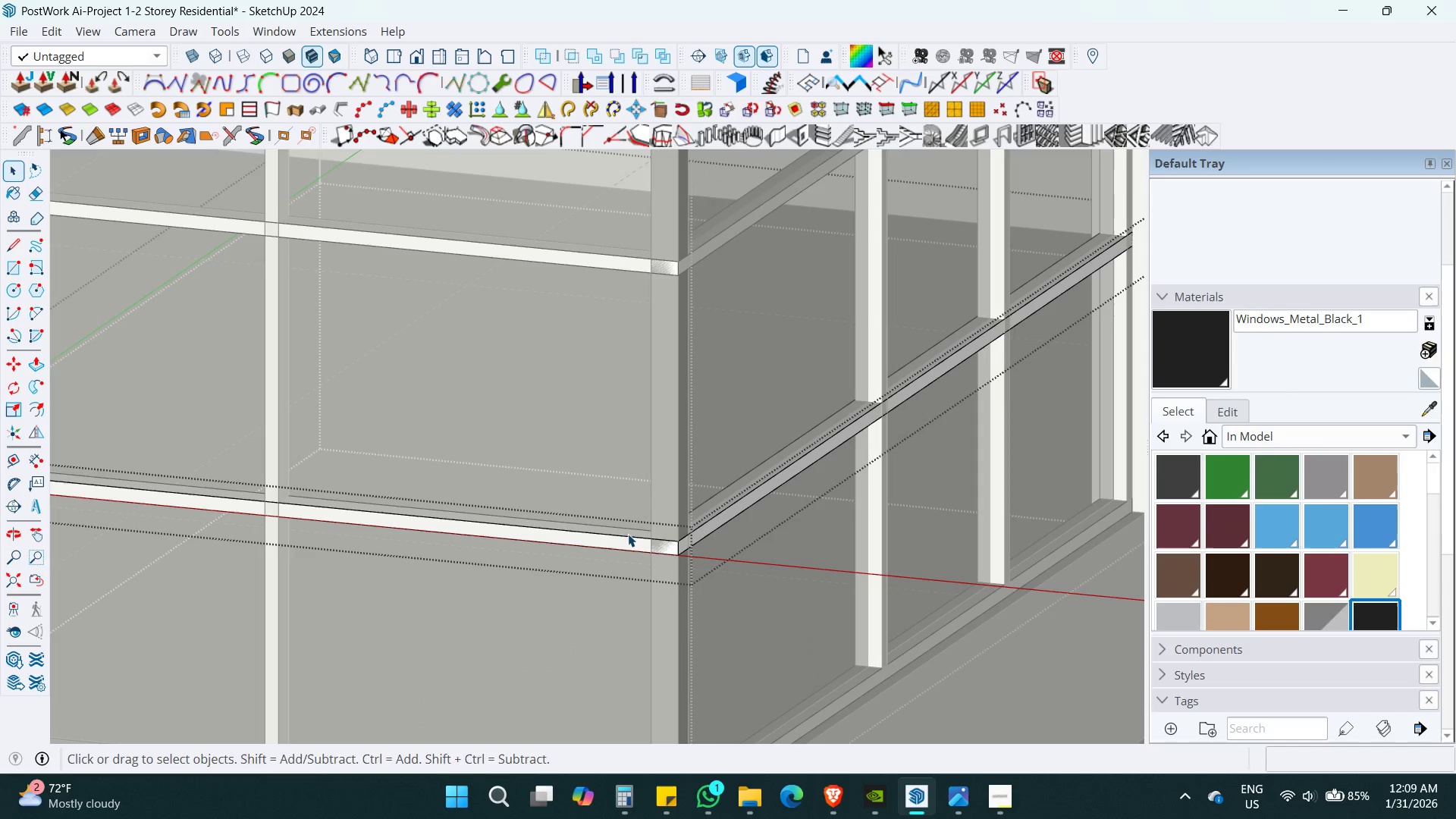 
key(B)
 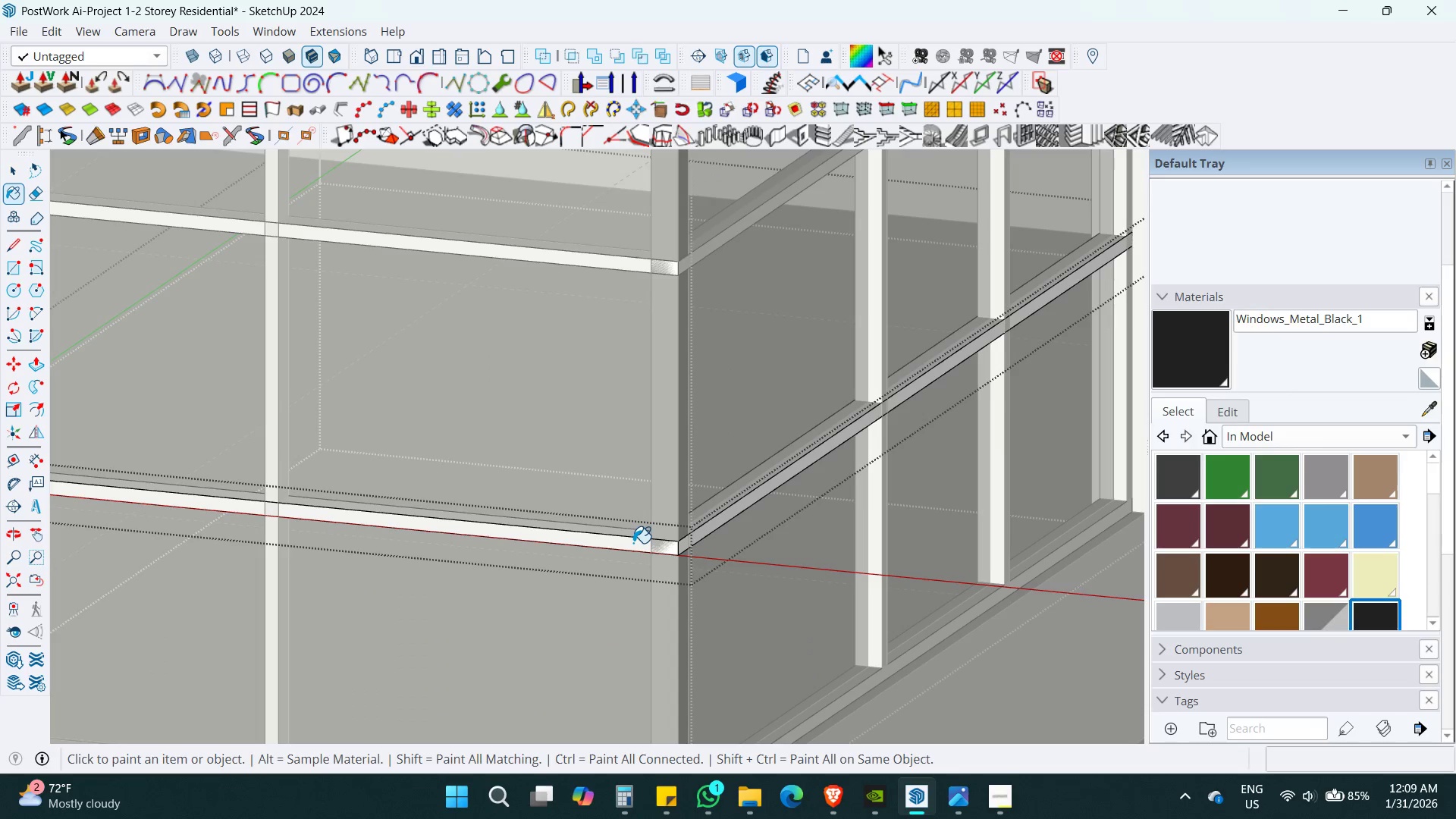 
key(Space)
 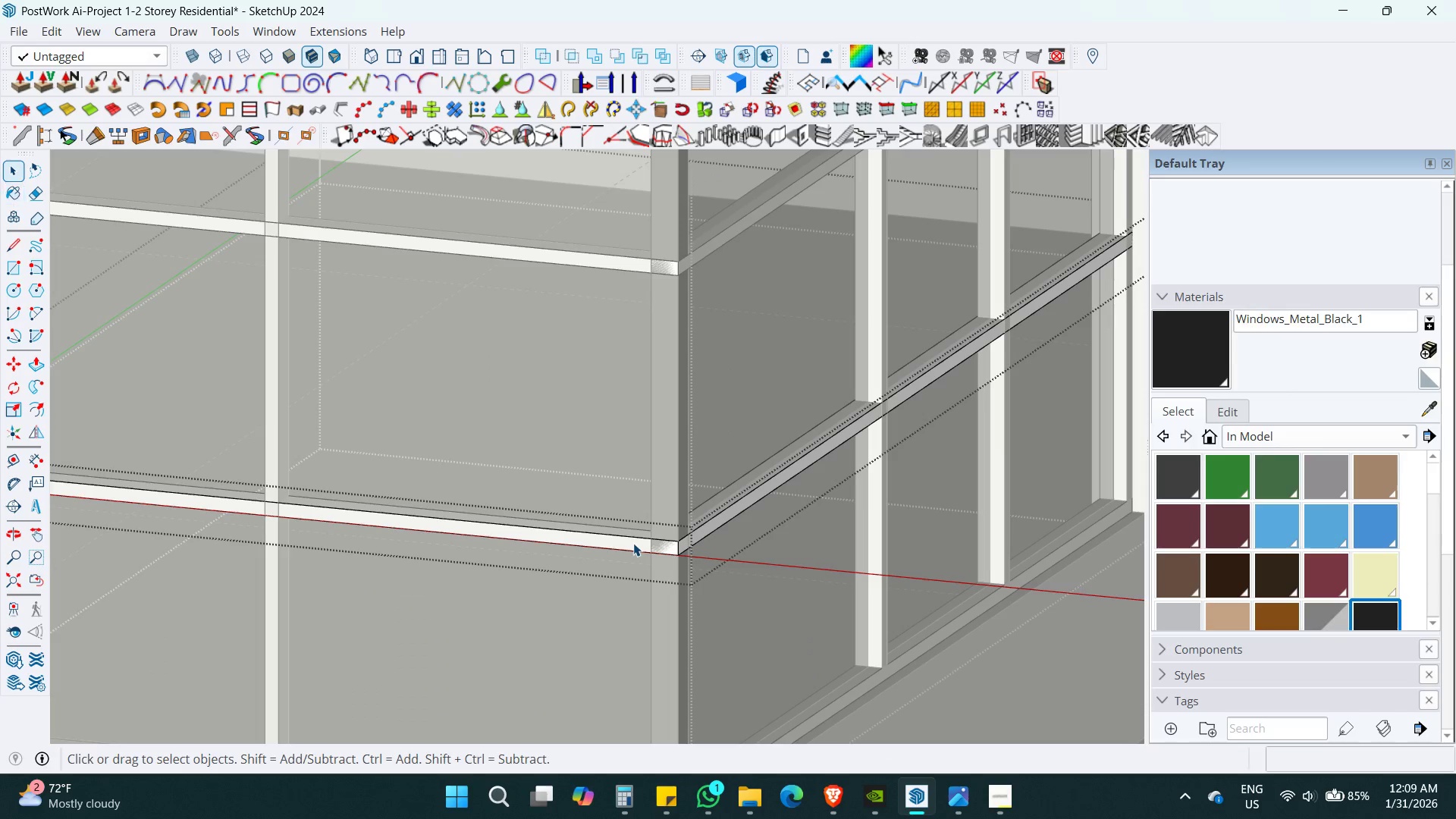 
double_click([633, 543])
 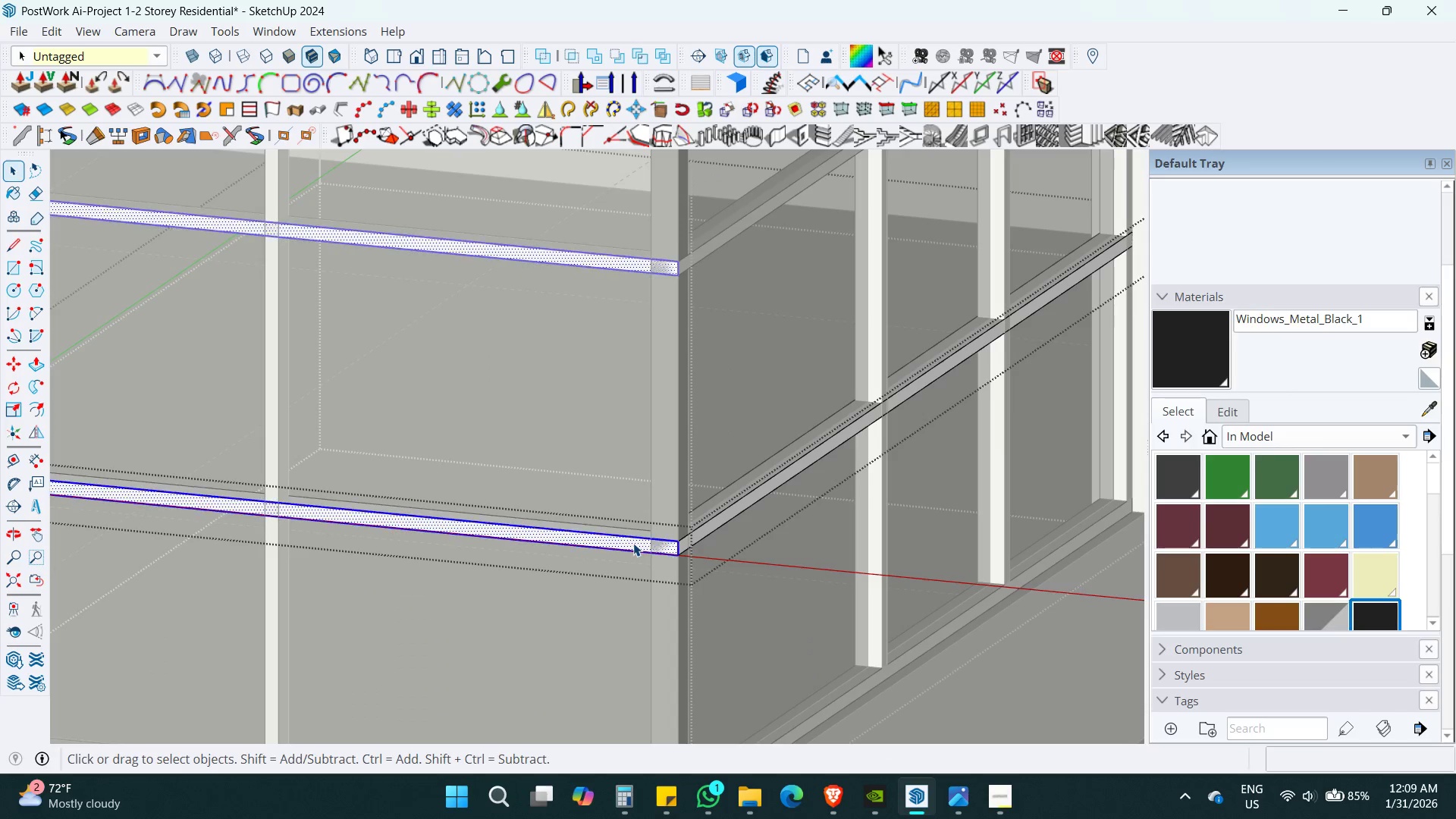 
triple_click([633, 543])
 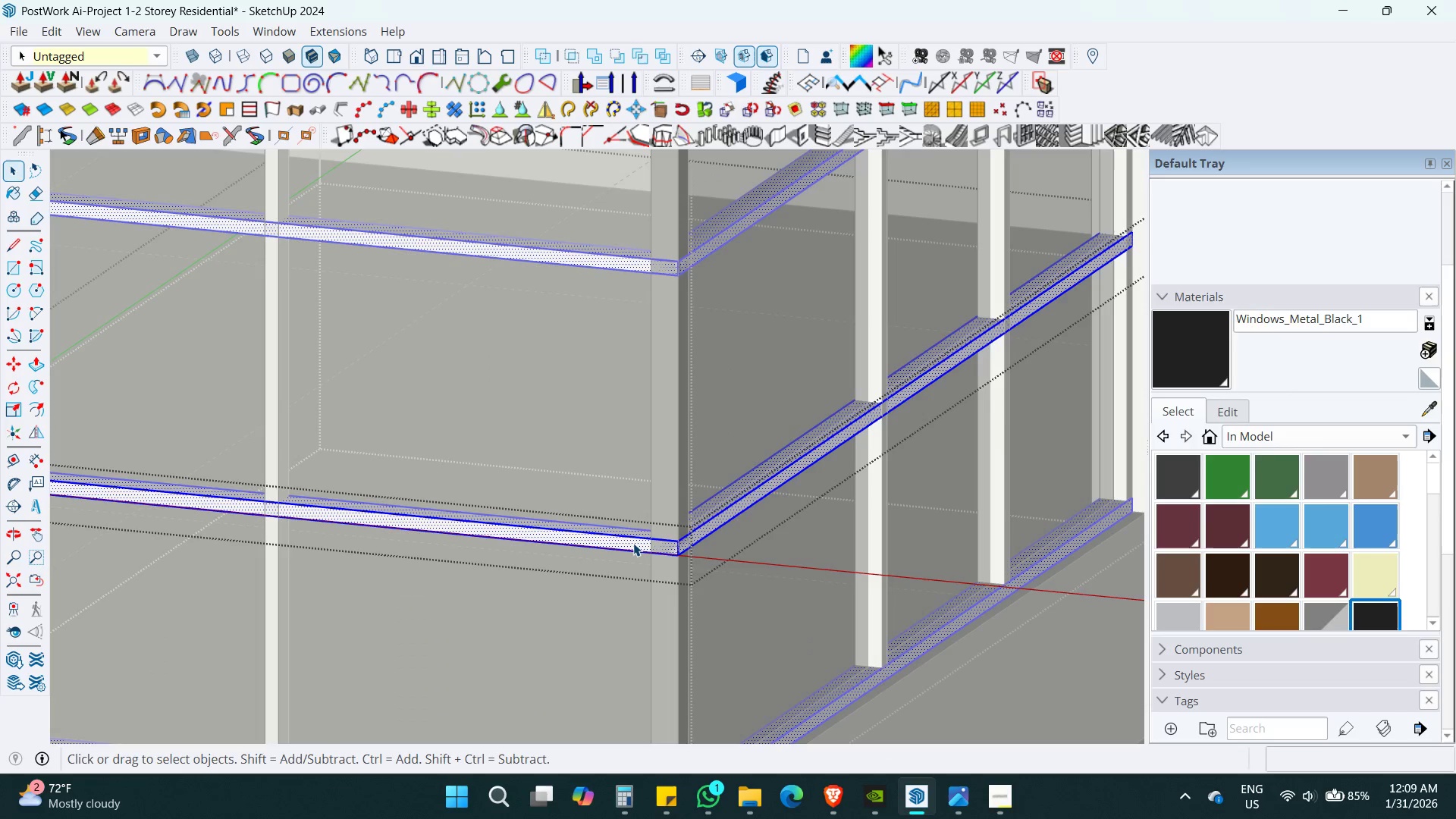 
triple_click([633, 543])
 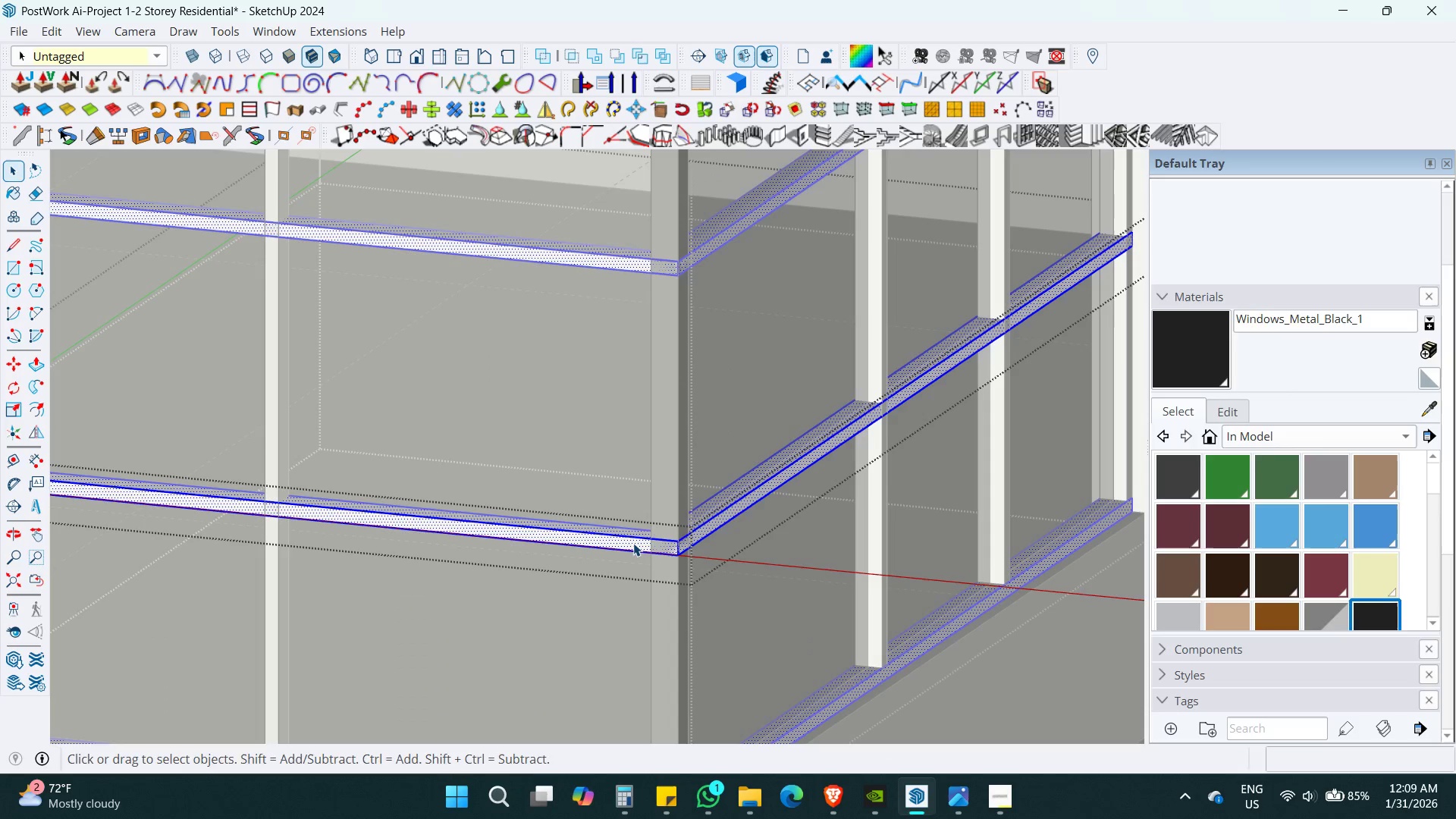 
triple_click([633, 543])
 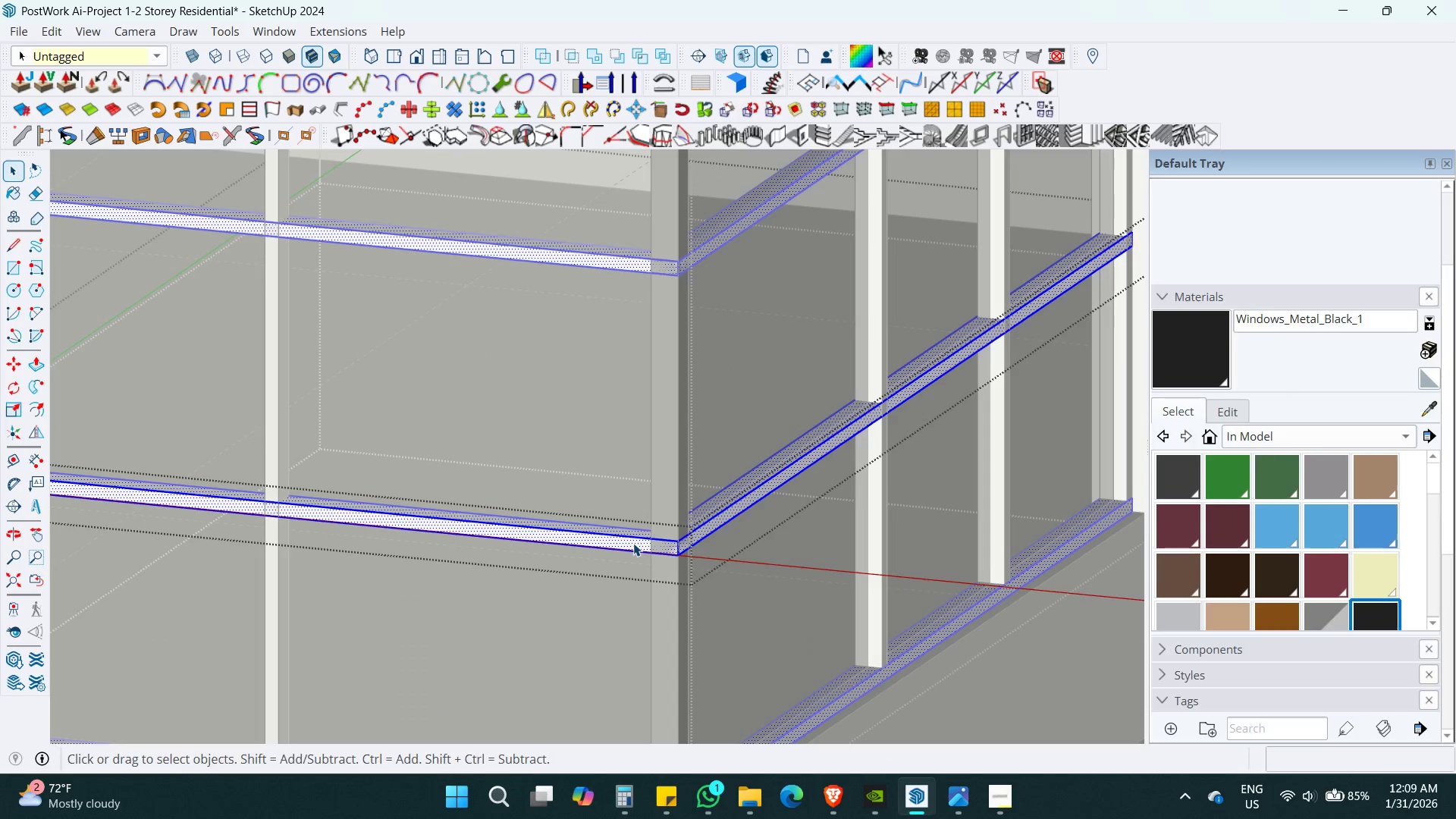 
key(B)
 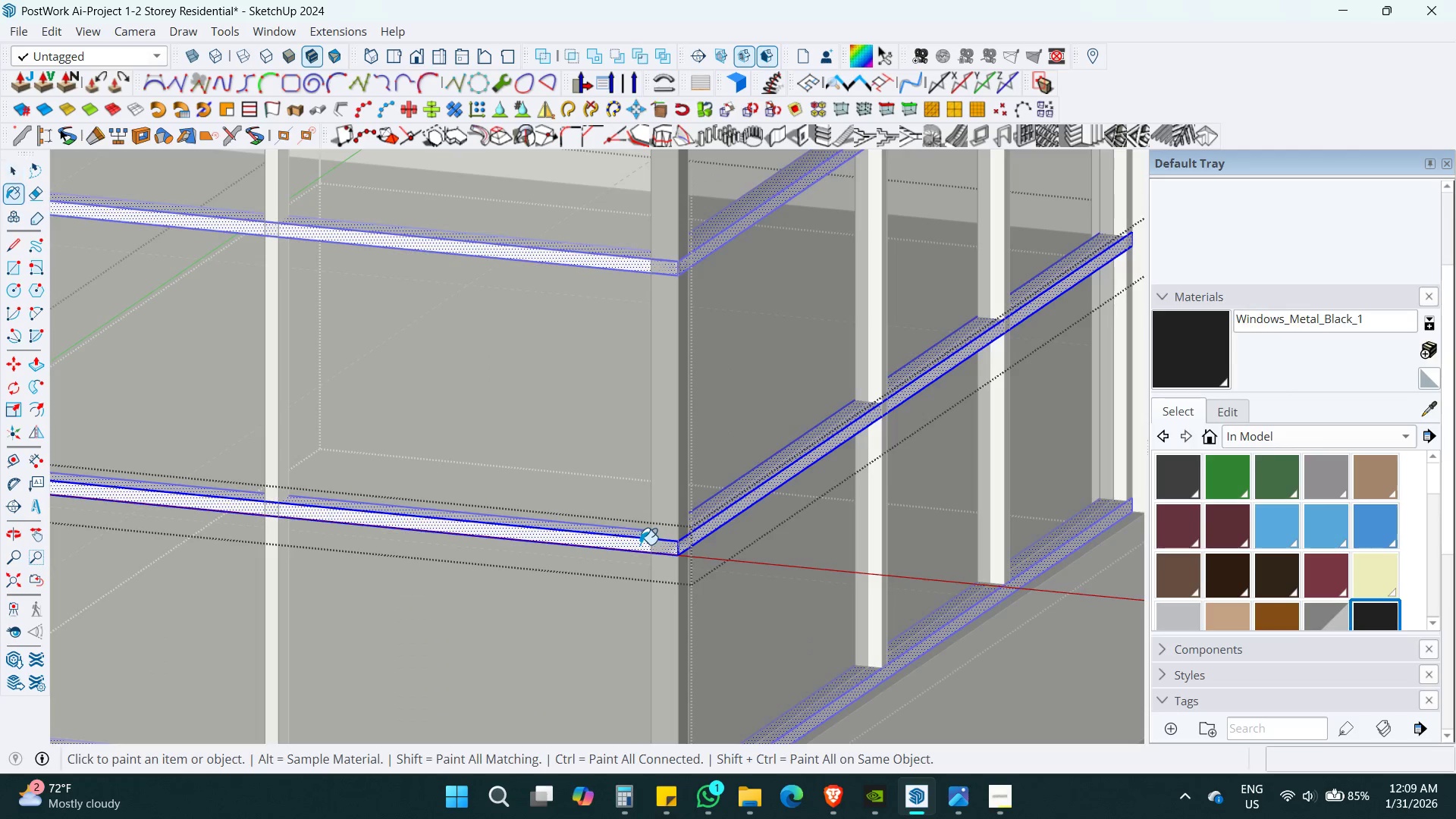 
triple_click([640, 544])
 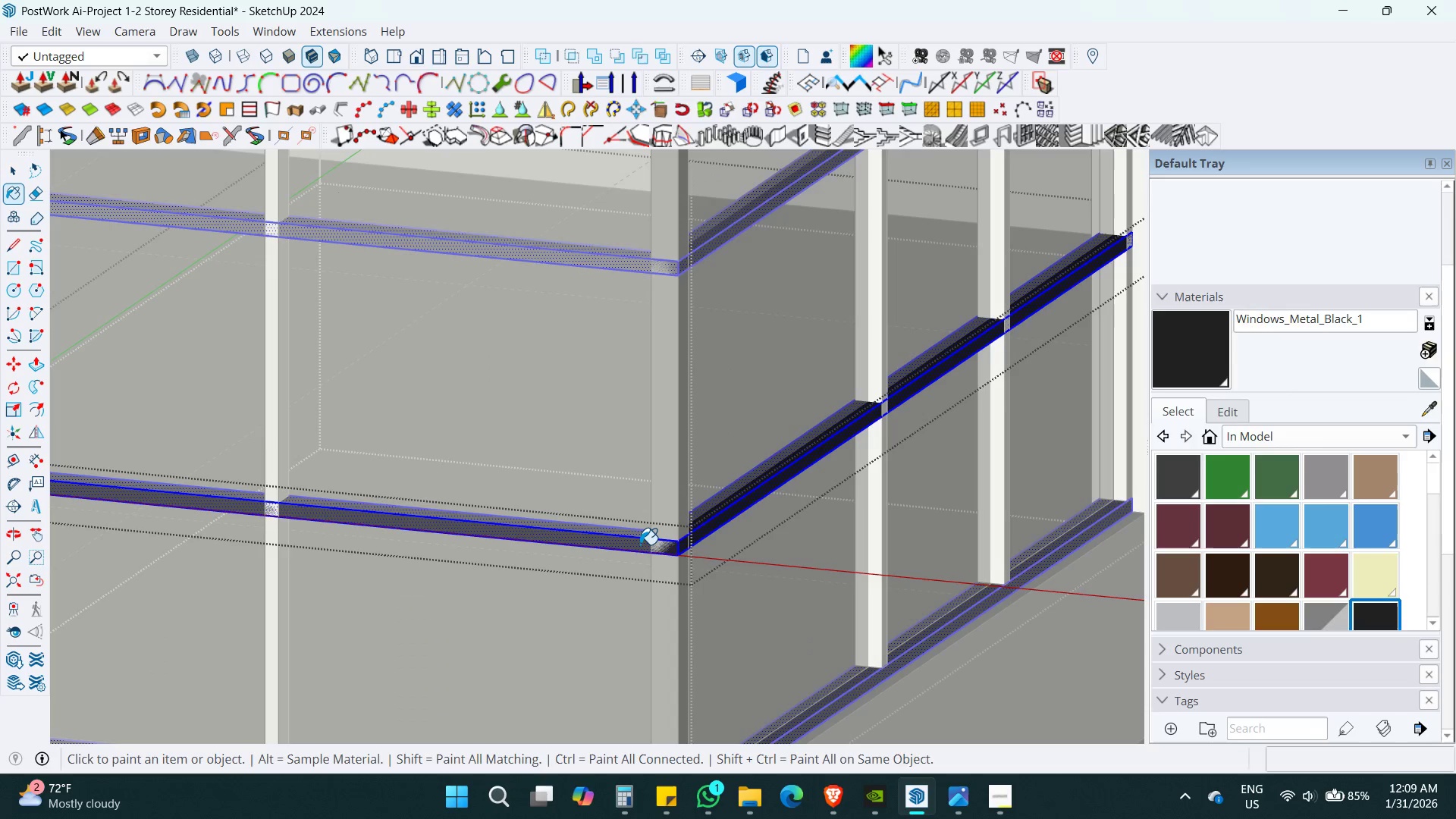 
triple_click([640, 544])
 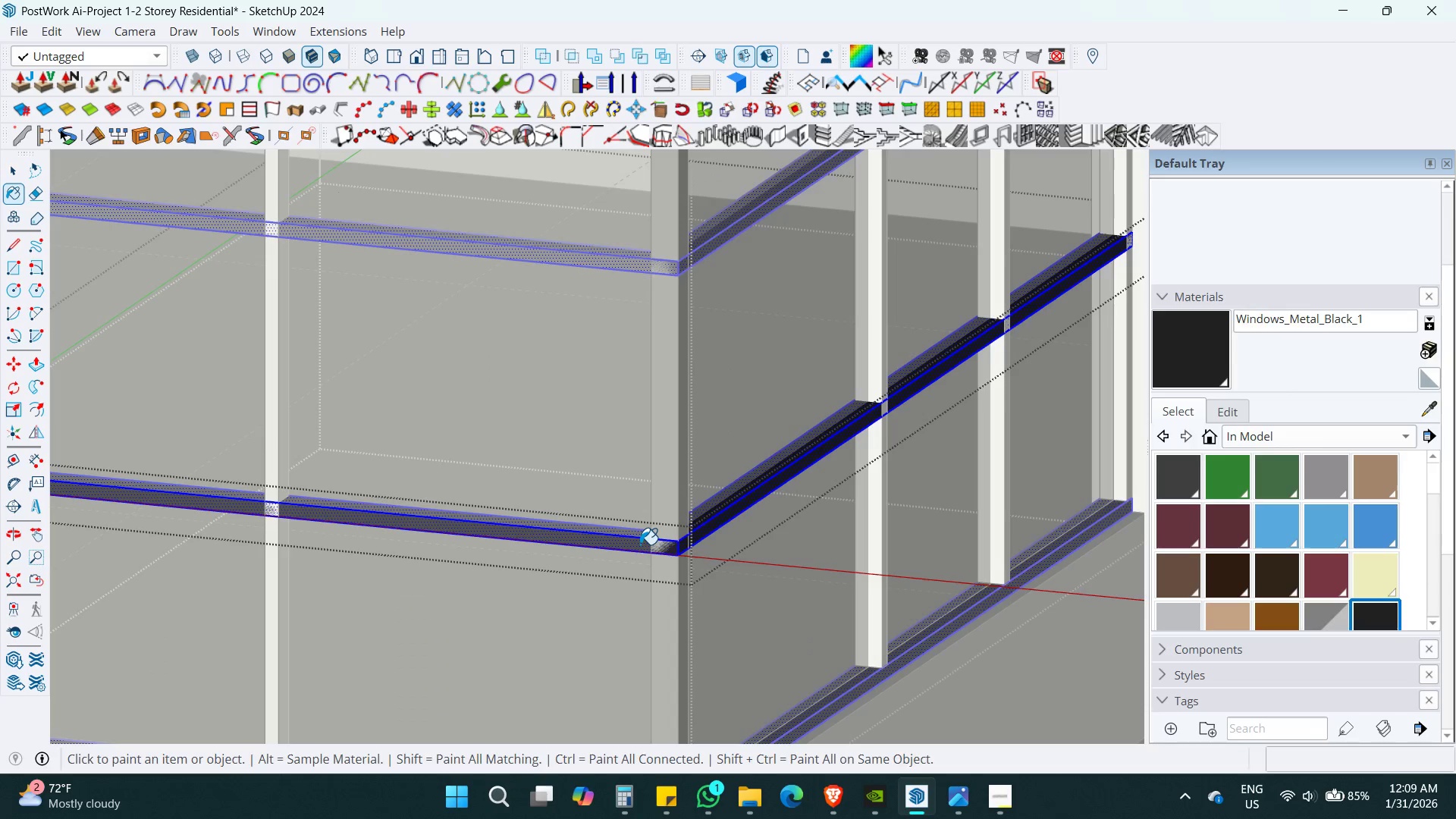 
triple_click([640, 544])
 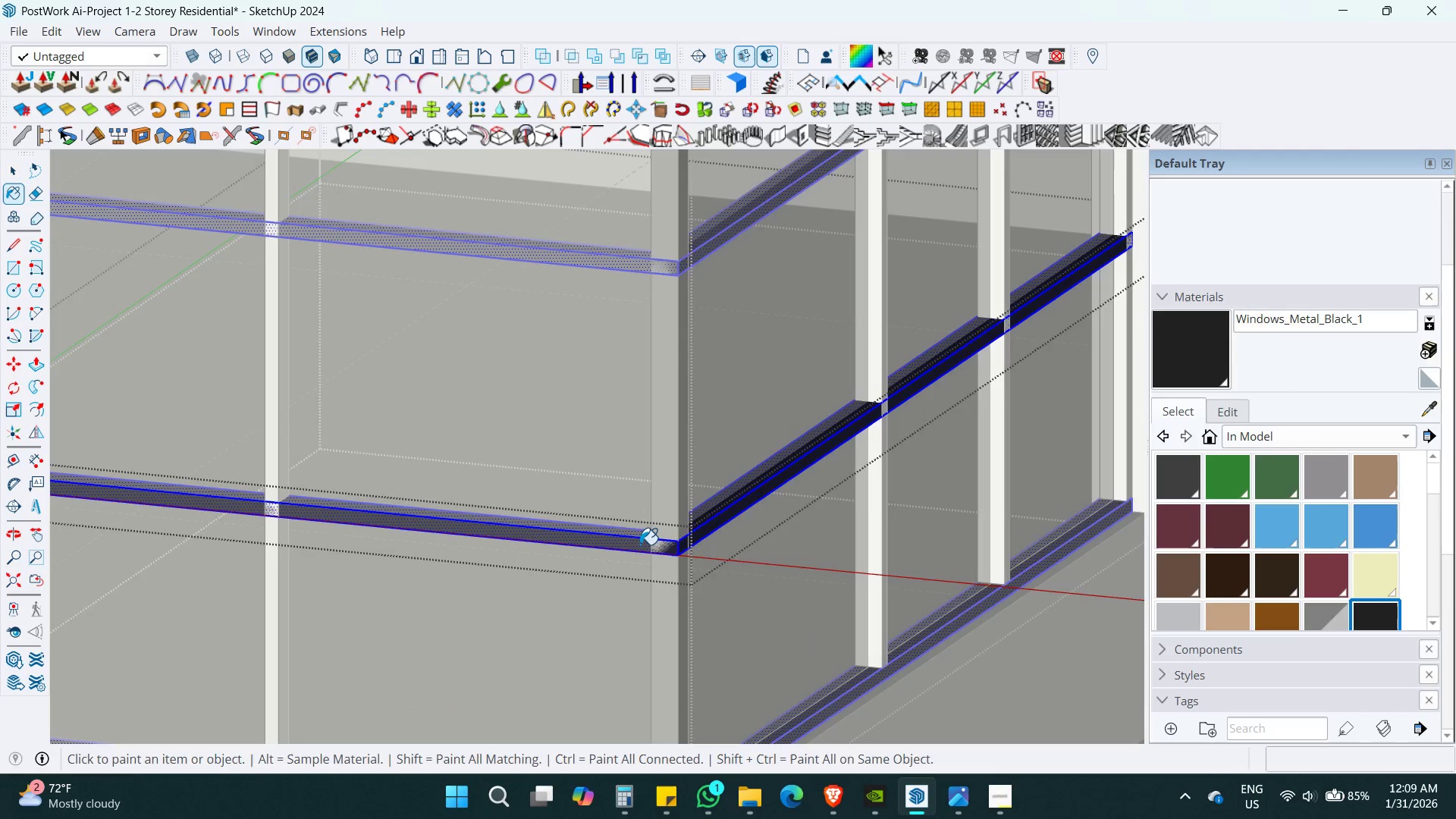 
key(Space)
 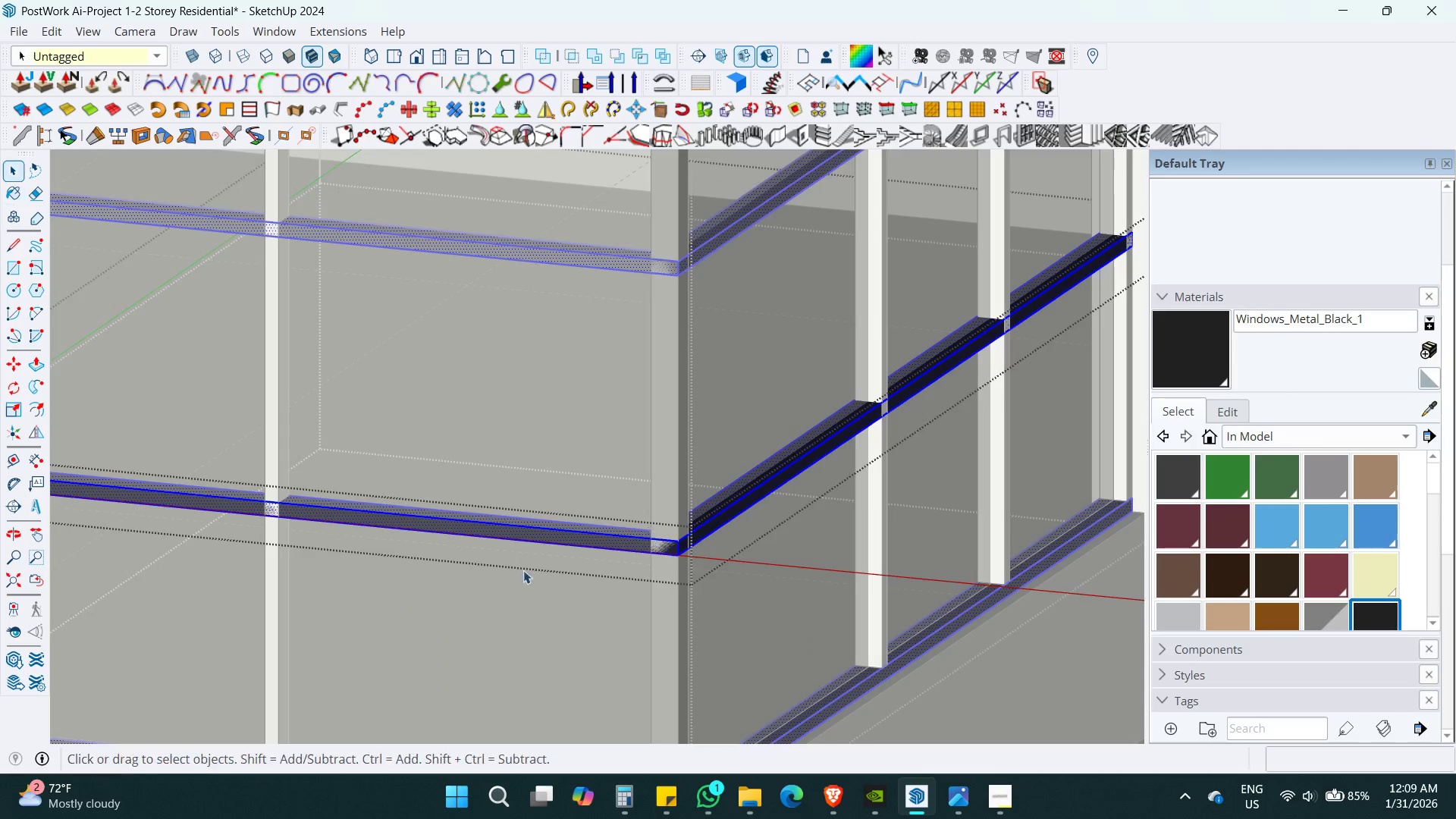 
key(Escape)
 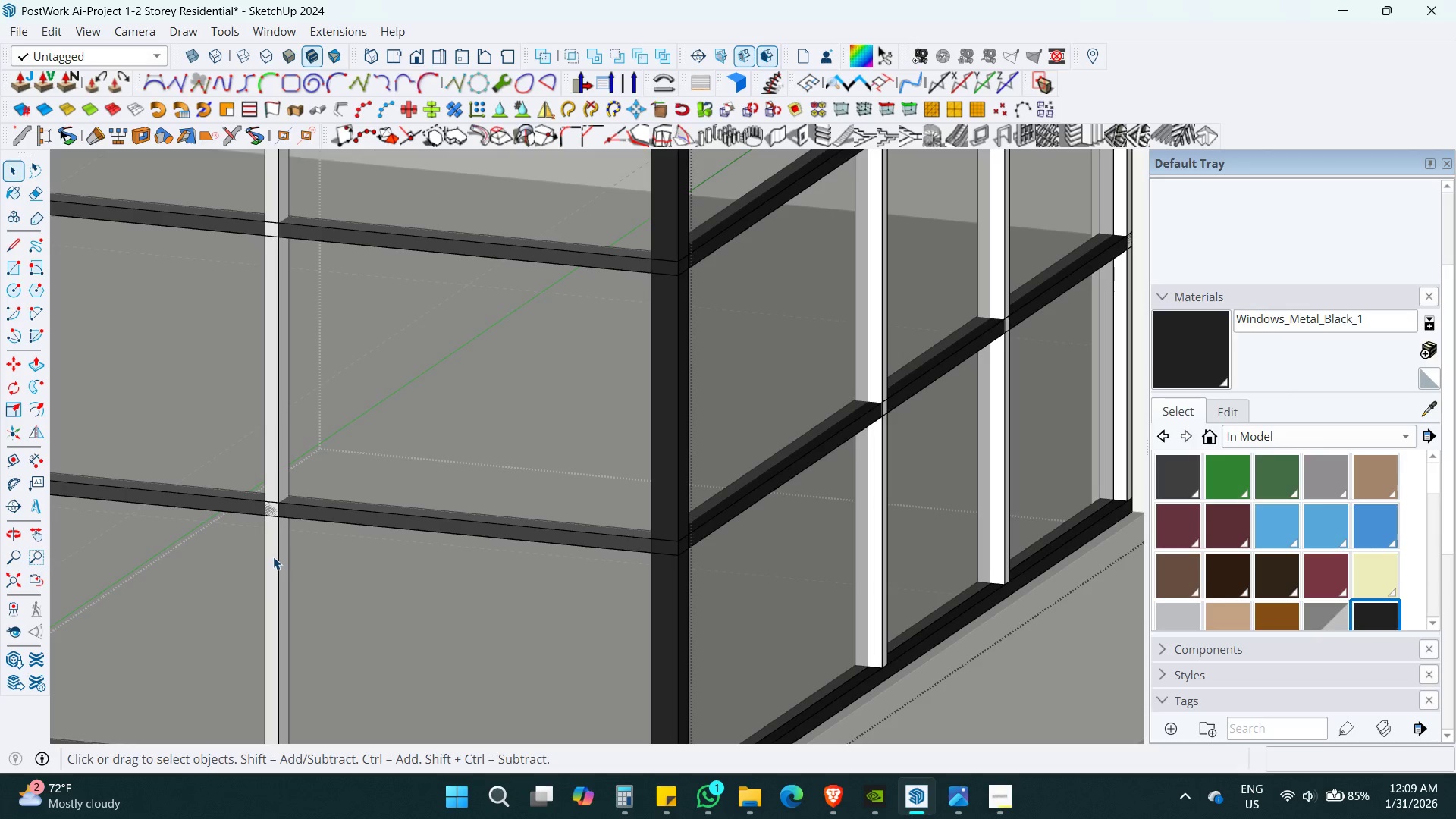 
double_click([273, 555])
 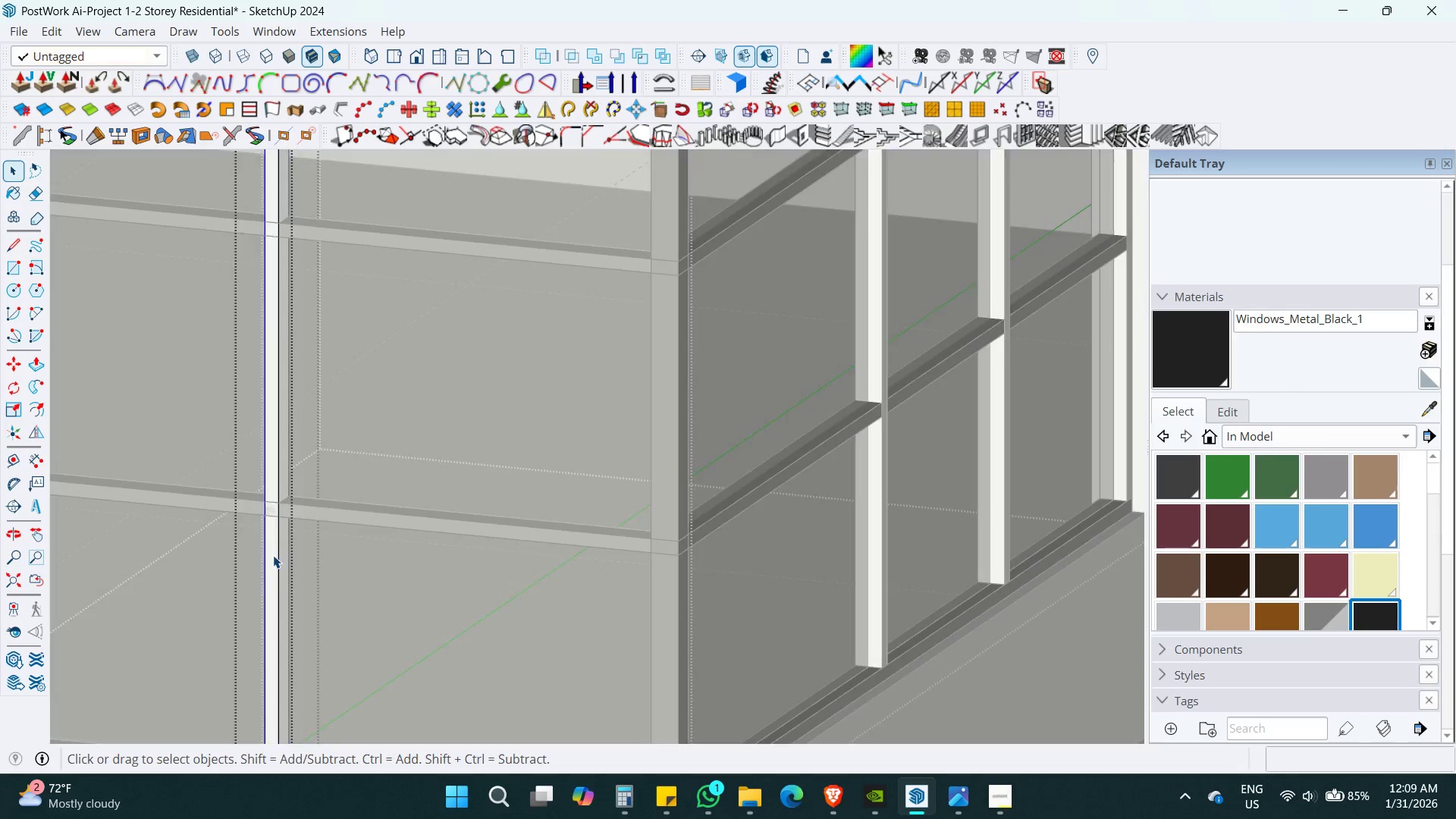 
triple_click([273, 555])
 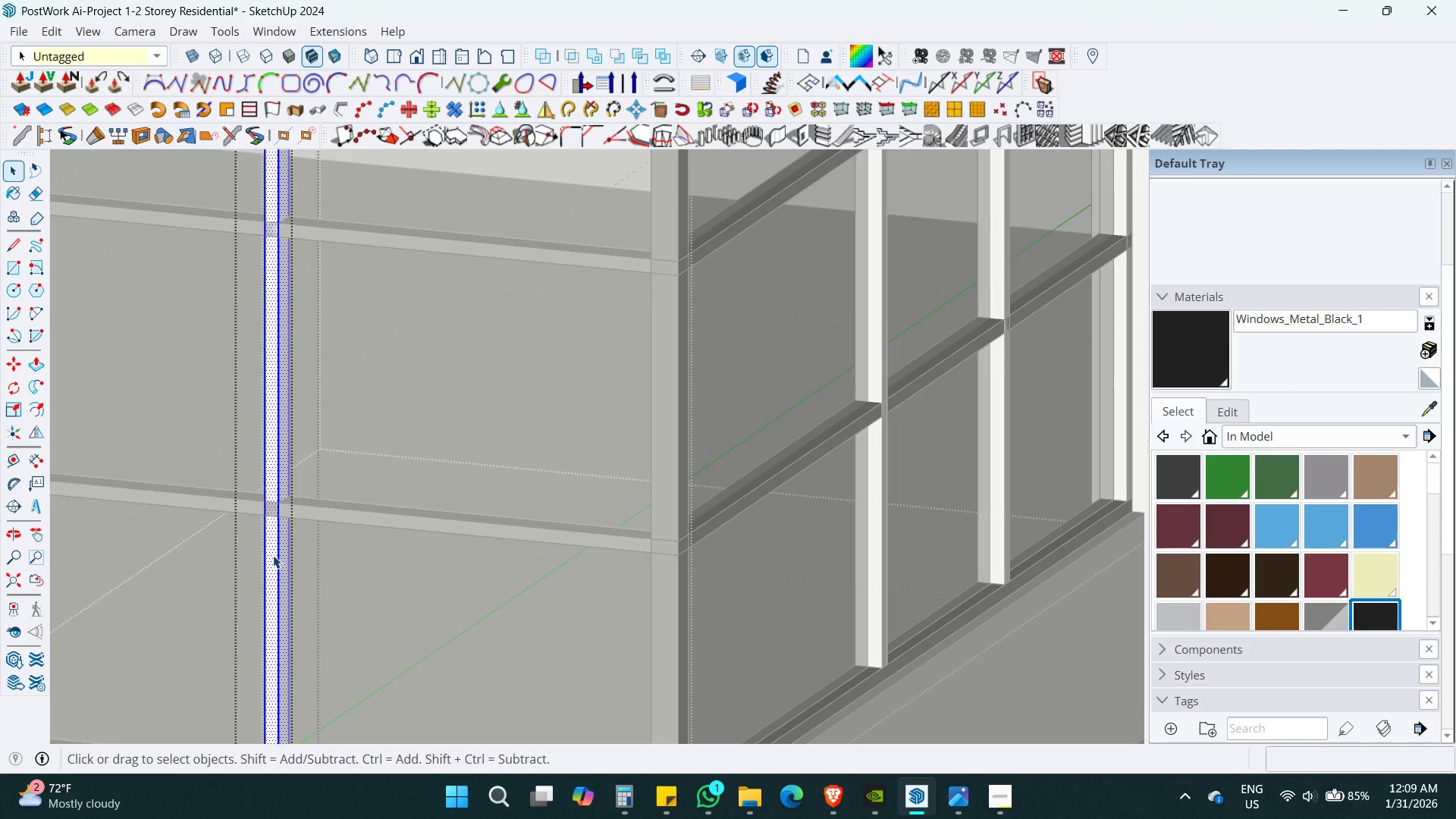 
triple_click([273, 555])
 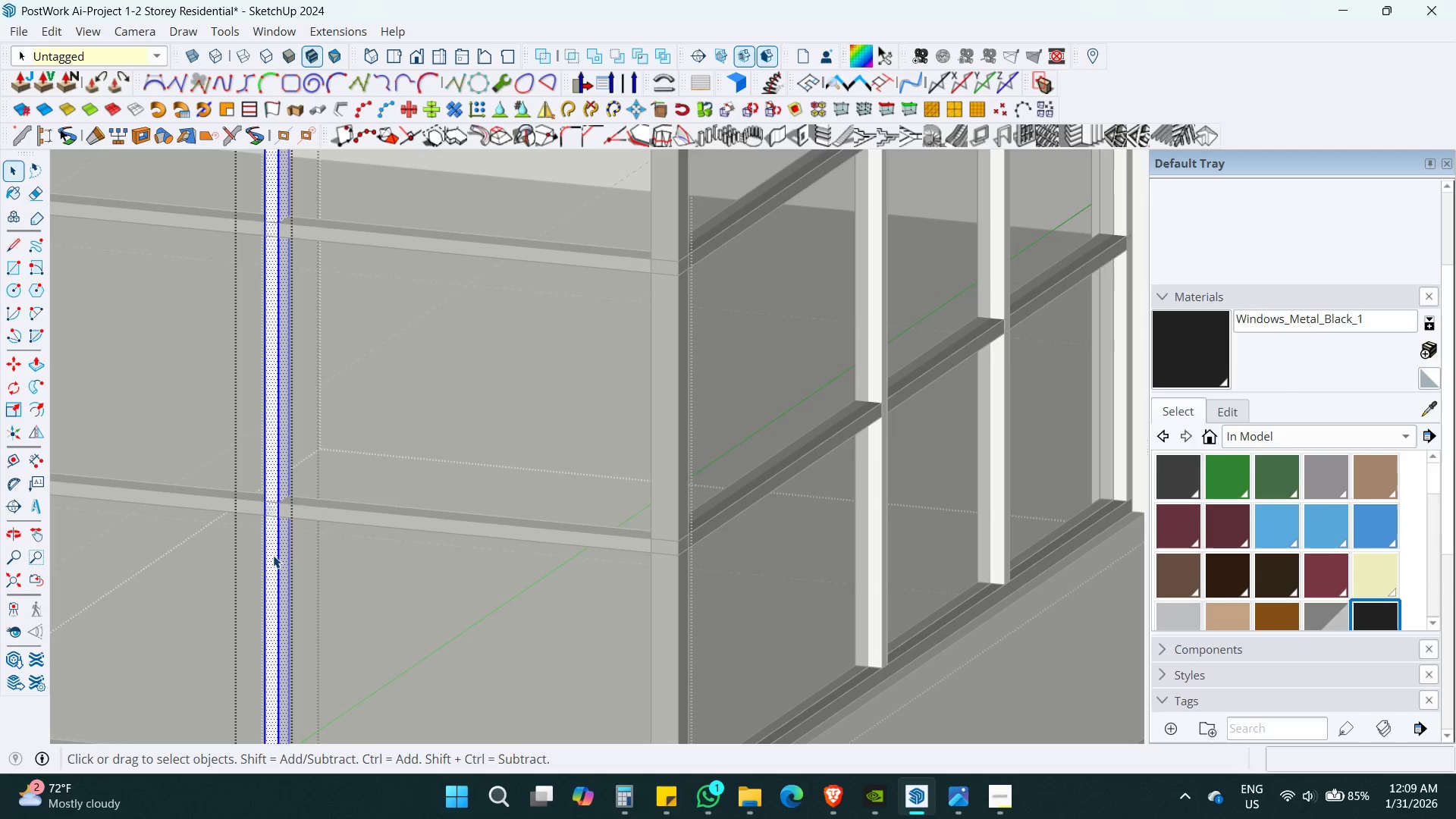 
triple_click([273, 555])
 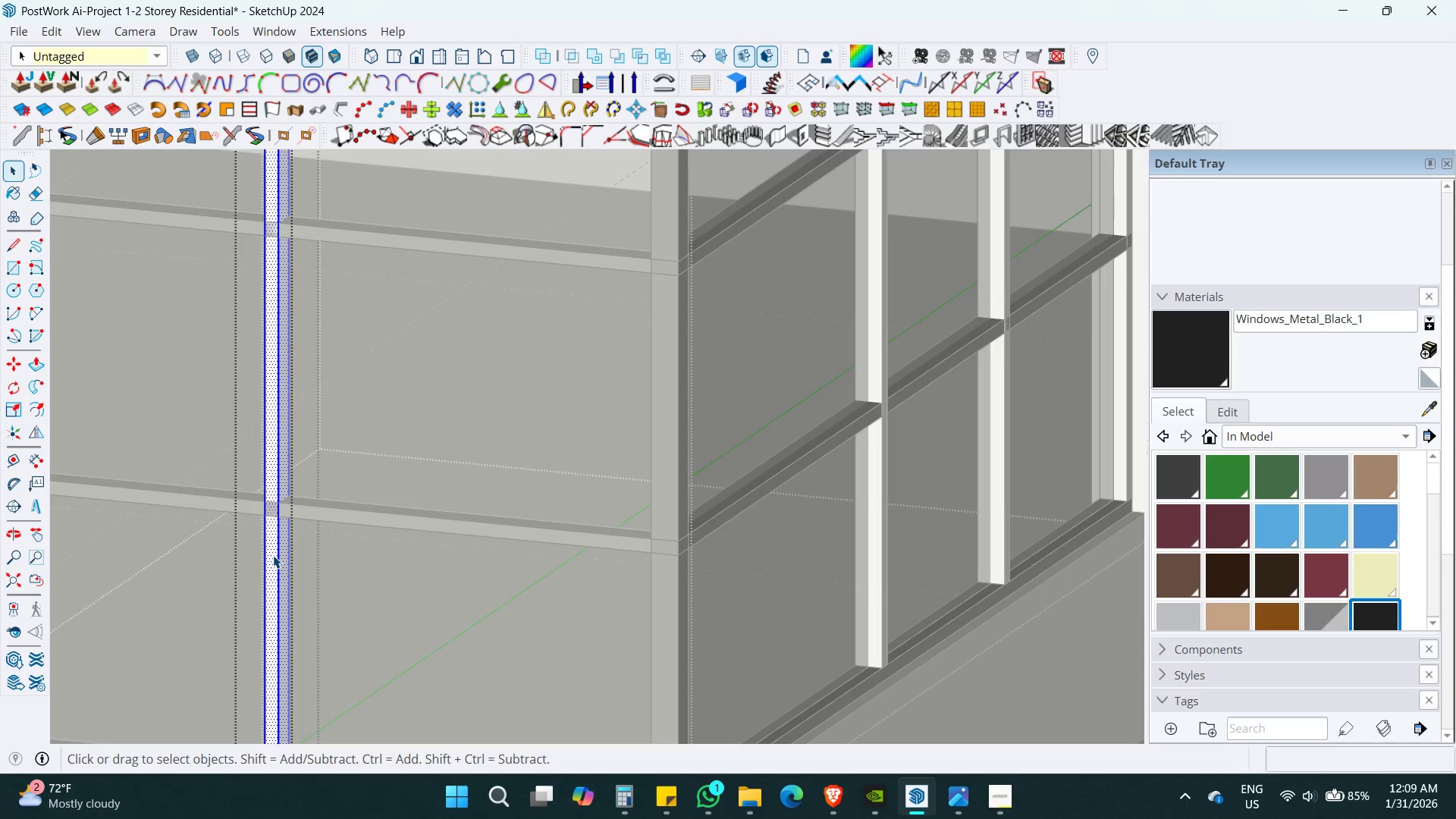 
key(B)
 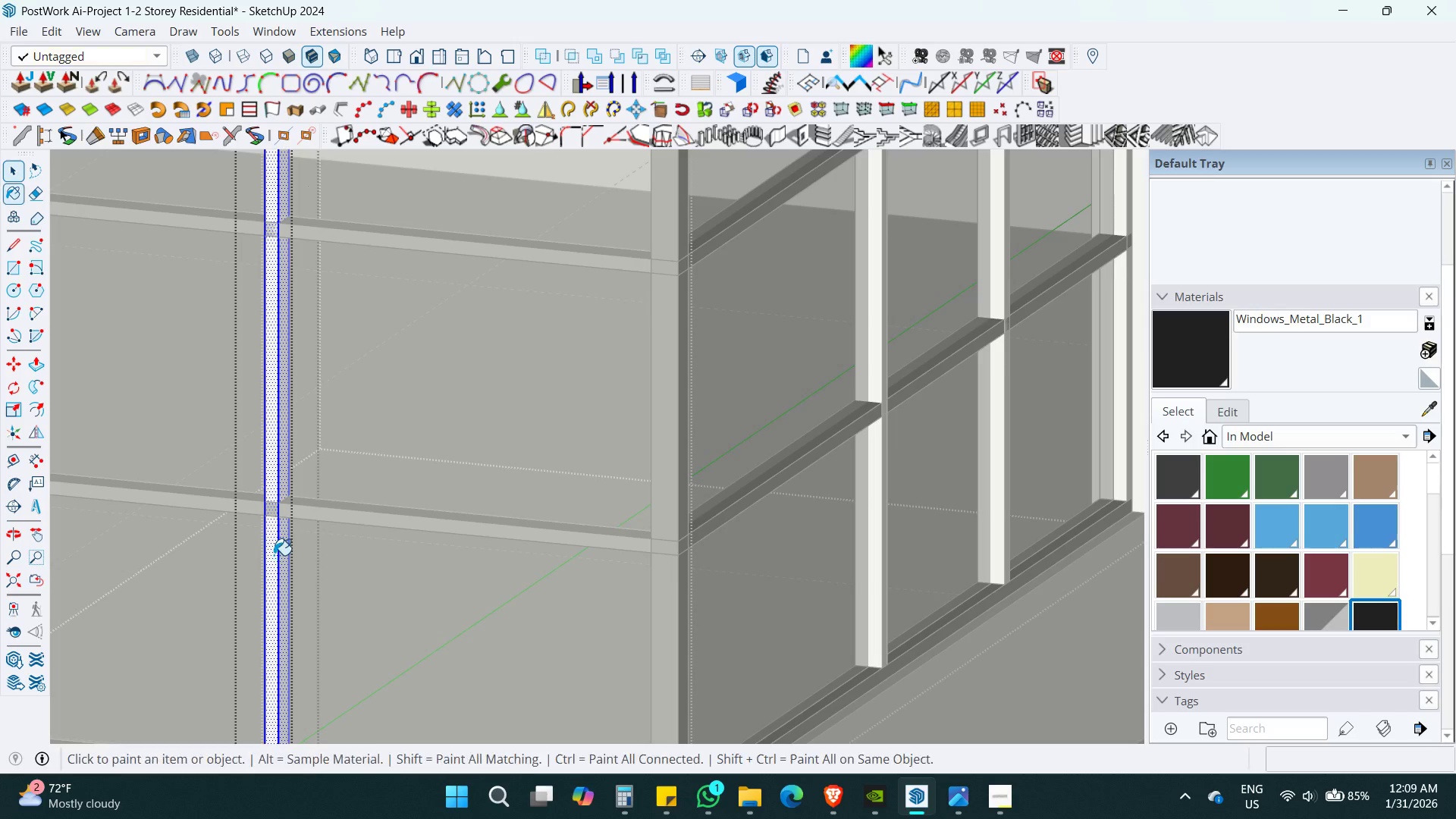 
triple_click([274, 555])
 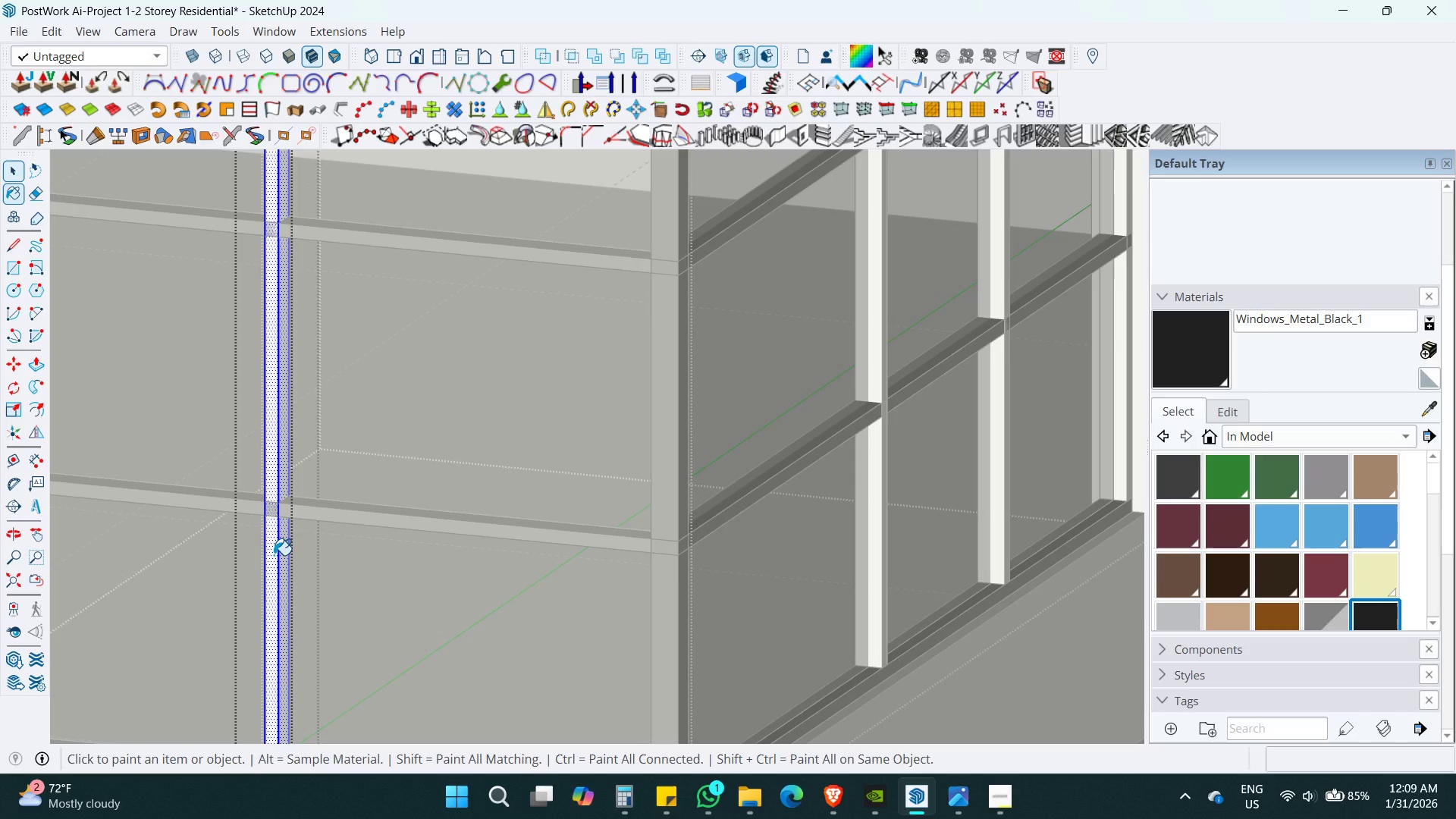 
triple_click([274, 555])
 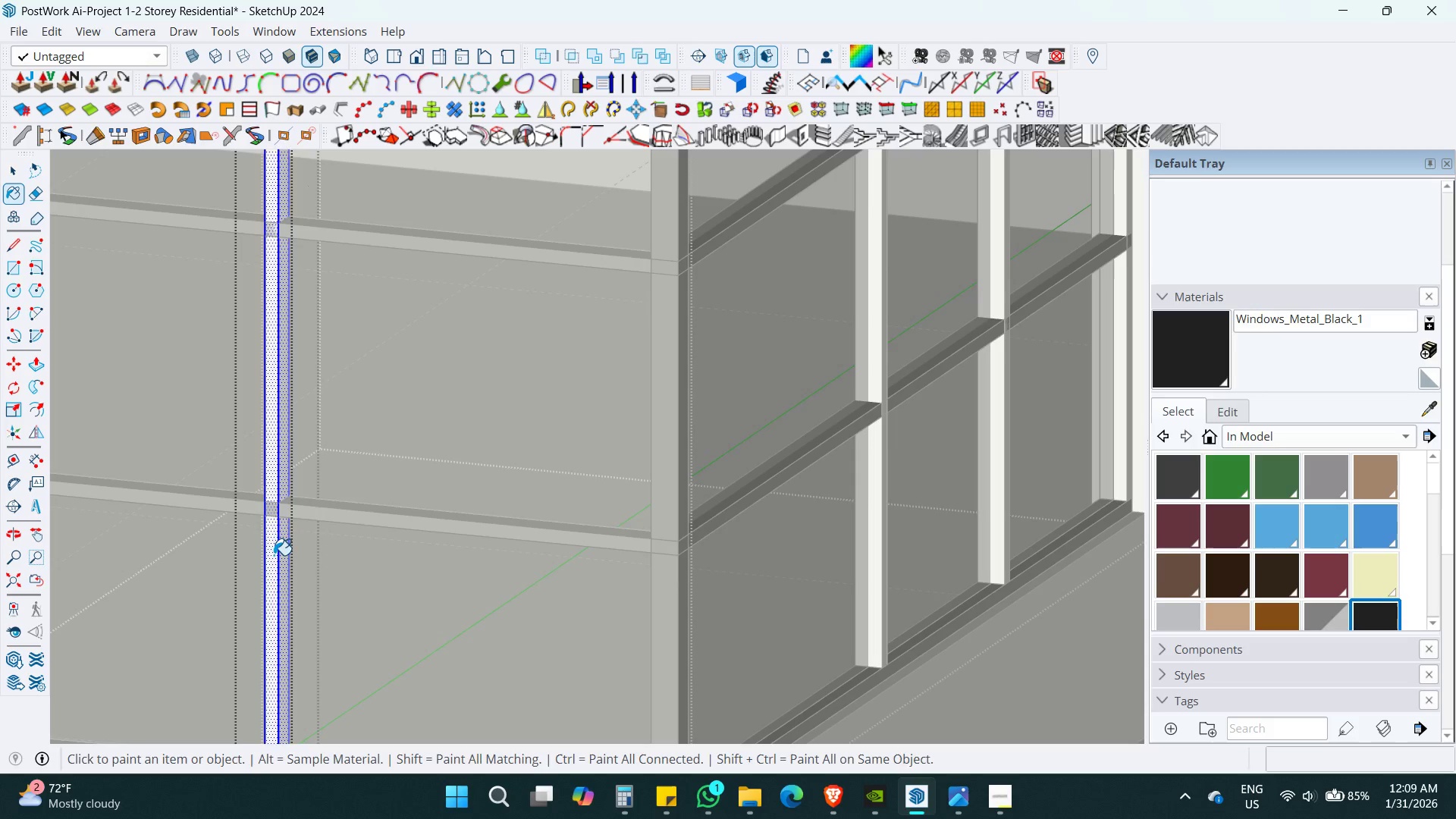 
triple_click([274, 555])
 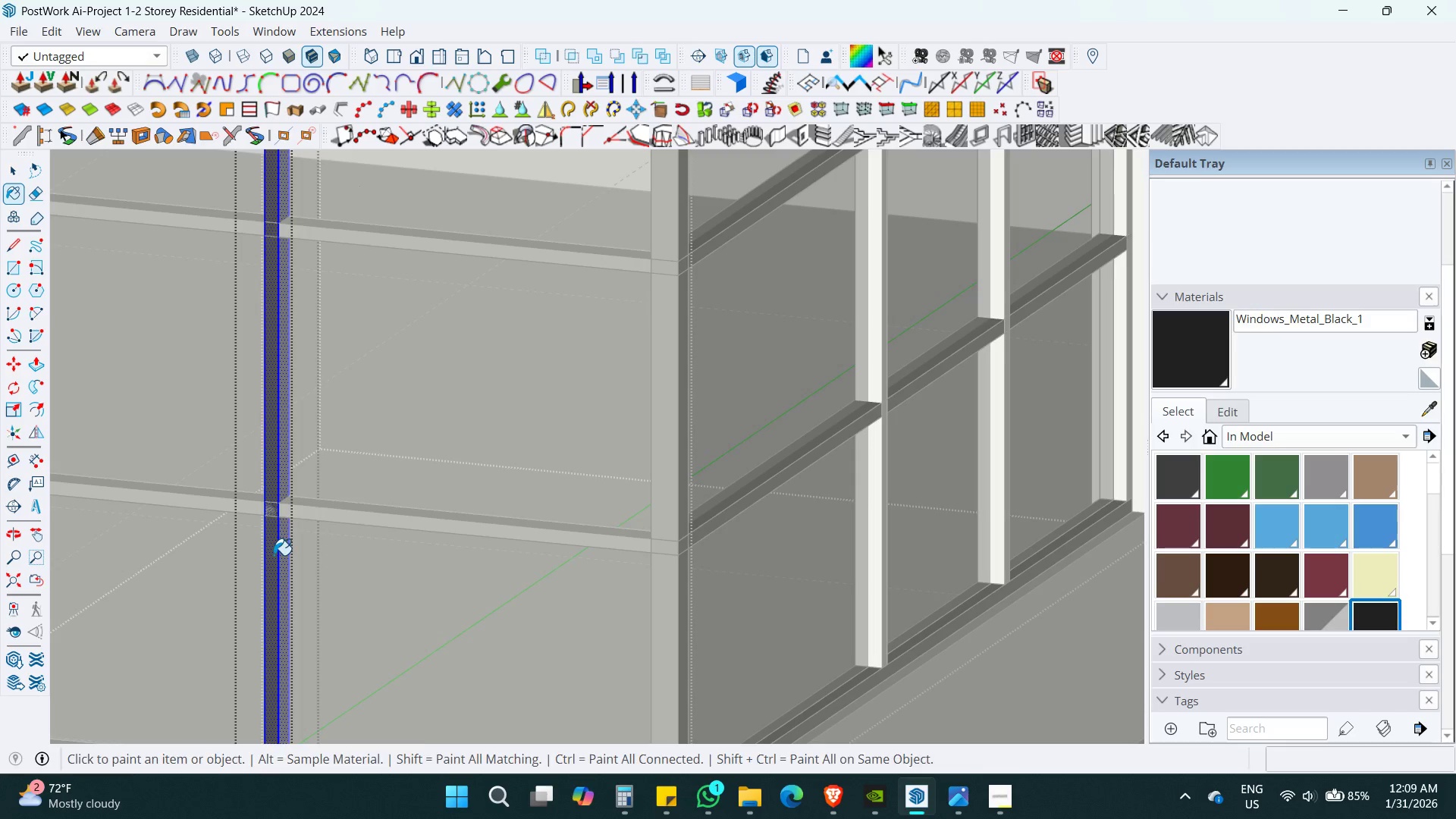 
key(Space)
 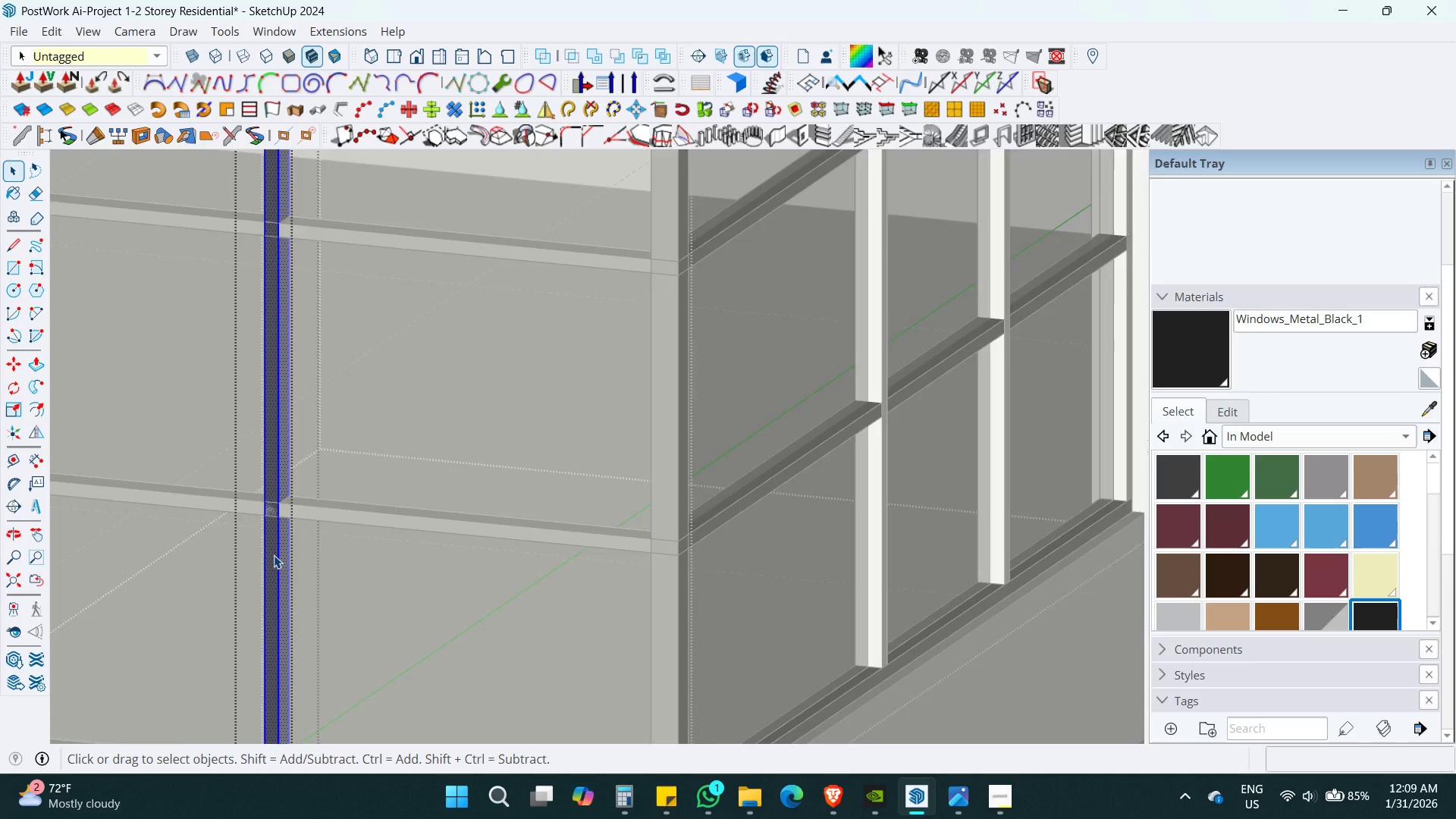 
key(Escape)
 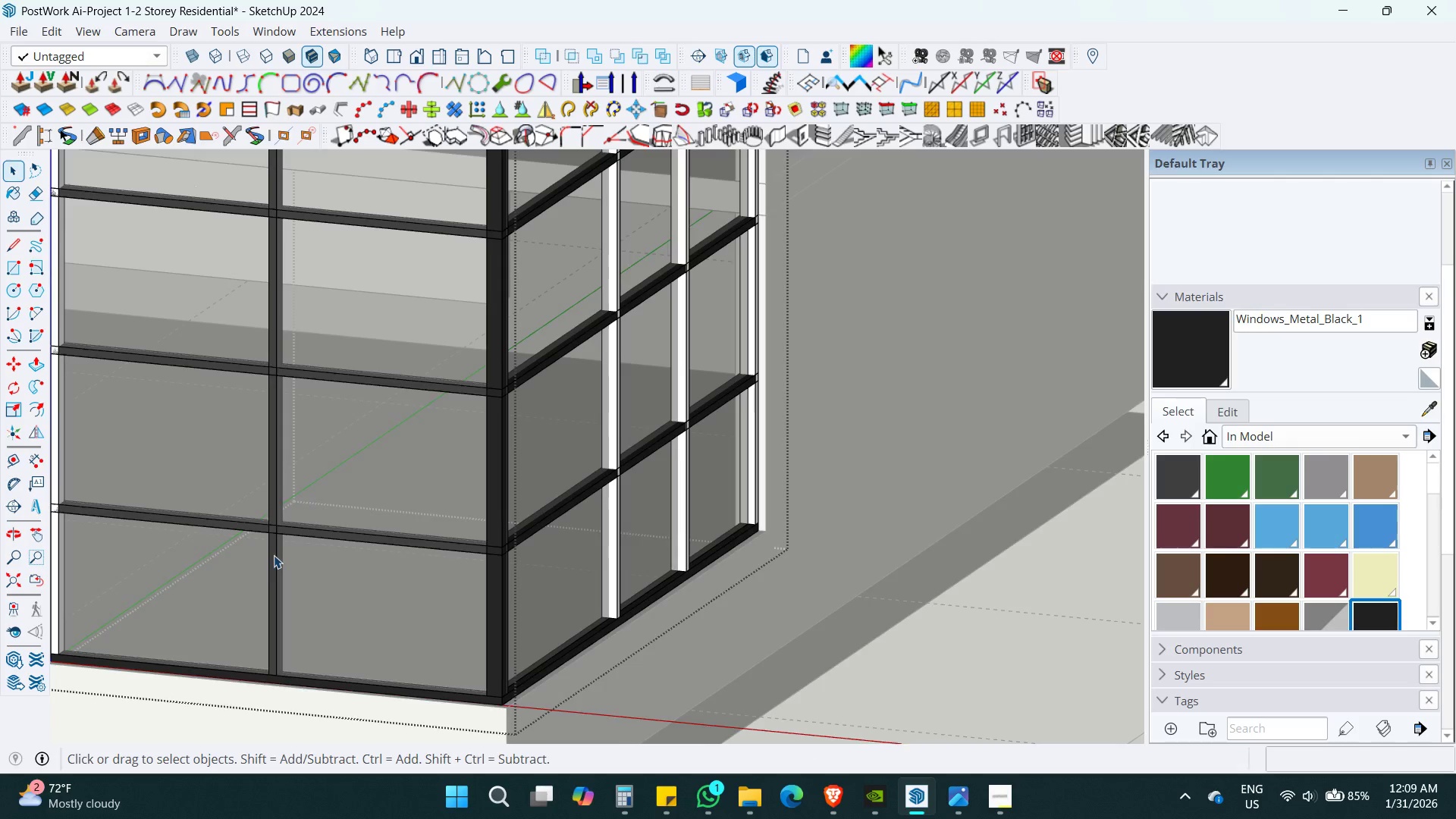 
key(Escape)
 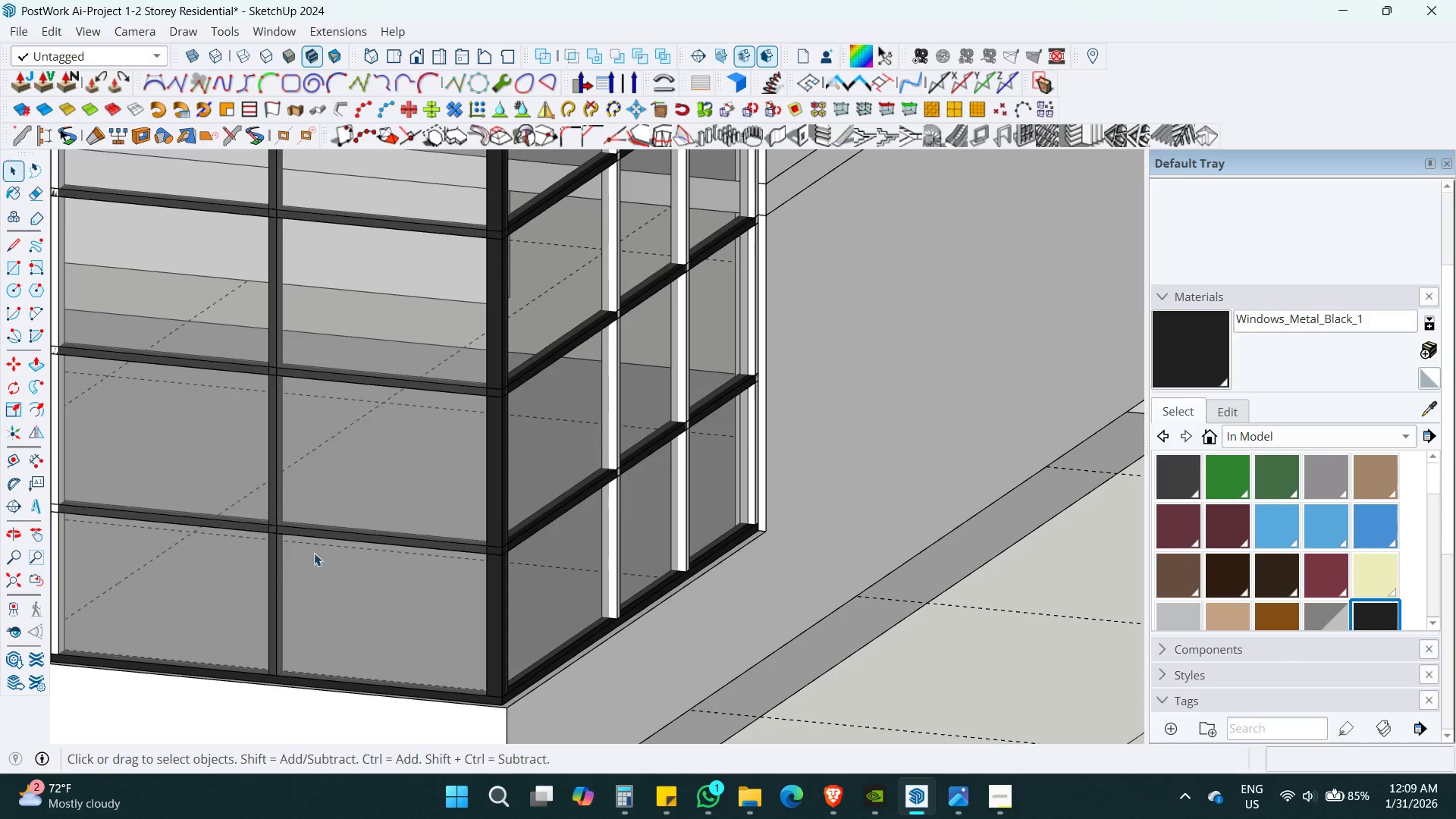 
key(Escape)
 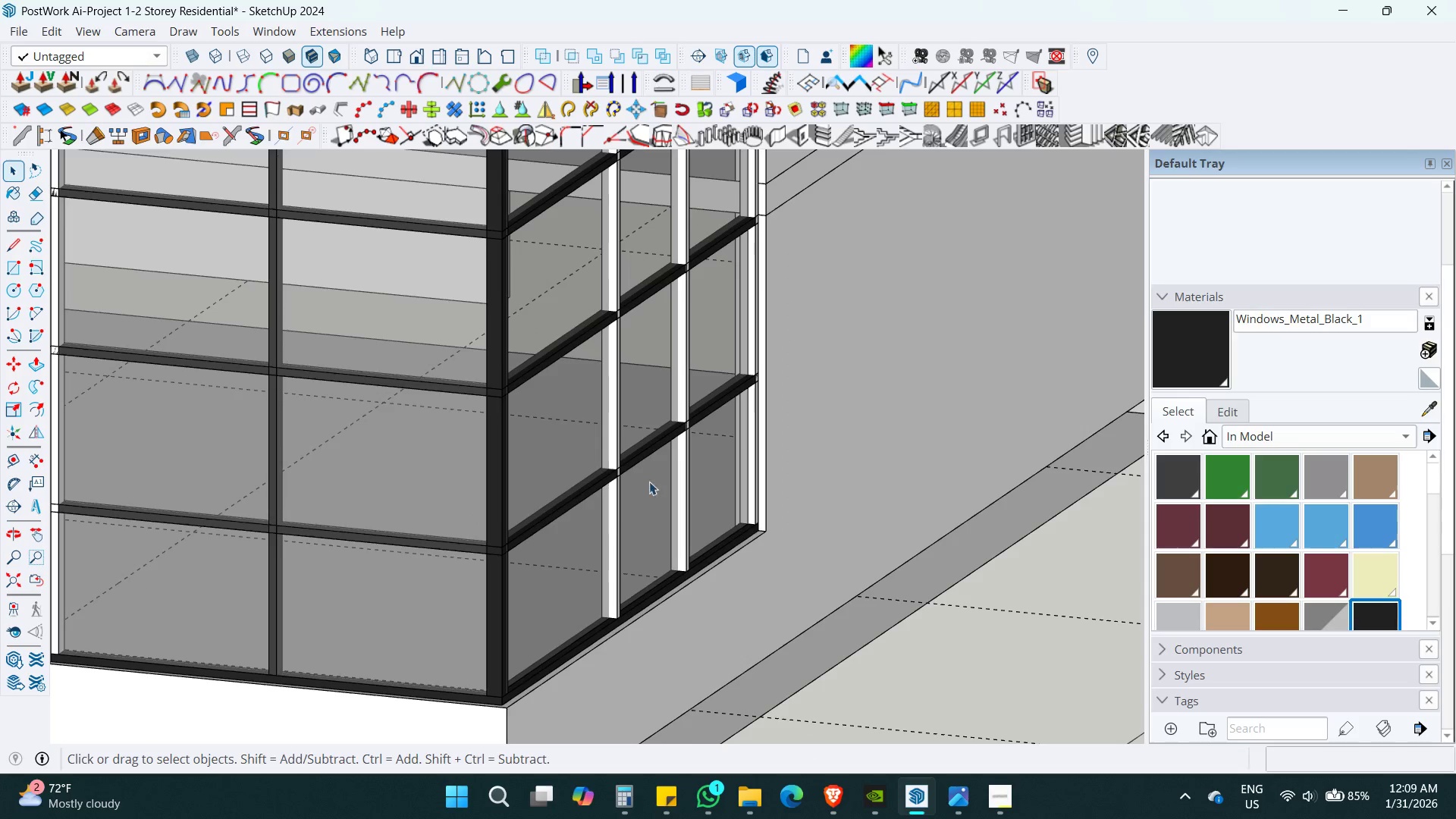 
scroll: coordinate [274, 555], scroll_direction: down, amount: 6.0
 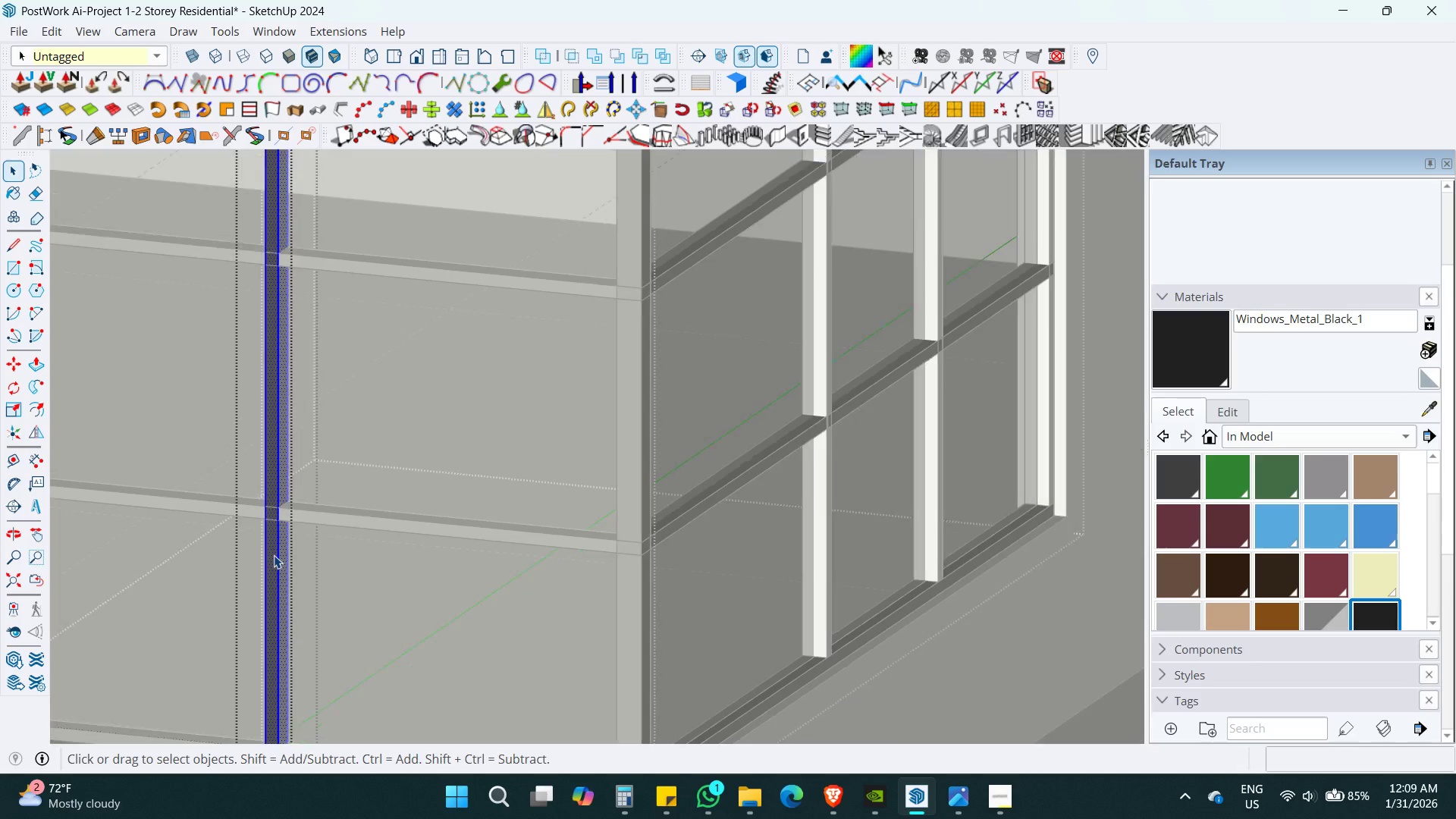 
key(Shift+ShiftLeft)
 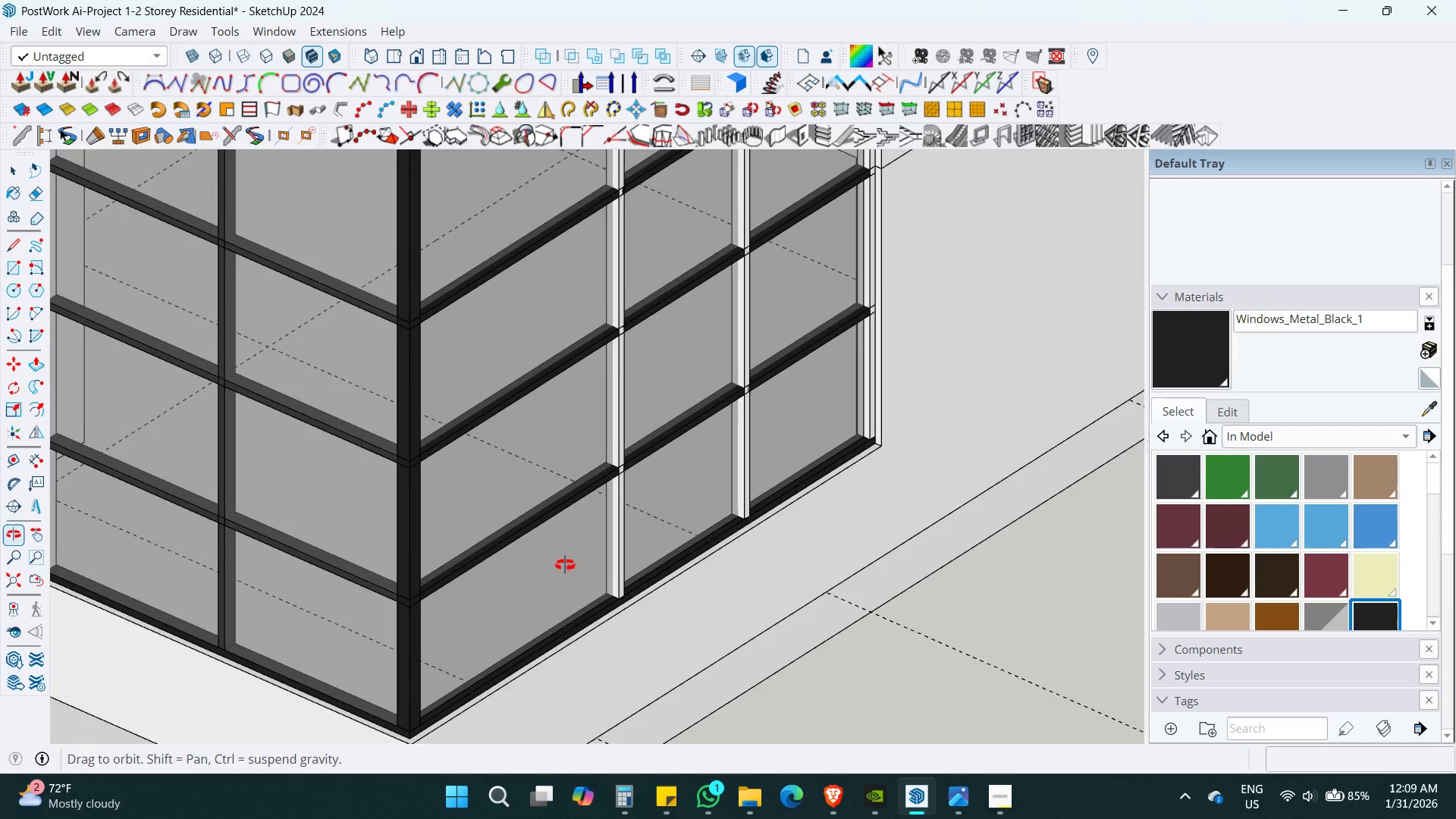 
key(Shift+ShiftLeft)
 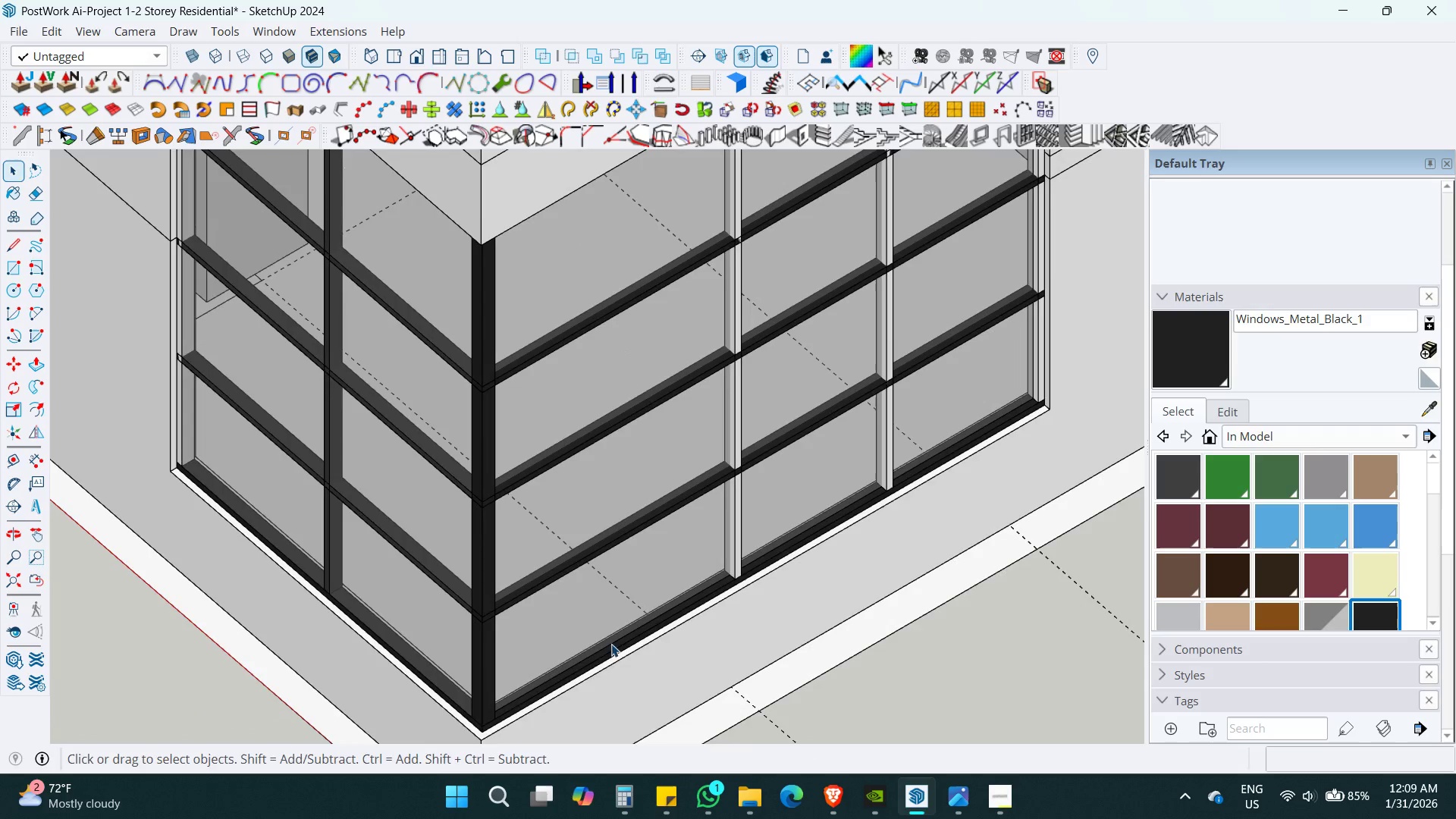 
left_click([739, 379])
 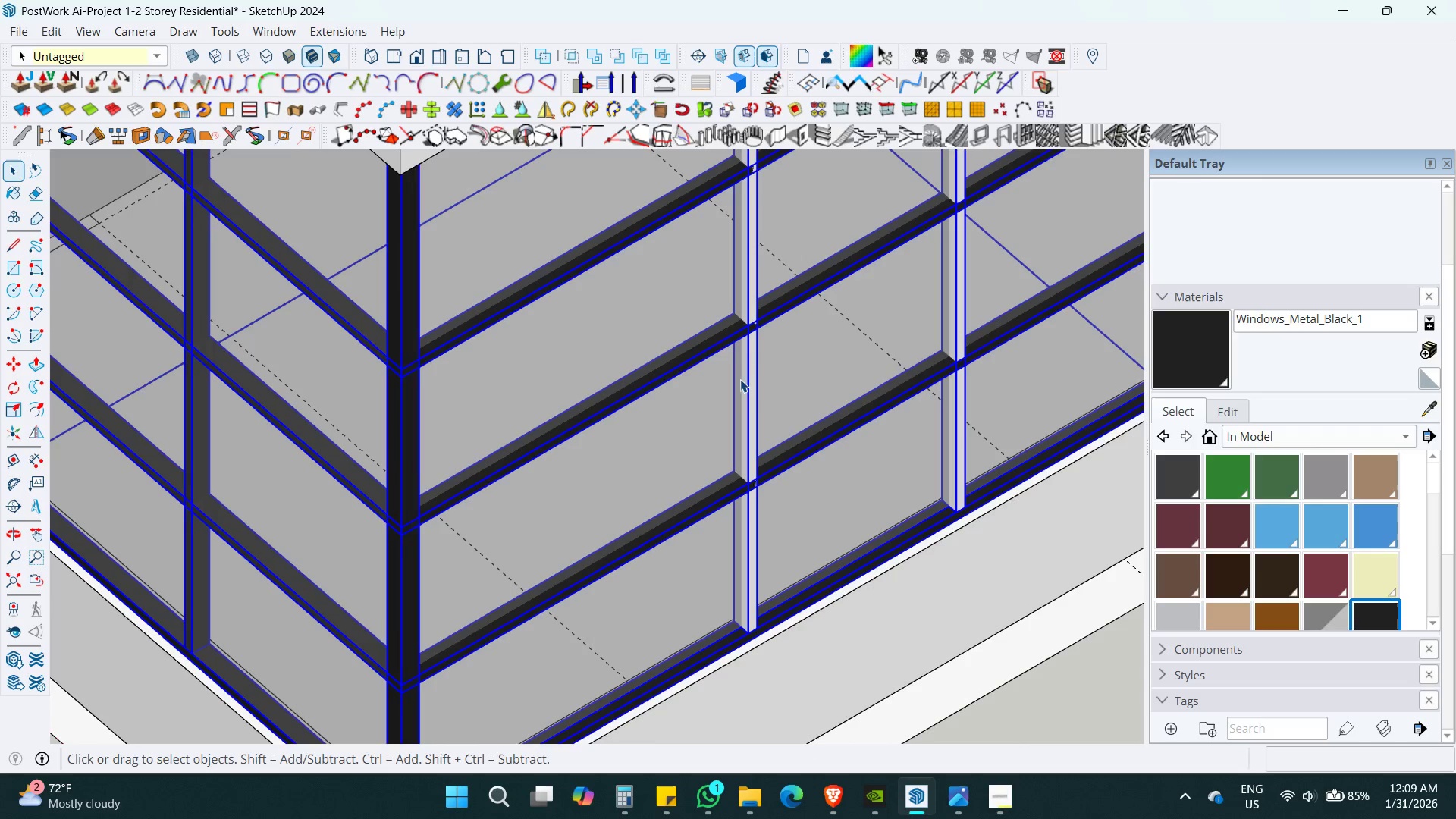 
scroll: coordinate [706, 409], scroll_direction: up, amount: 3.0
 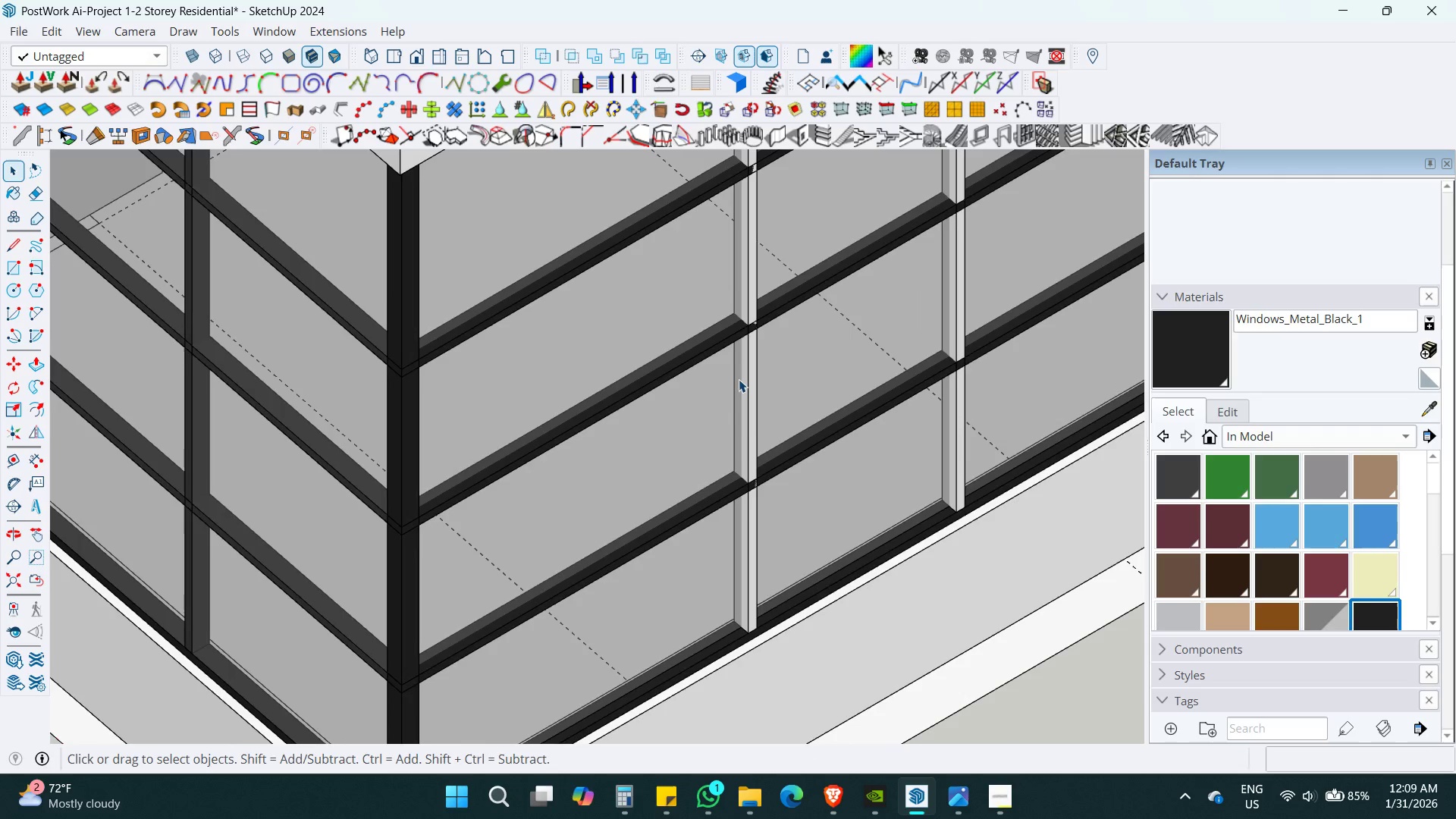 
double_click([740, 379])
 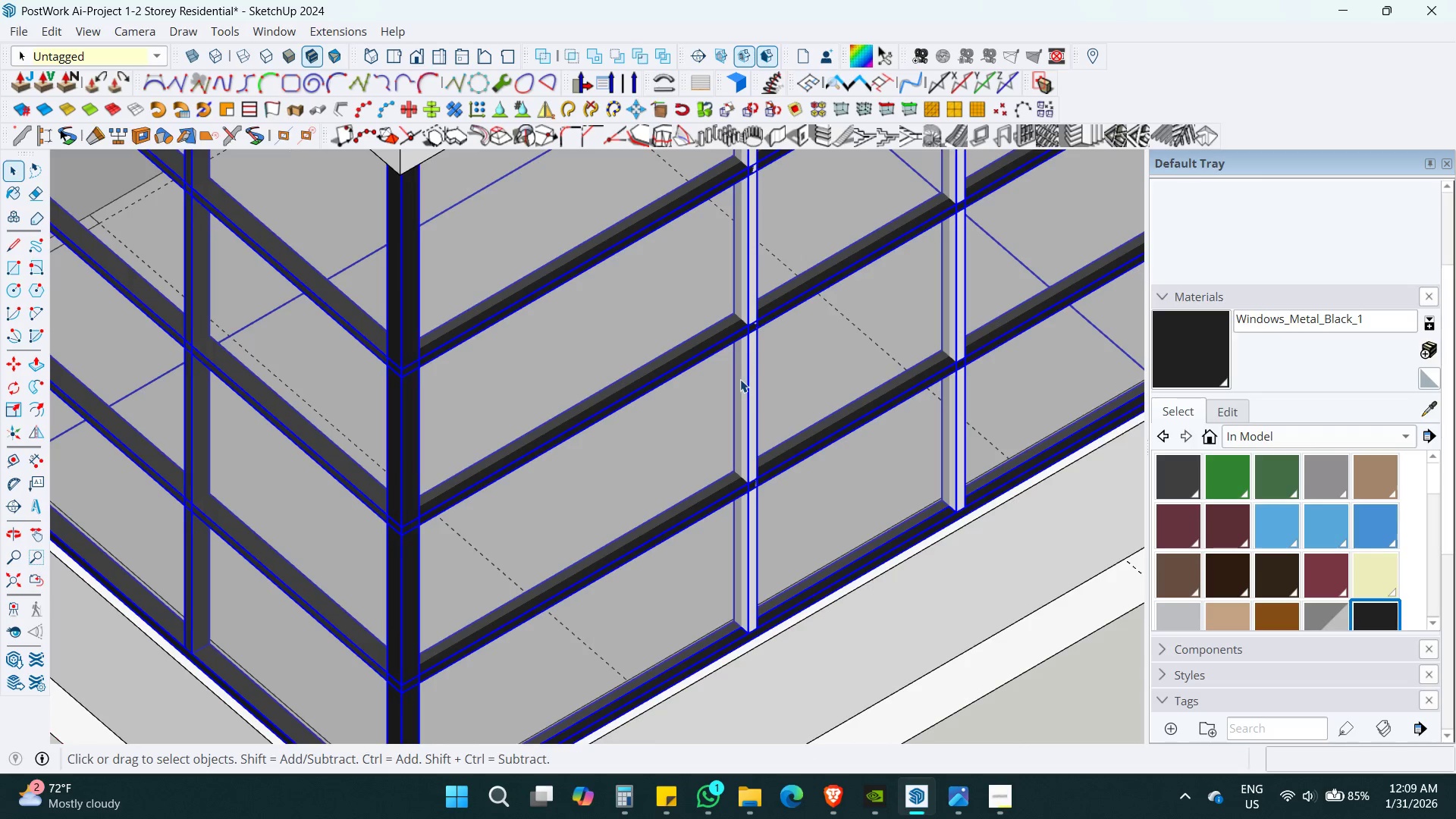 
triple_click([740, 379])
 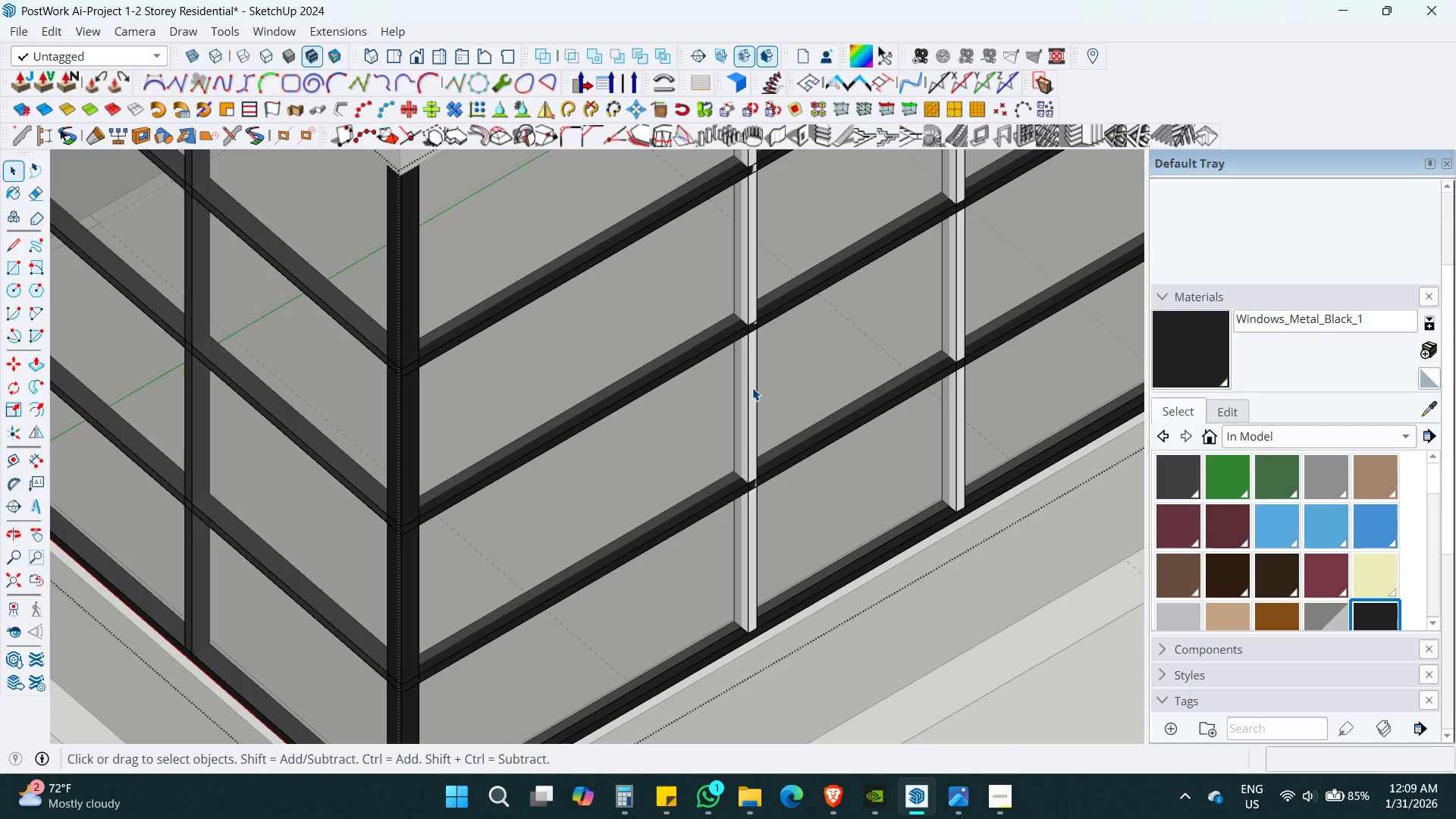 
triple_click([752, 388])
 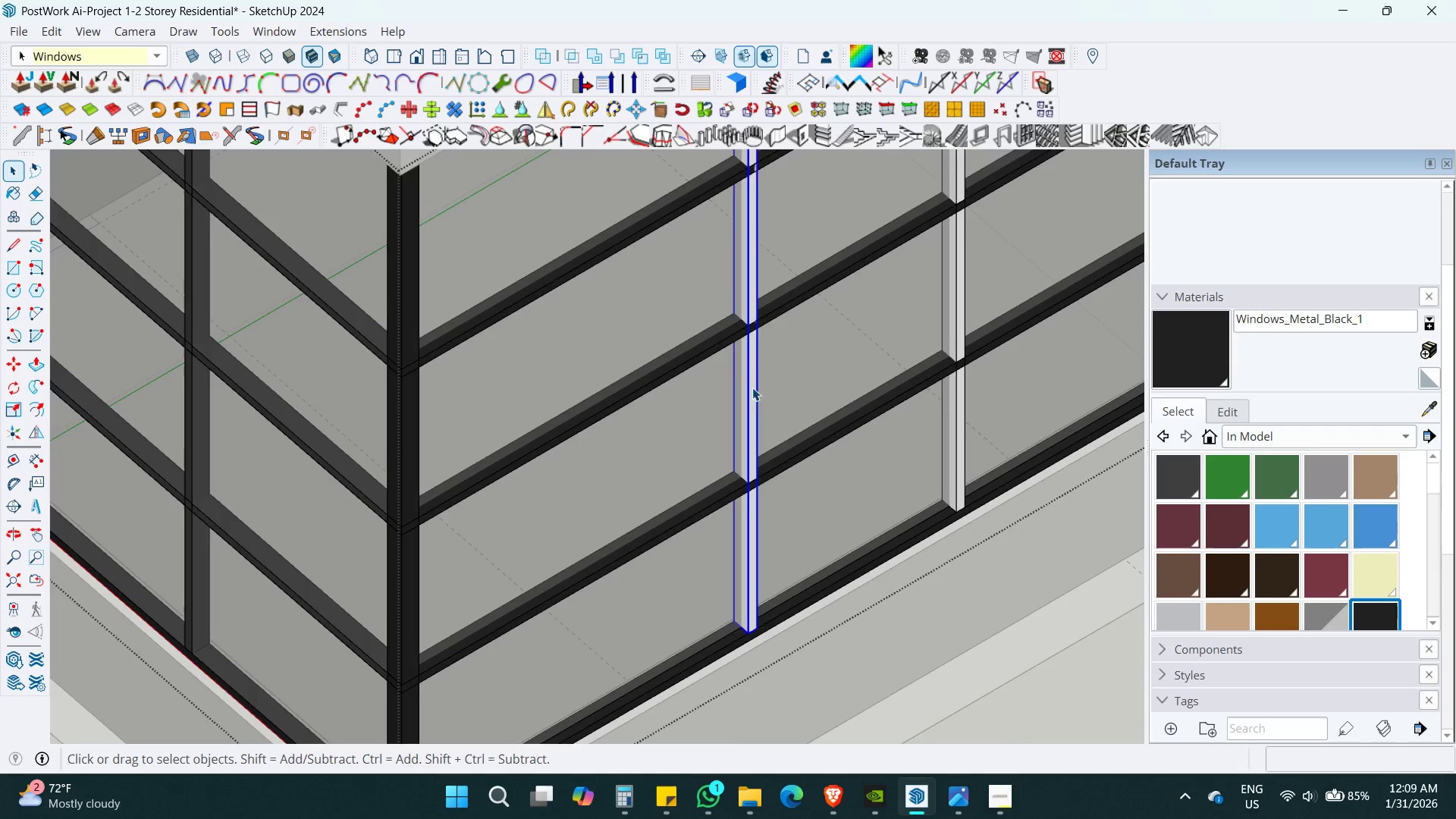 
triple_click([752, 388])
 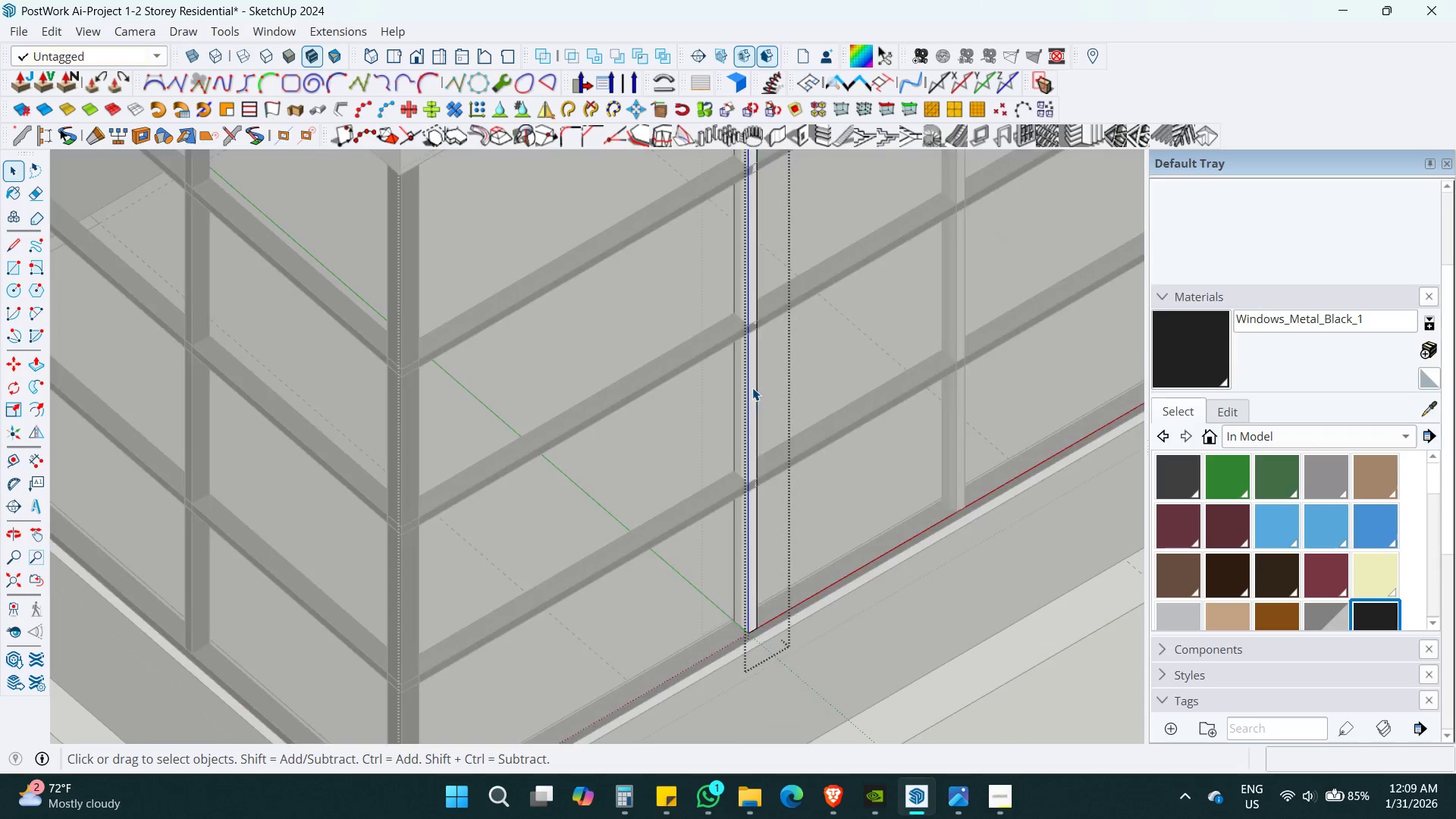 
triple_click([752, 388])
 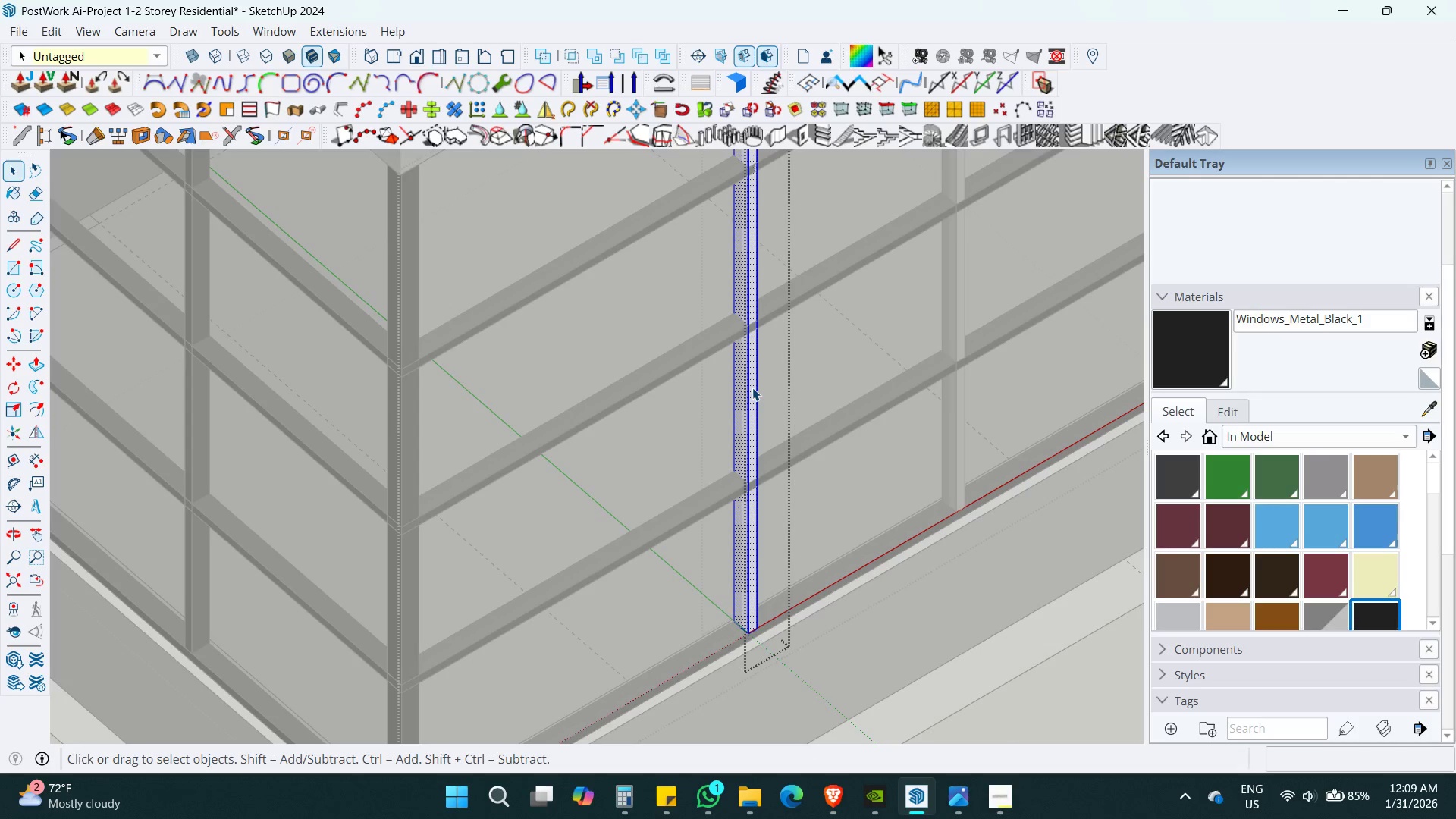 
triple_click([752, 388])
 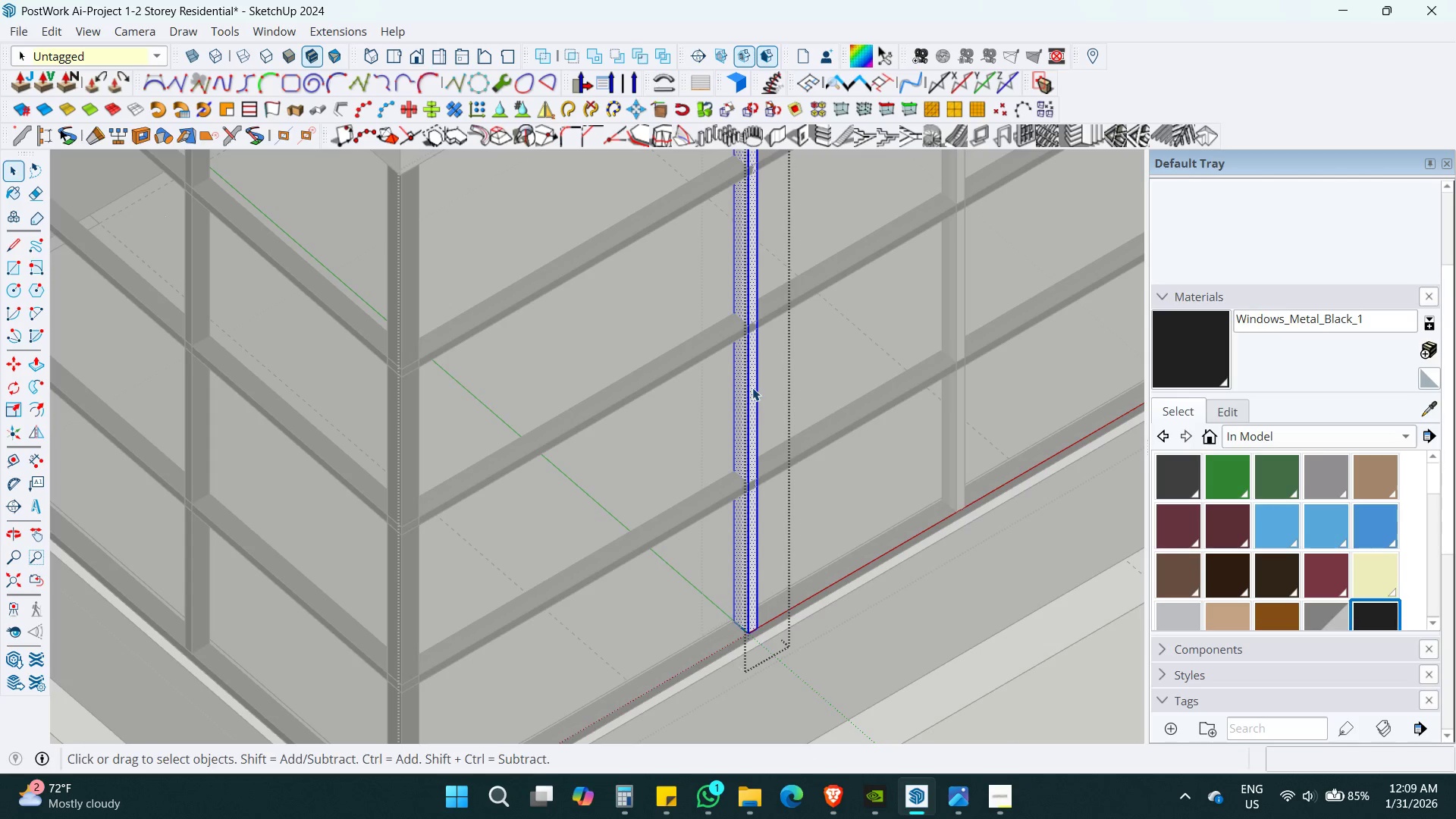 
key(B)
 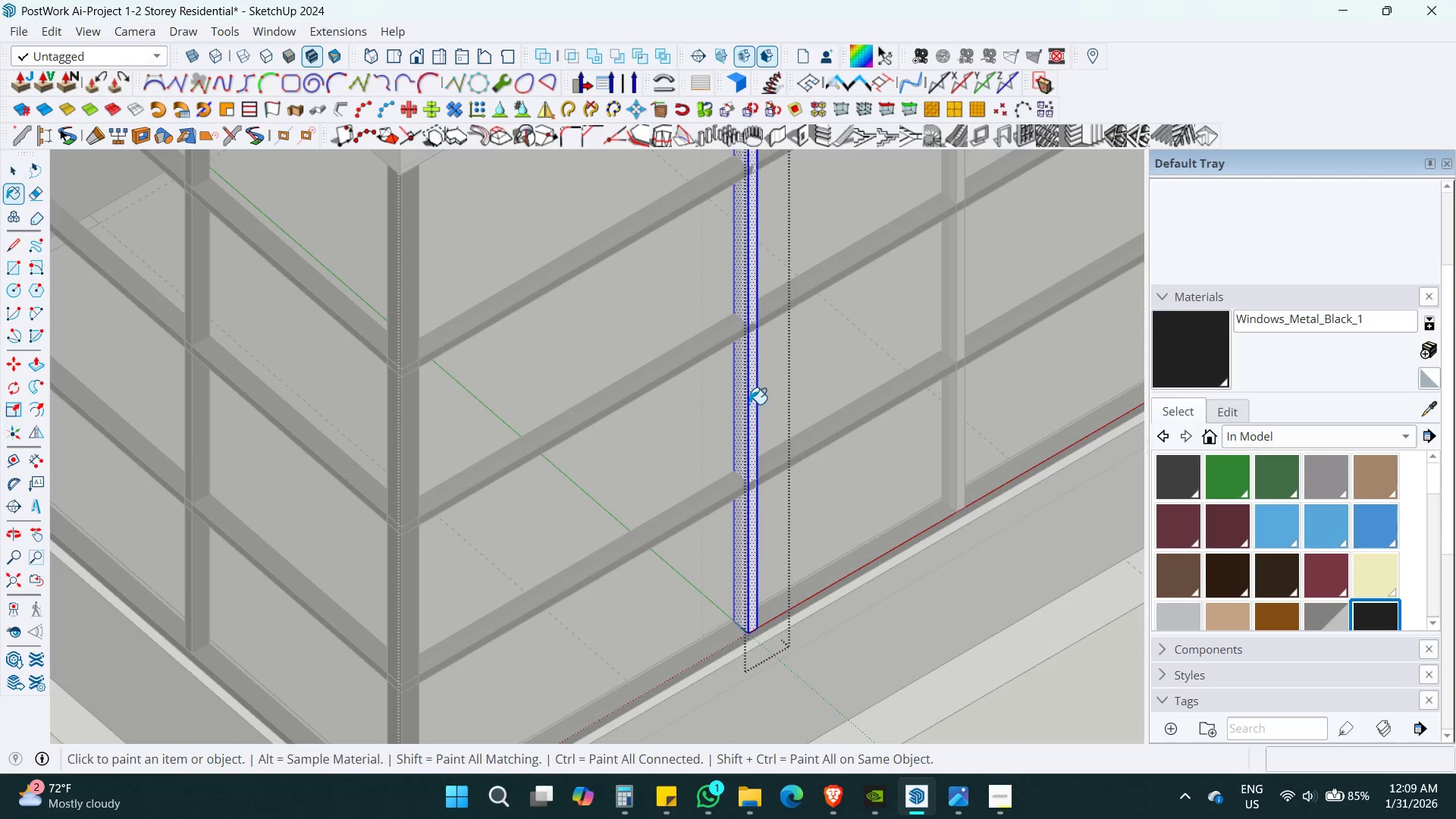 
triple_click([749, 404])
 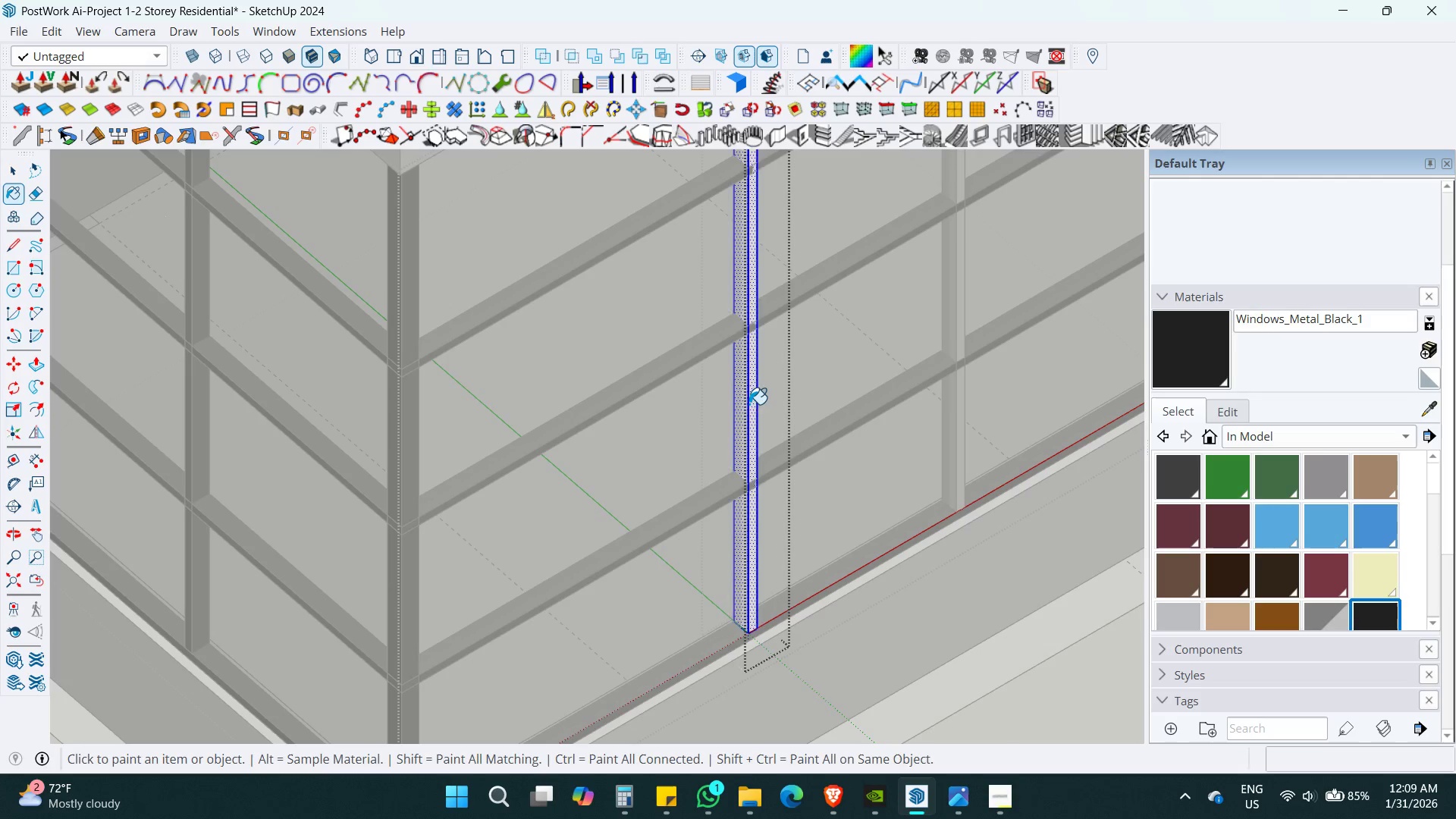 
triple_click([749, 404])
 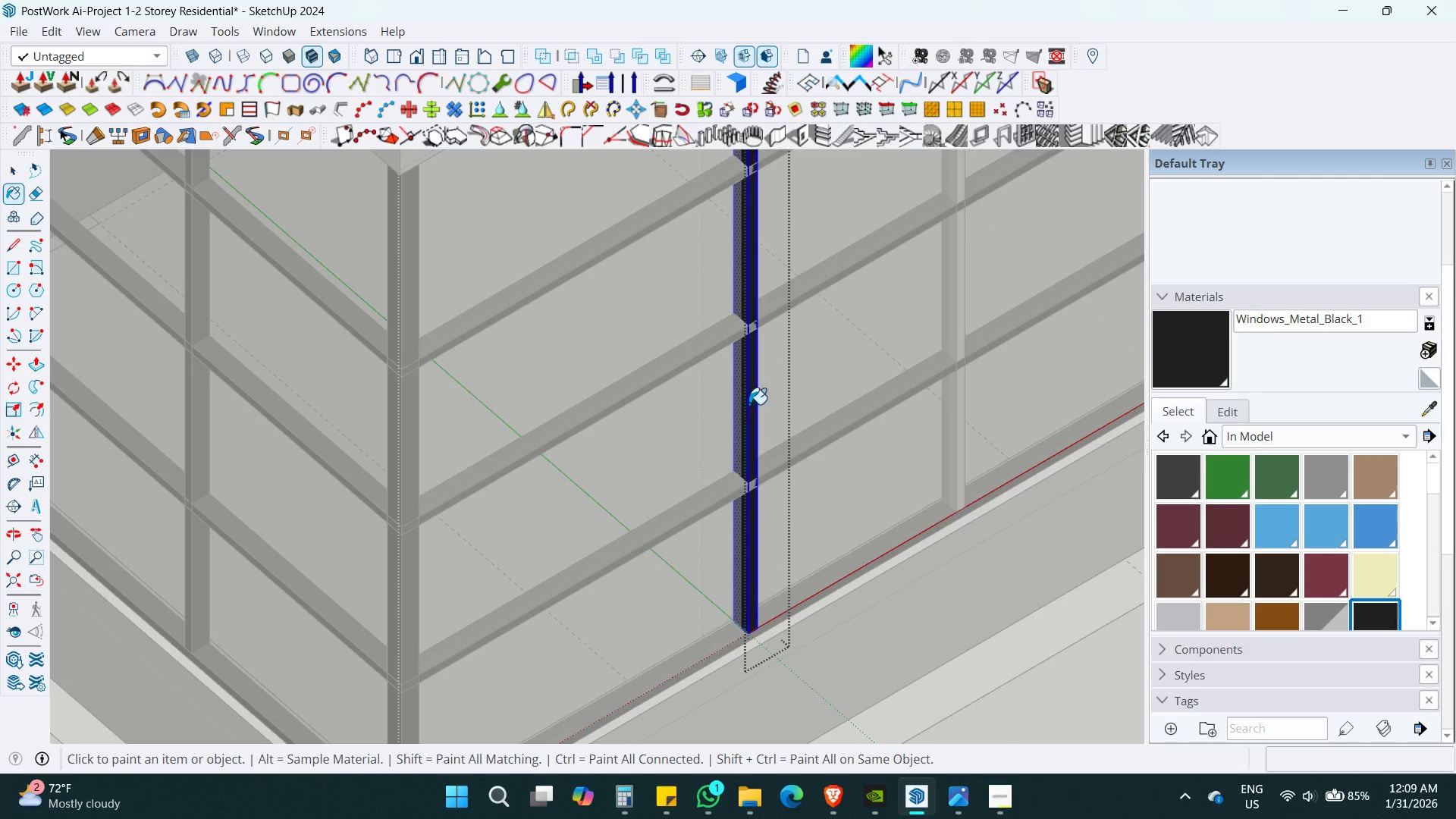 
triple_click([749, 404])
 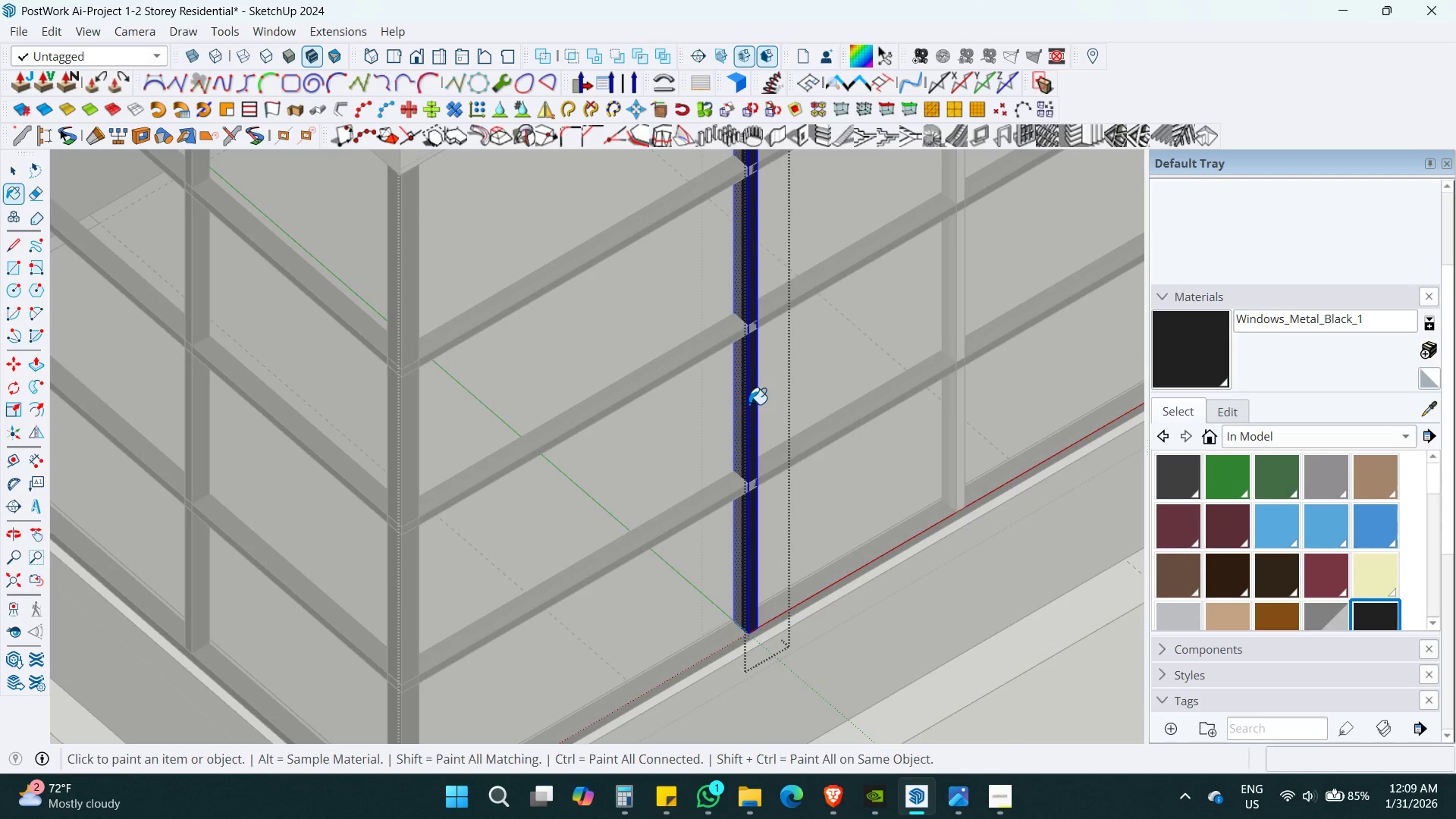 
key(Space)
 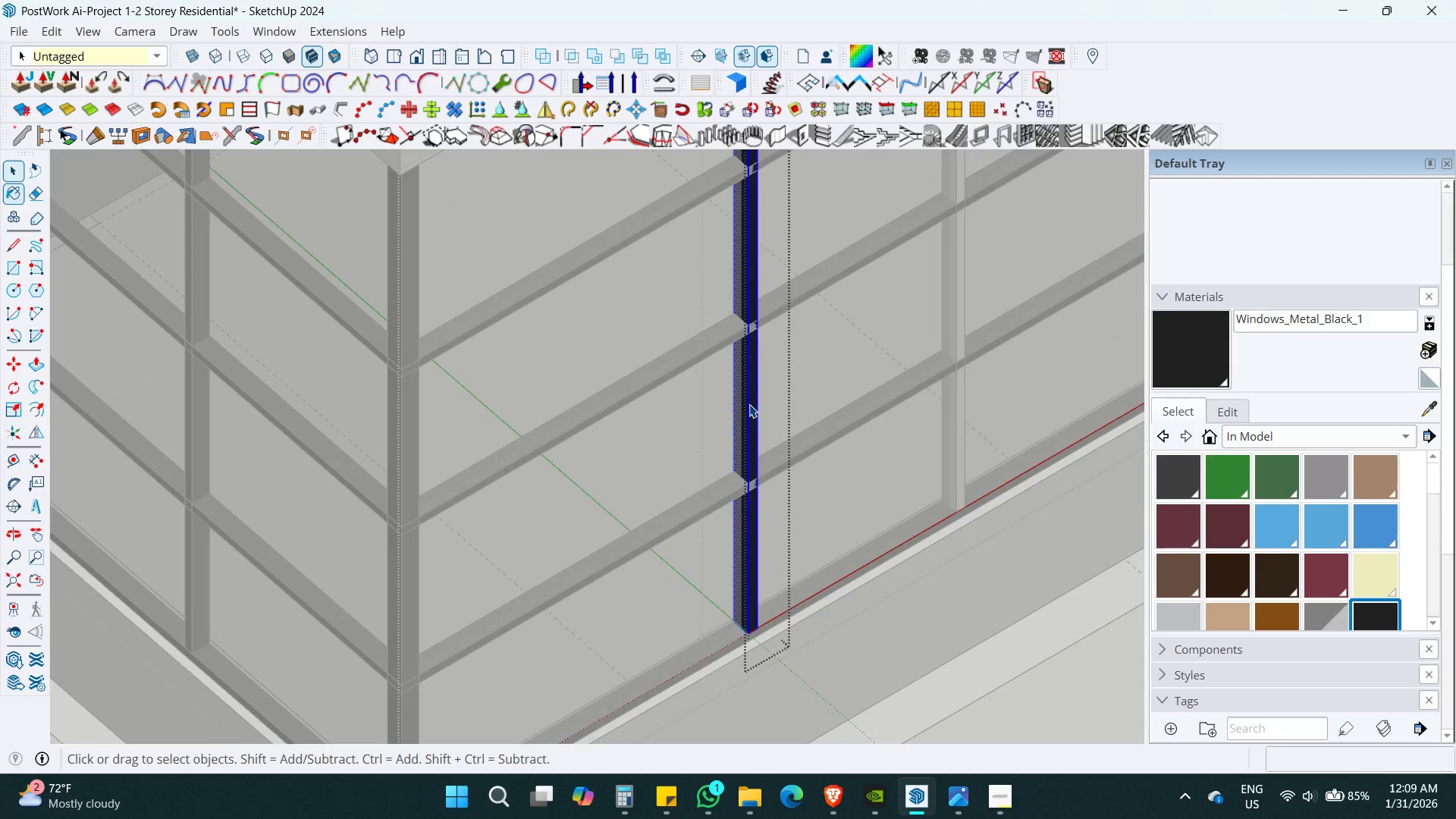 
key(Escape)
 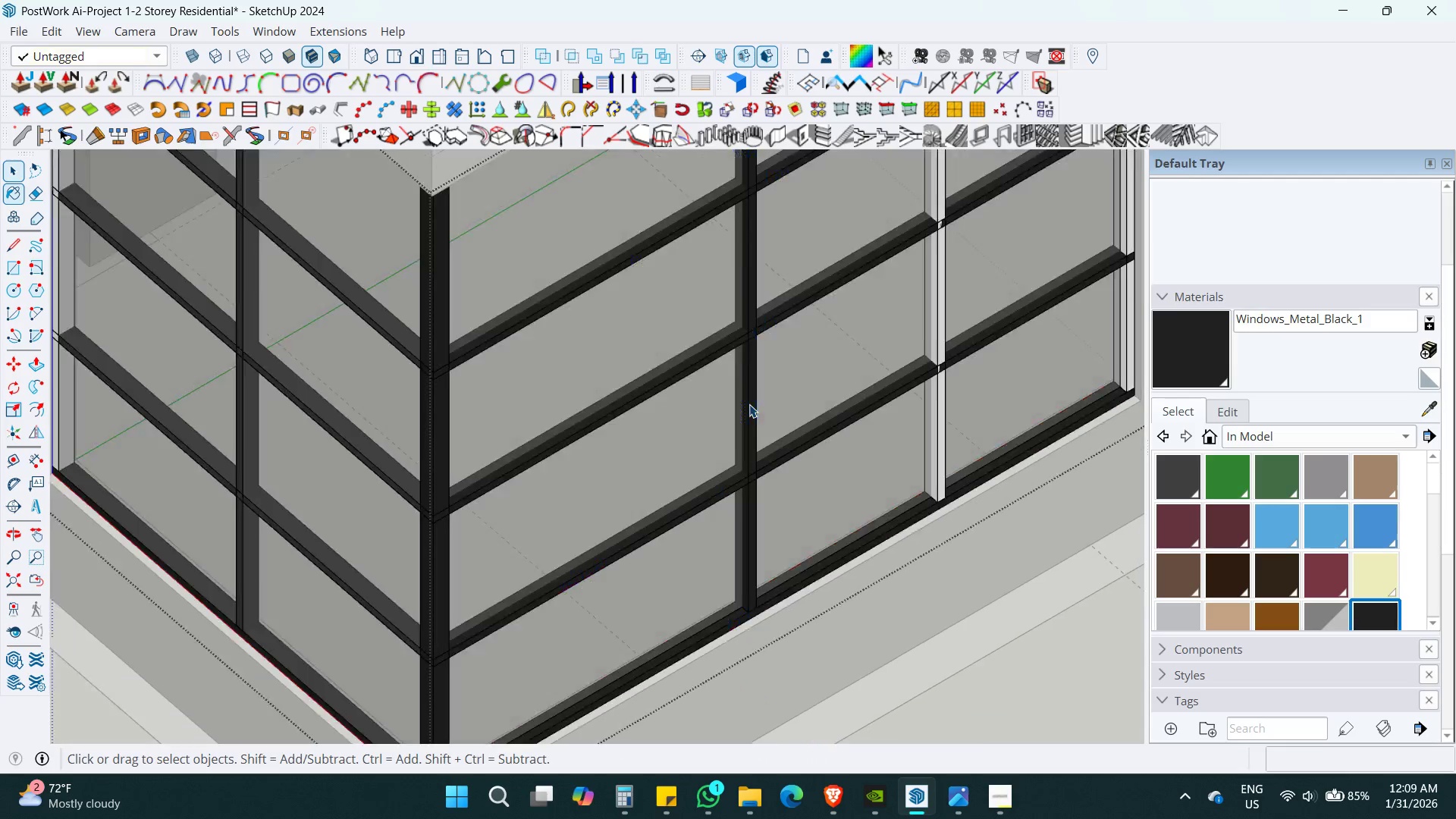 
key(Escape)
 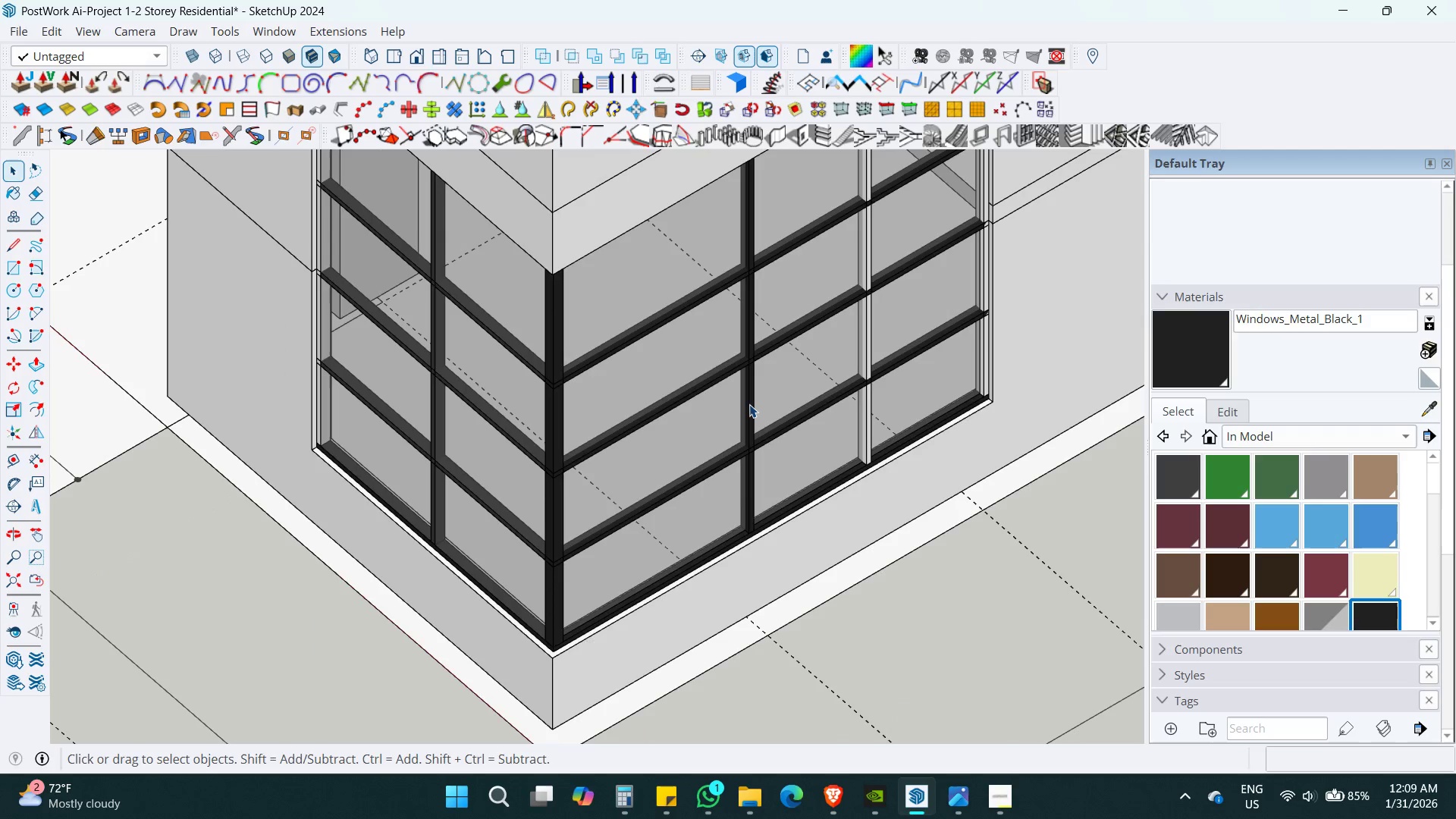 
key(Escape)
 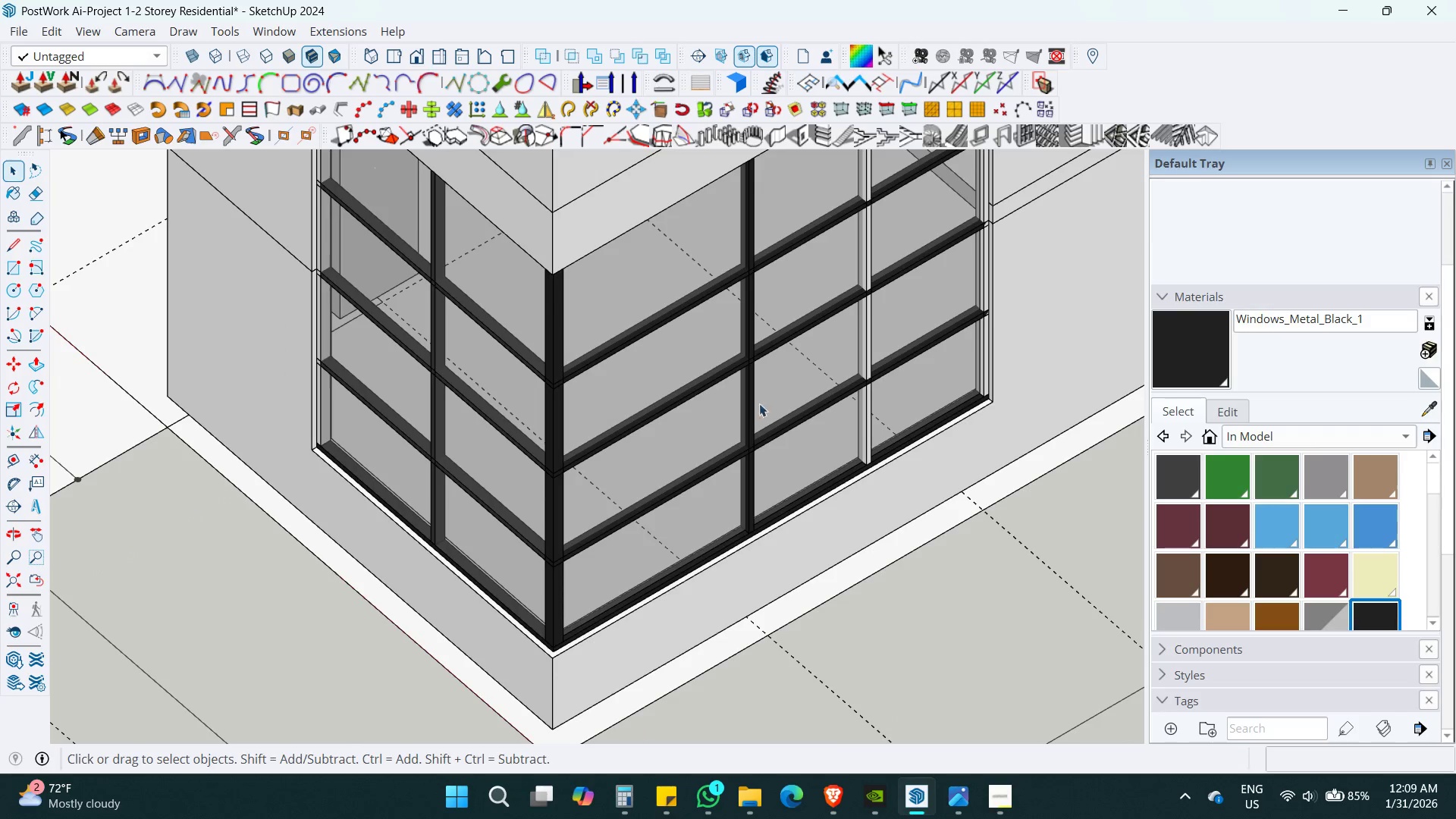 
scroll: coordinate [749, 404], scroll_direction: down, amount: 6.0
 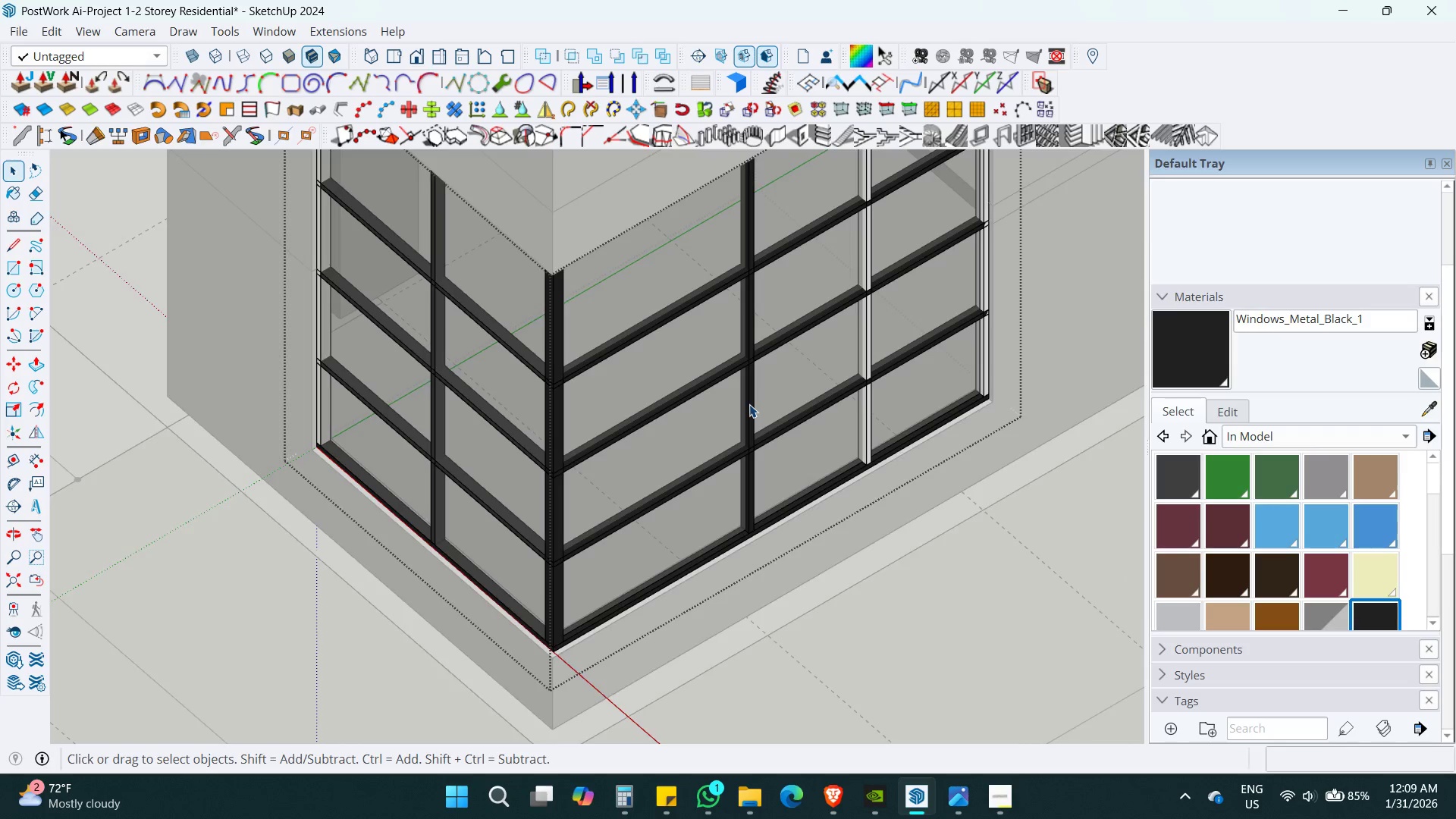 
key(Shift+ShiftLeft)
 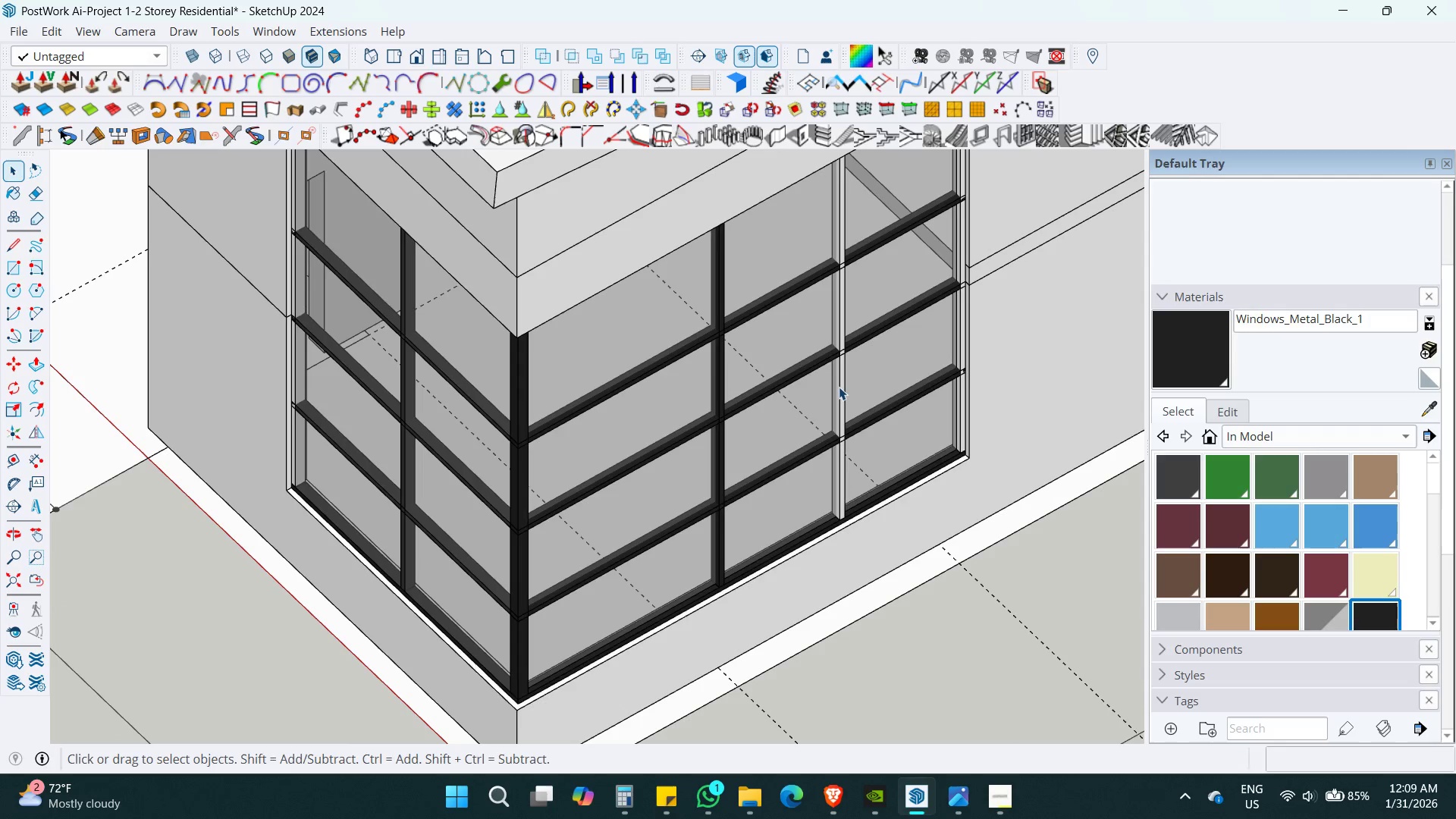 
double_click([839, 387])
 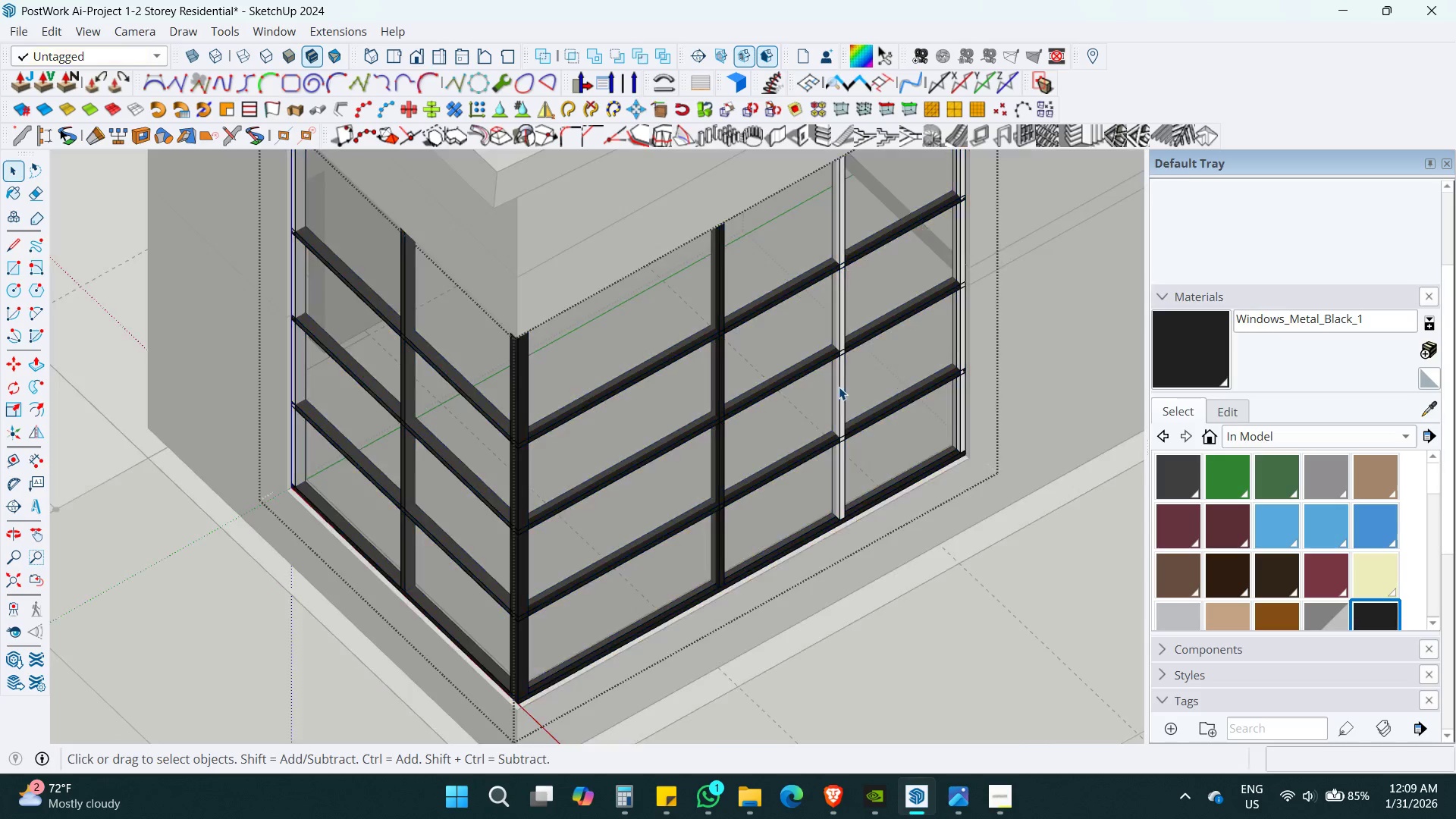 
triple_click([839, 387])
 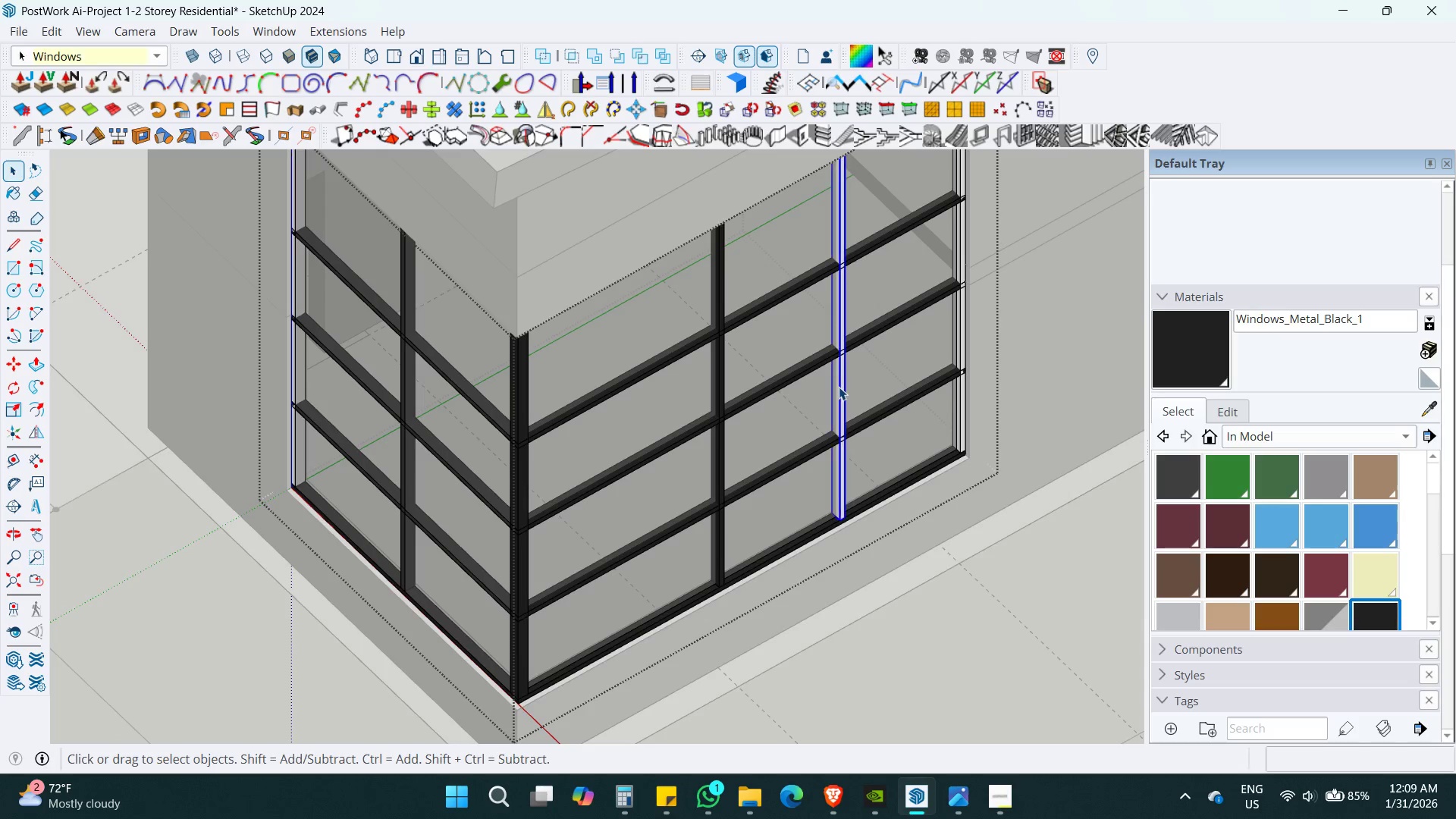 
triple_click([839, 387])
 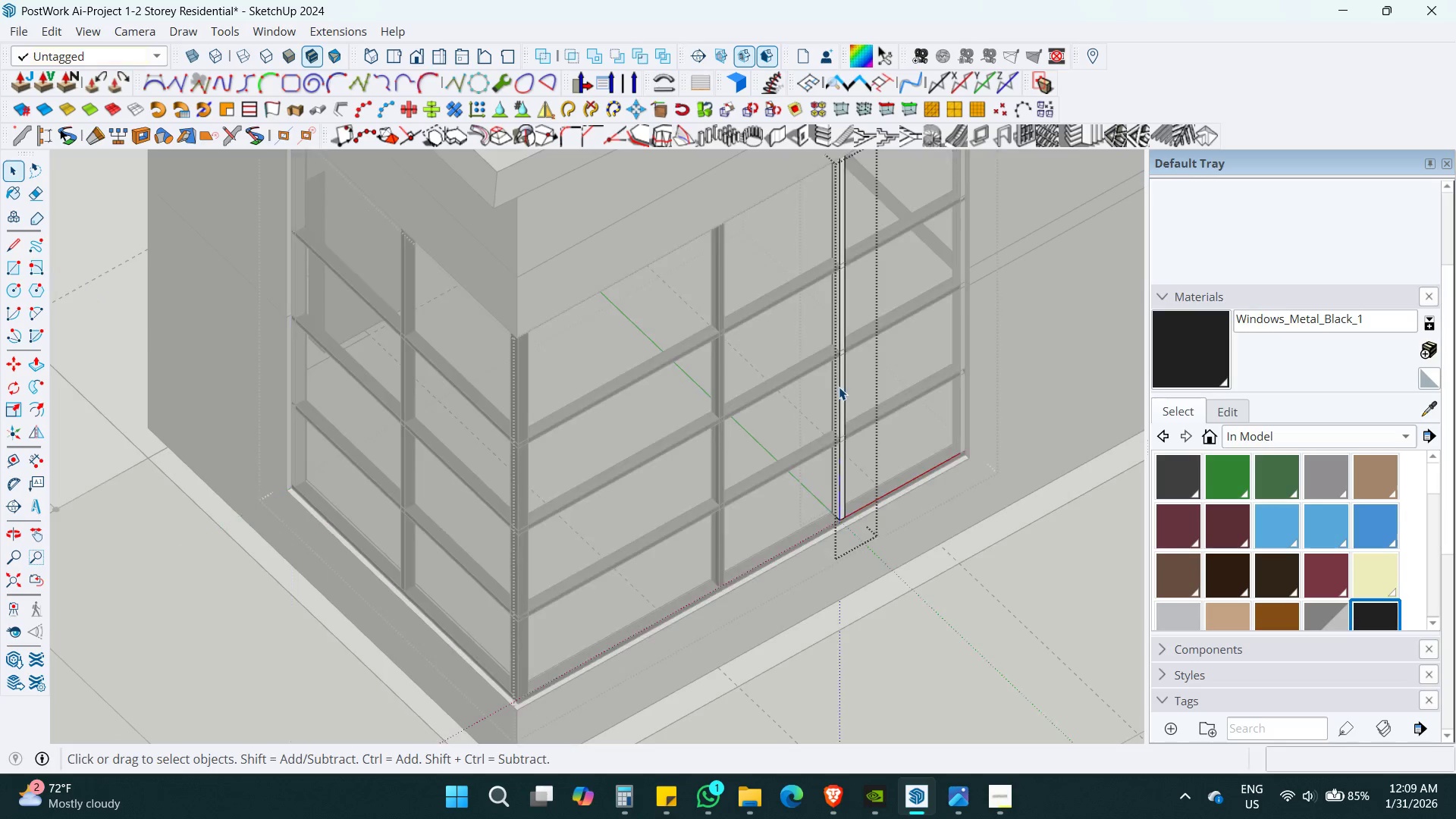 
triple_click([839, 387])
 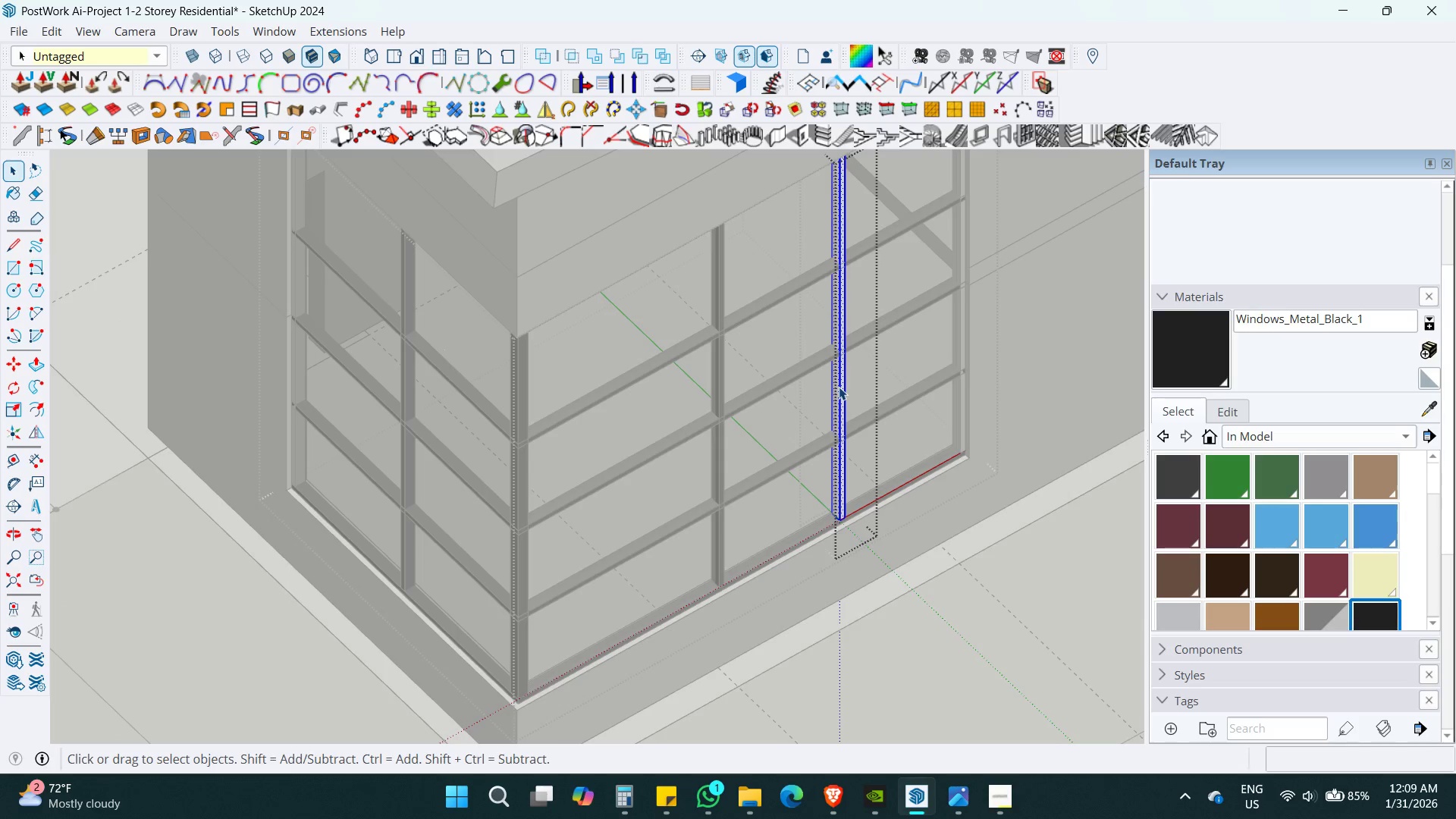 
triple_click([839, 387])
 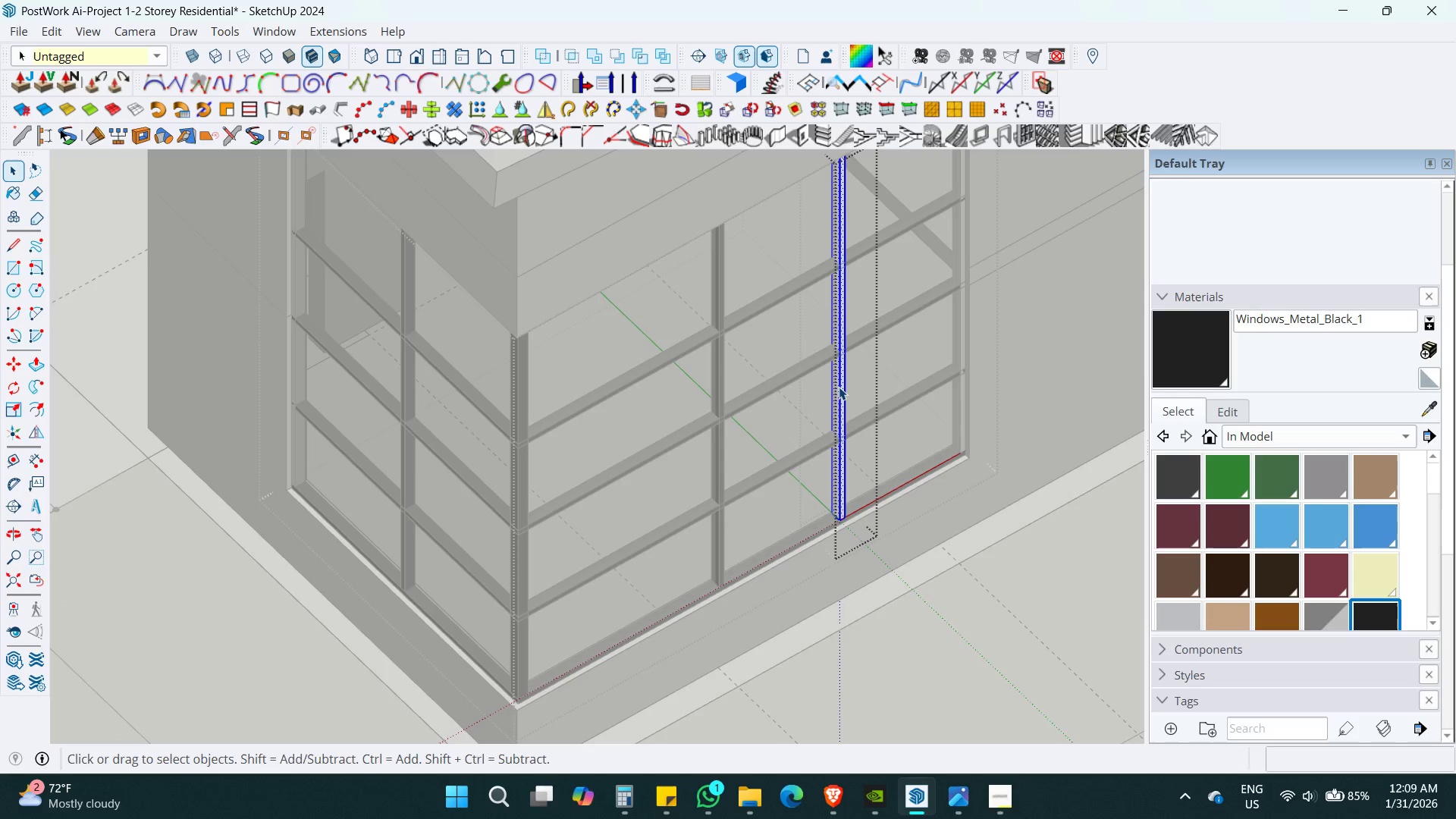 
triple_click([839, 387])
 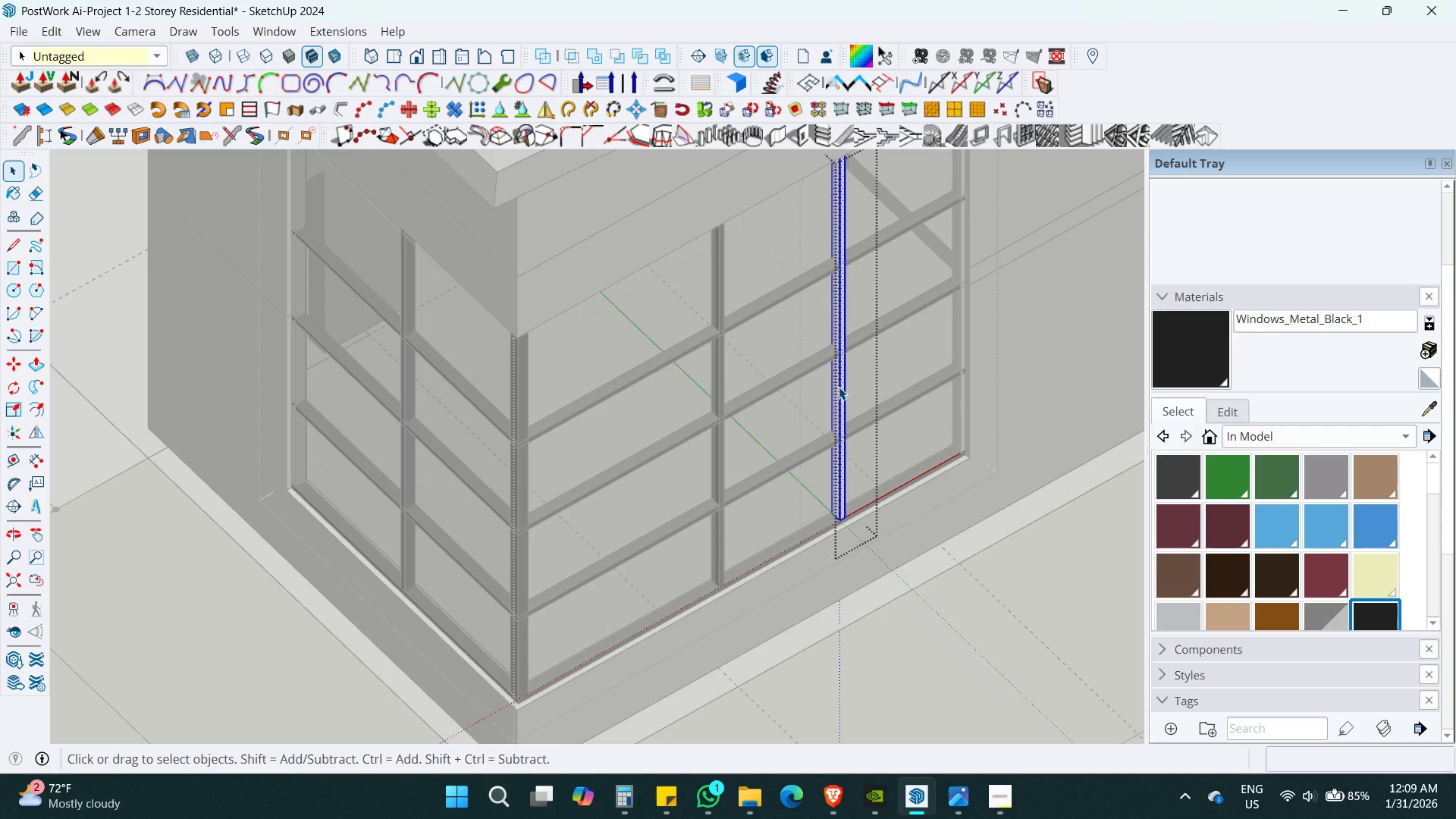 
key(Escape)
 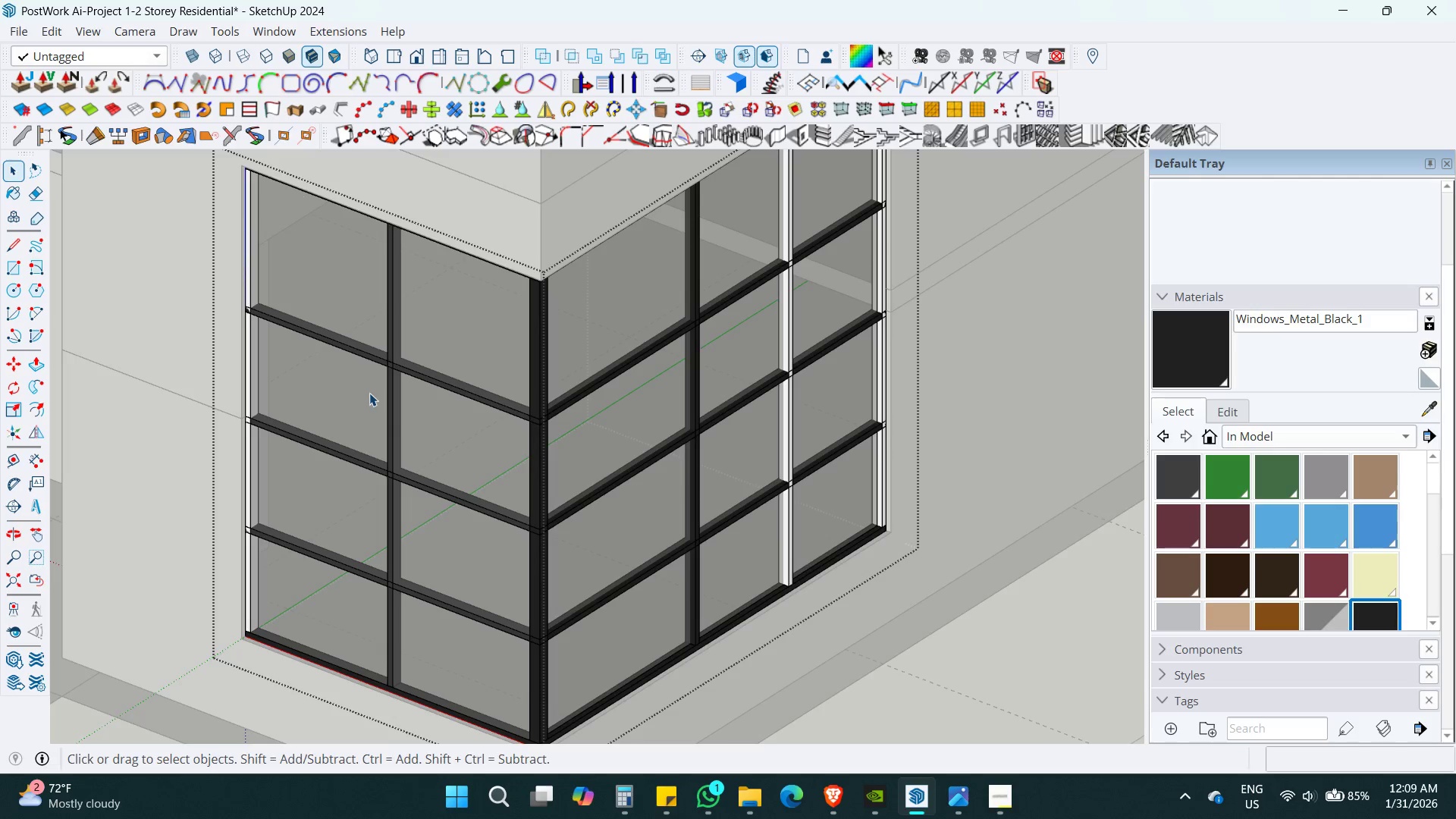 
double_click([397, 396])
 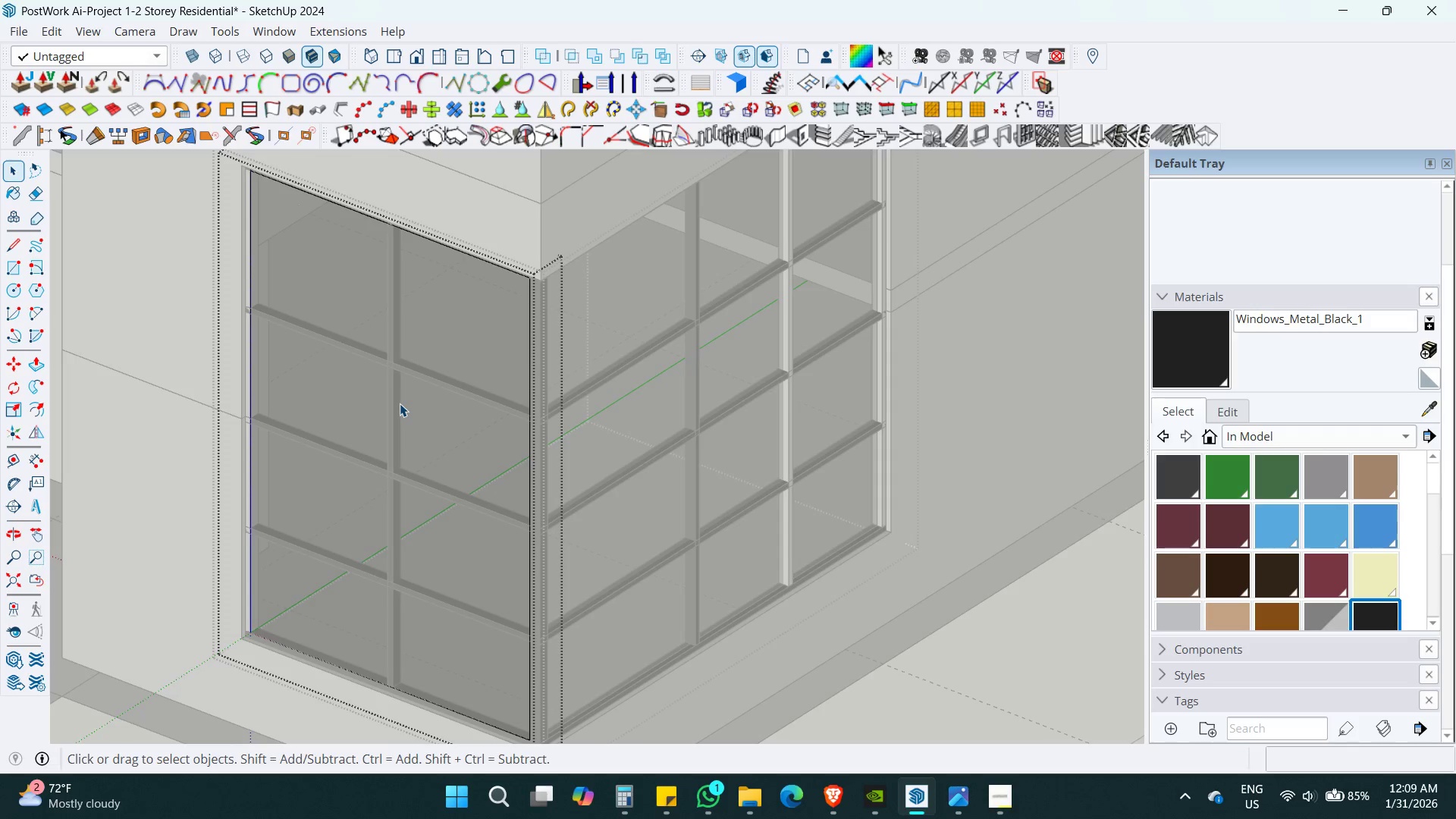 
key(Alt+AltLeft)
 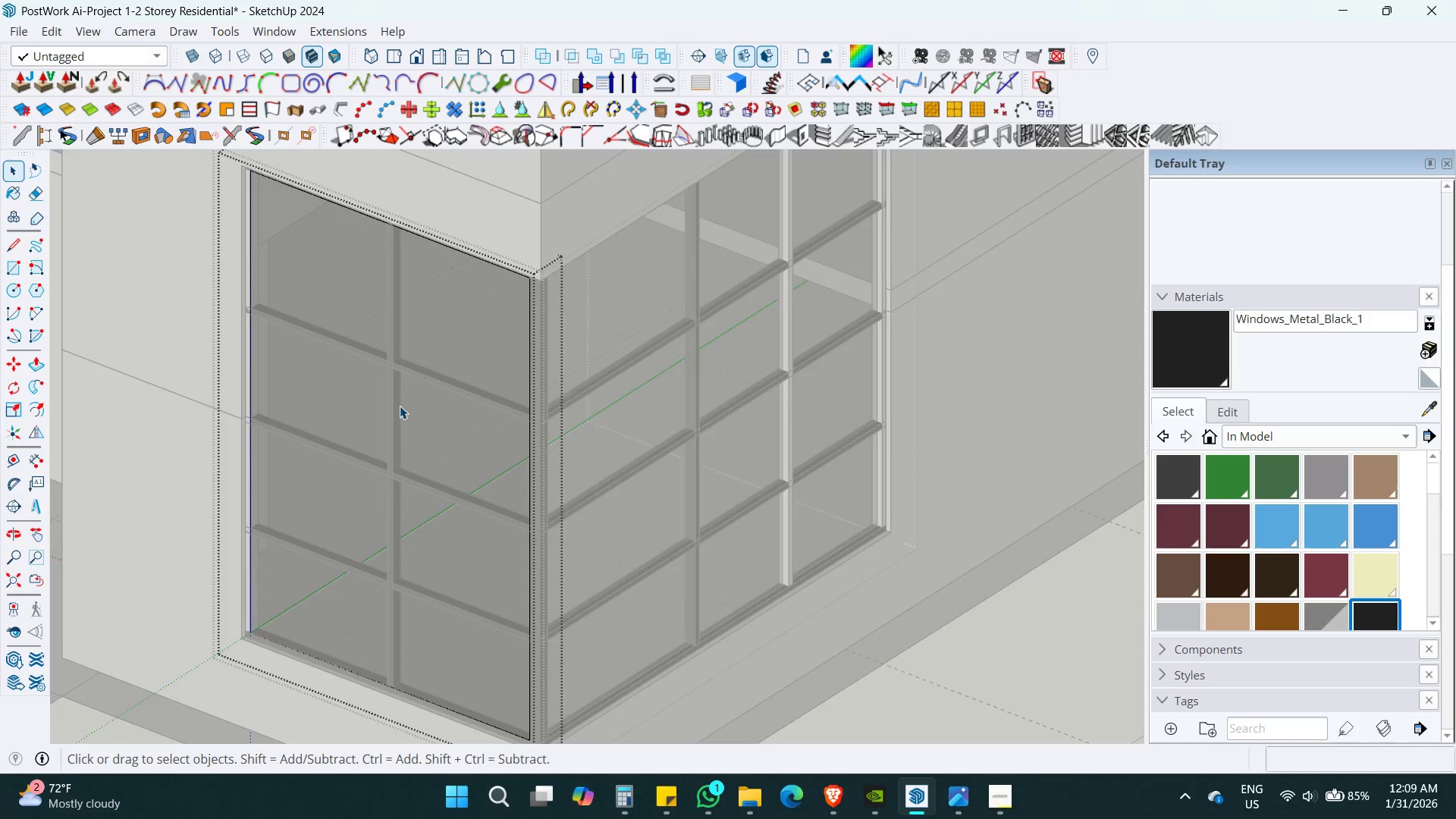 
key(Alt+Z)
 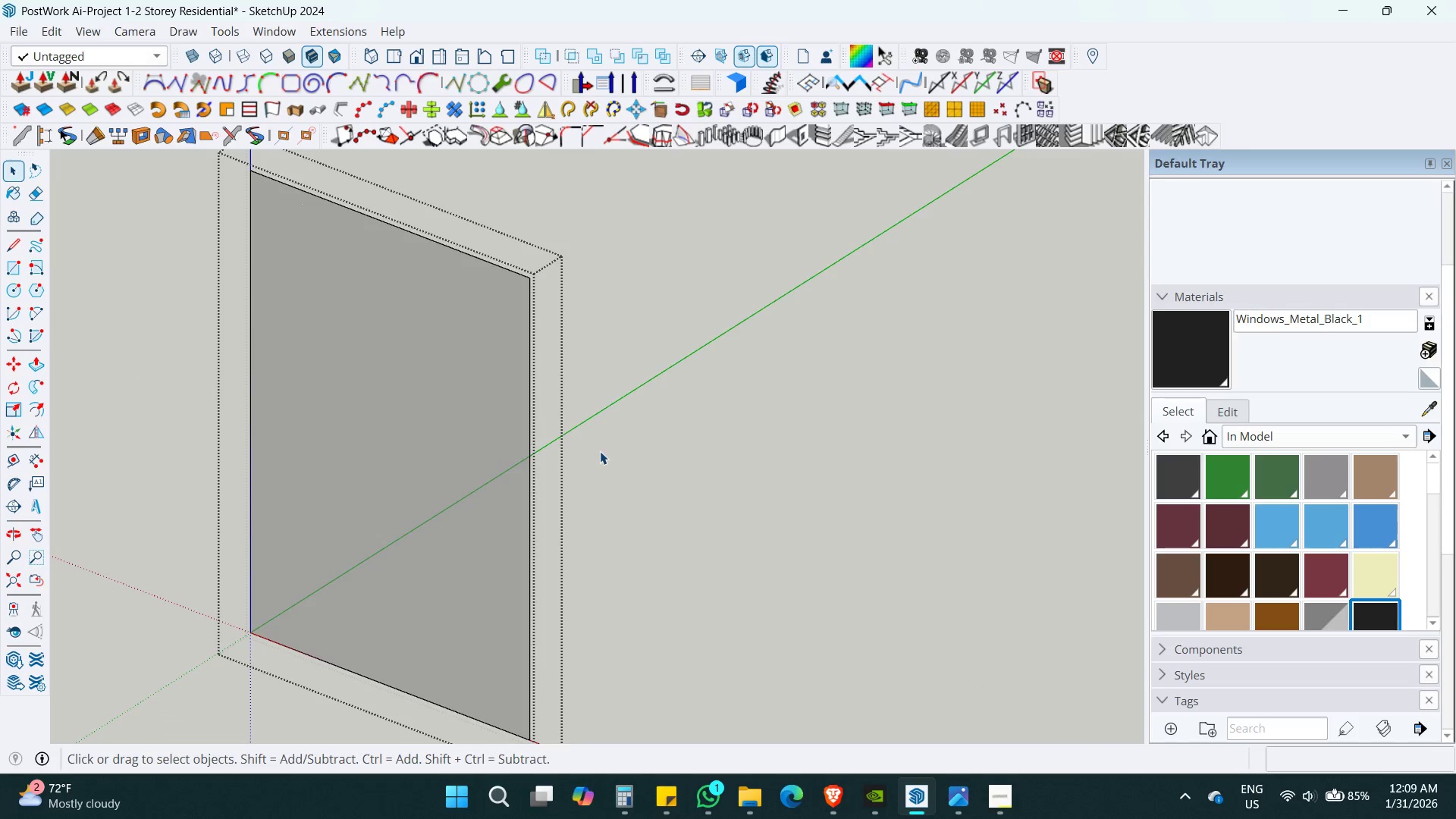 
key(Escape)
 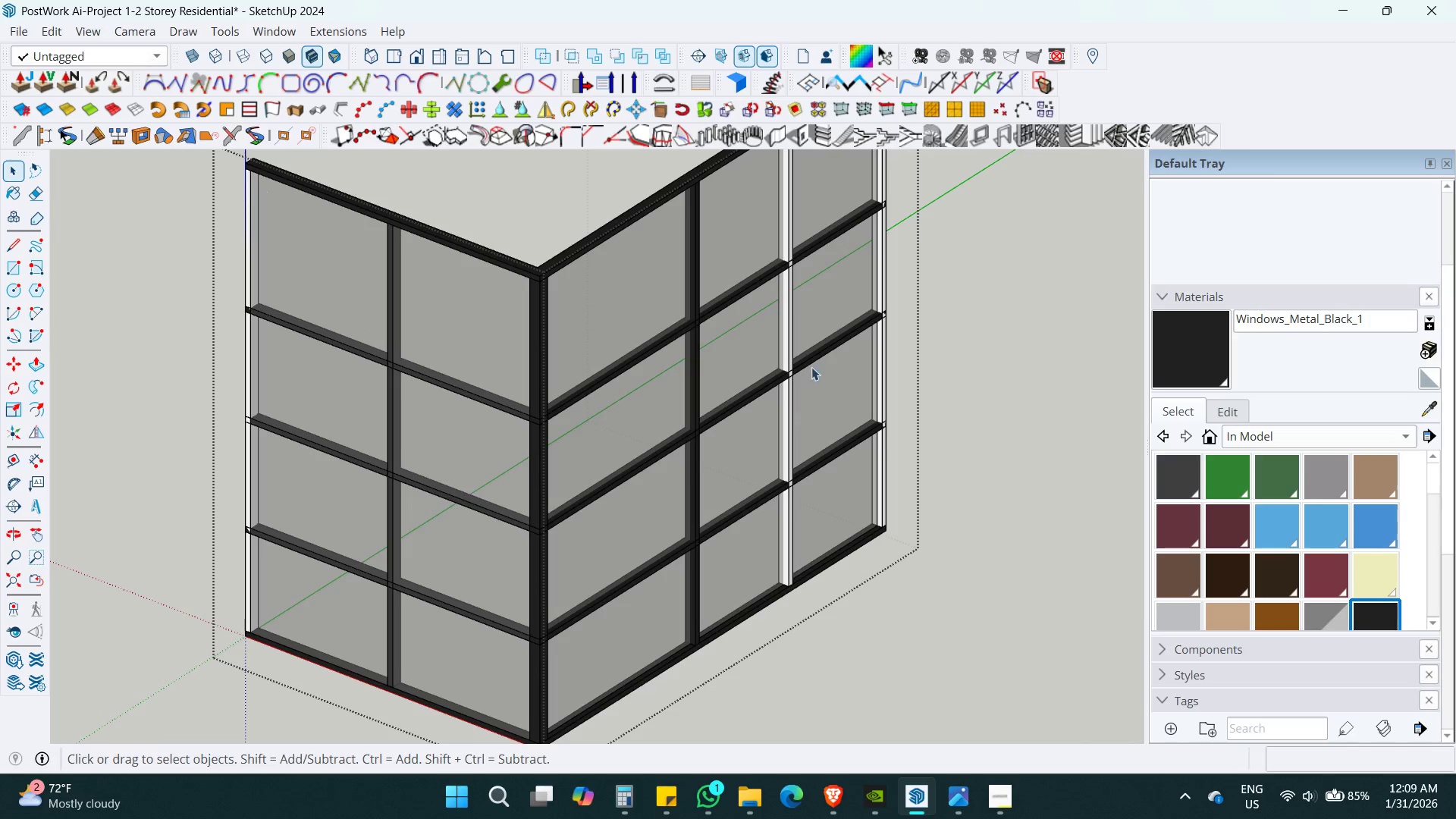 
key(Control+Z)
 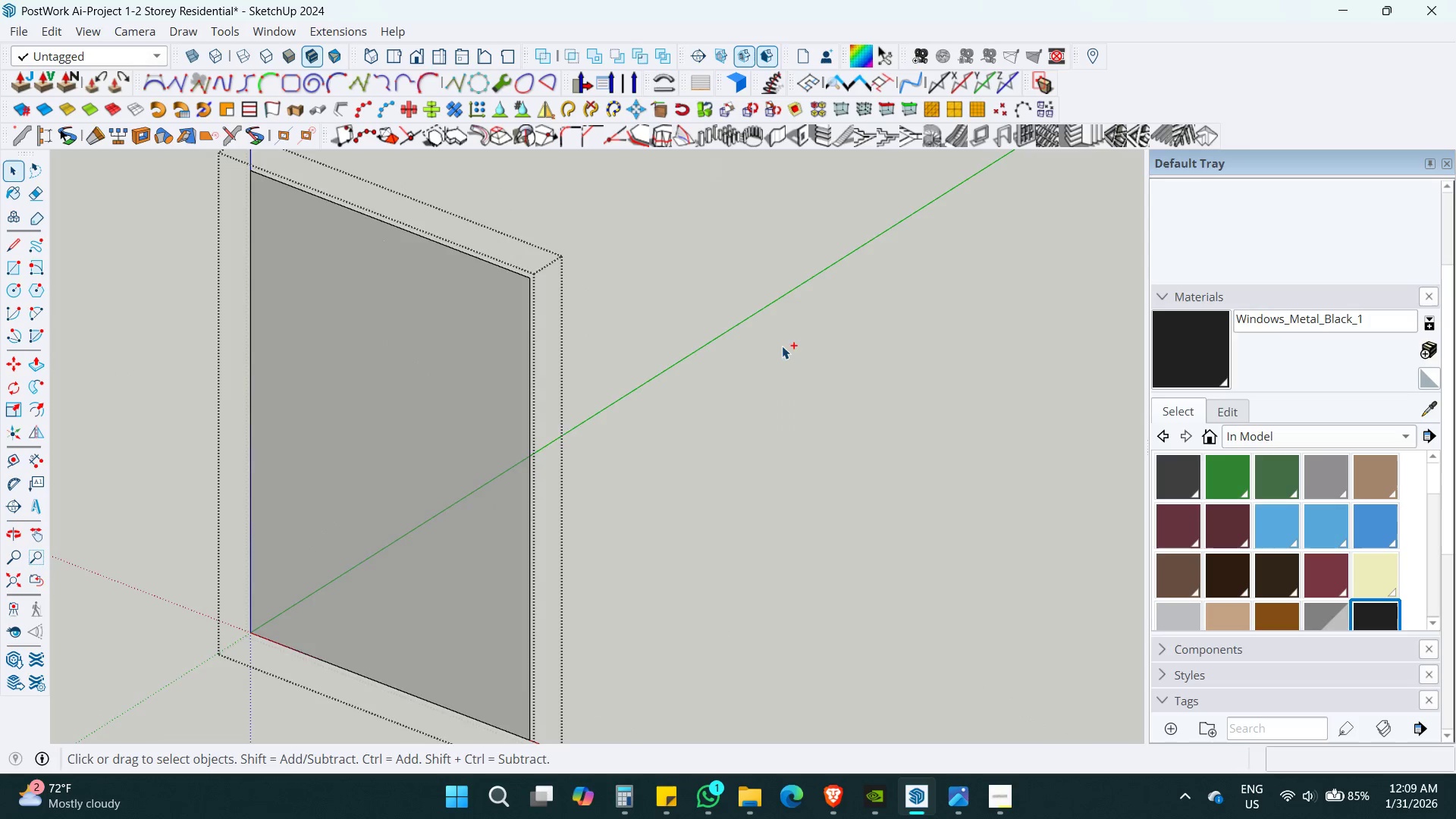 
key(Control+Z)
 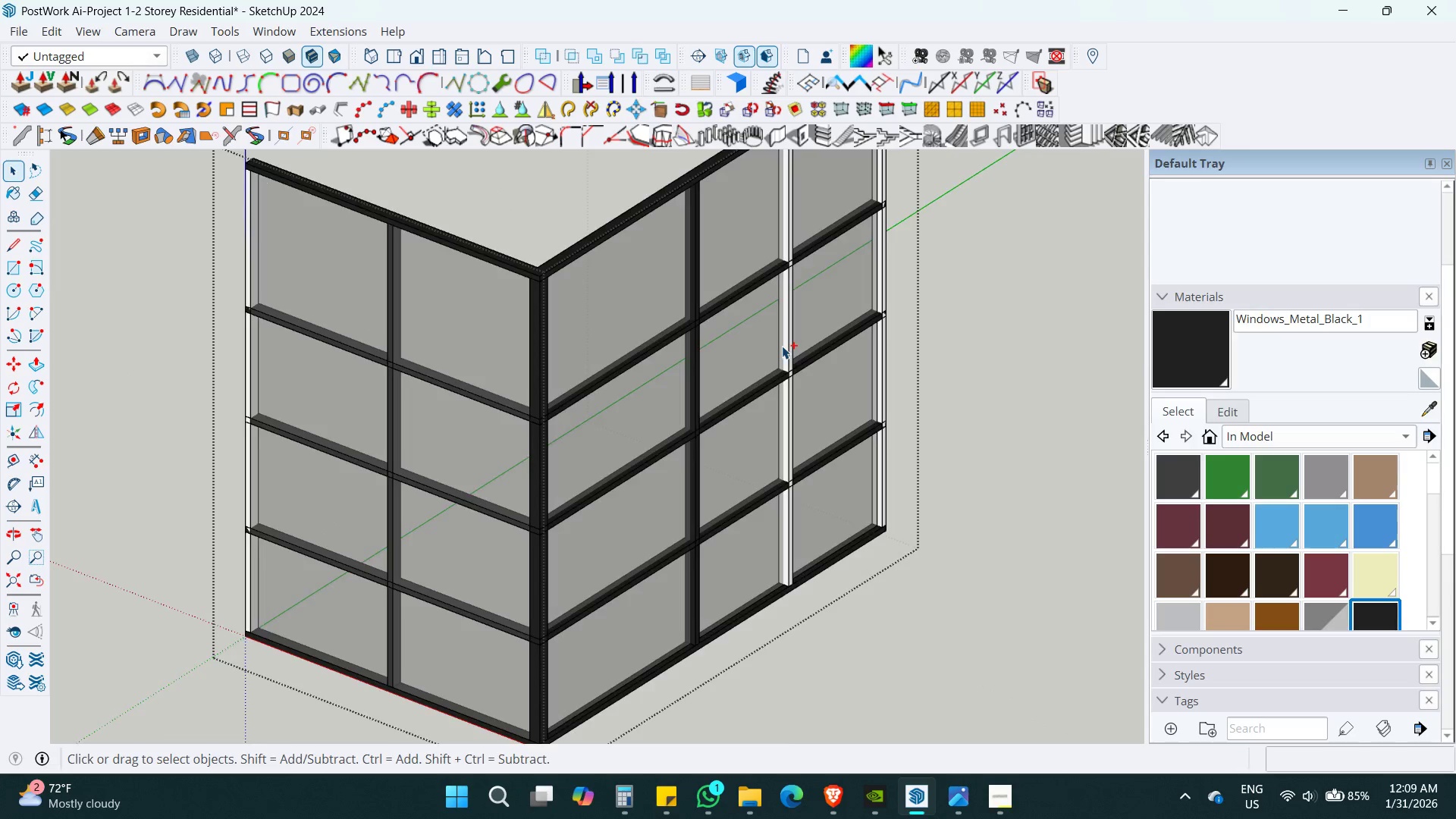 
key(Control+Z)
 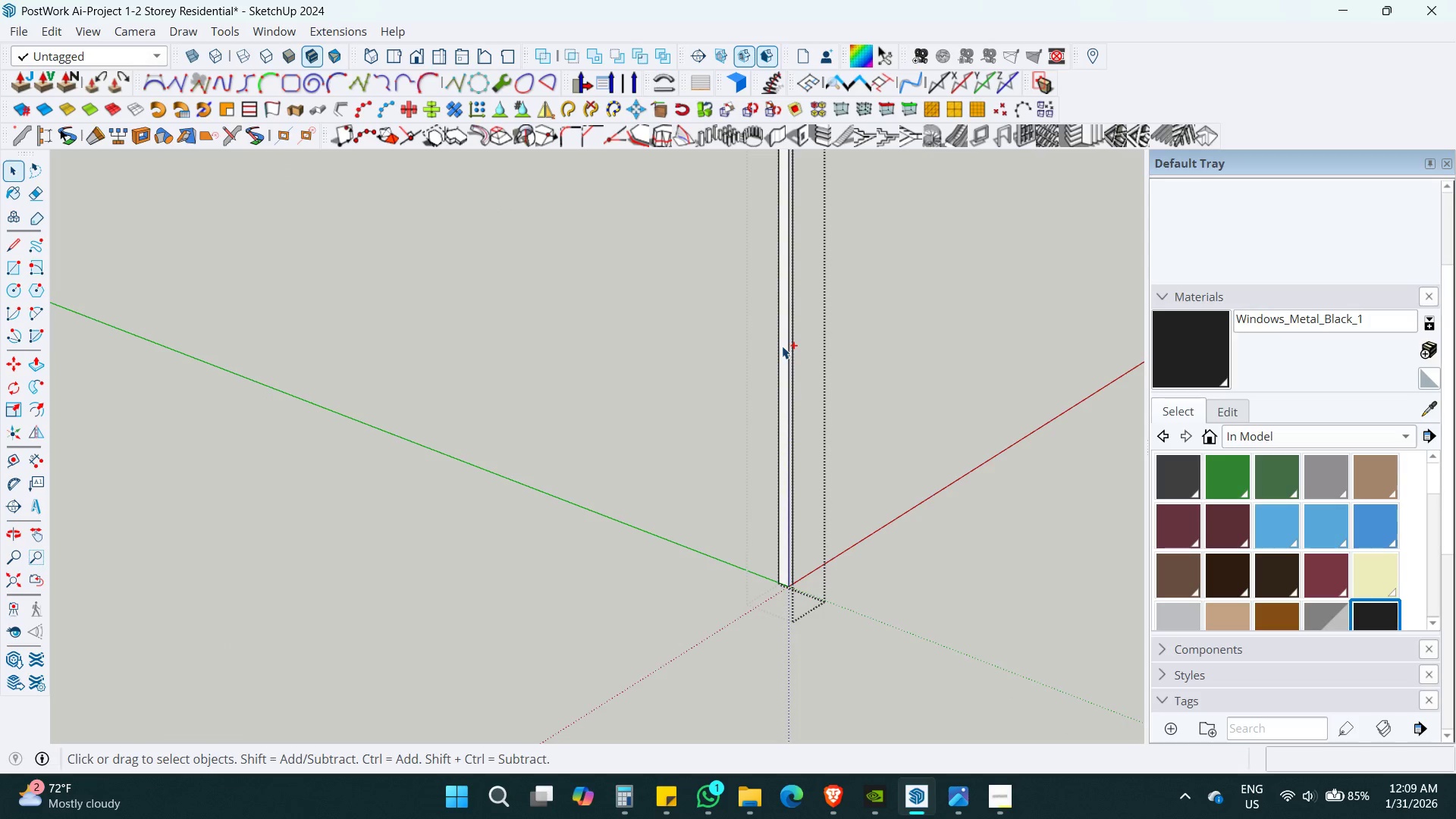 
key(Control+Z)
 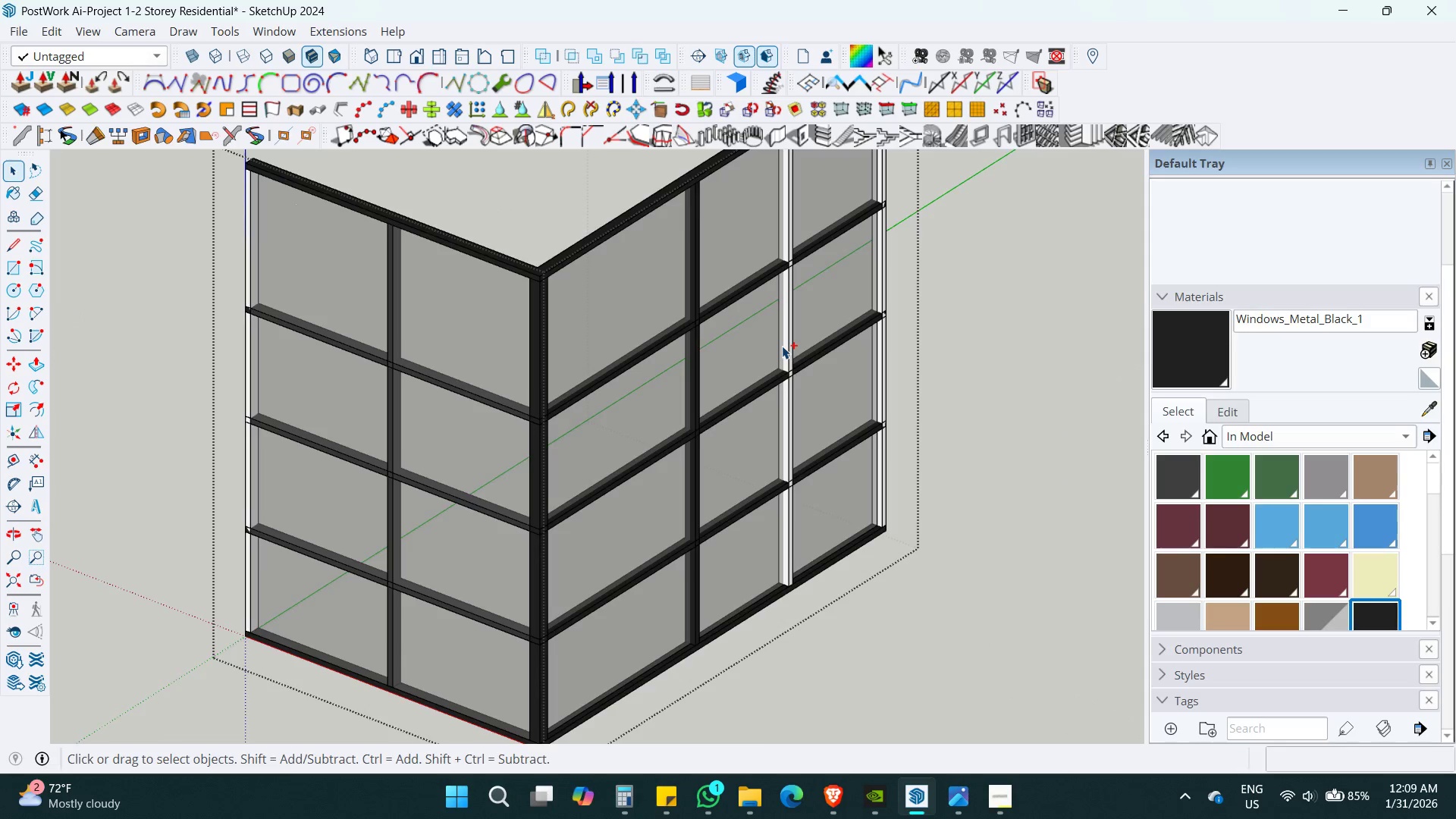 
key(Control+Z)
 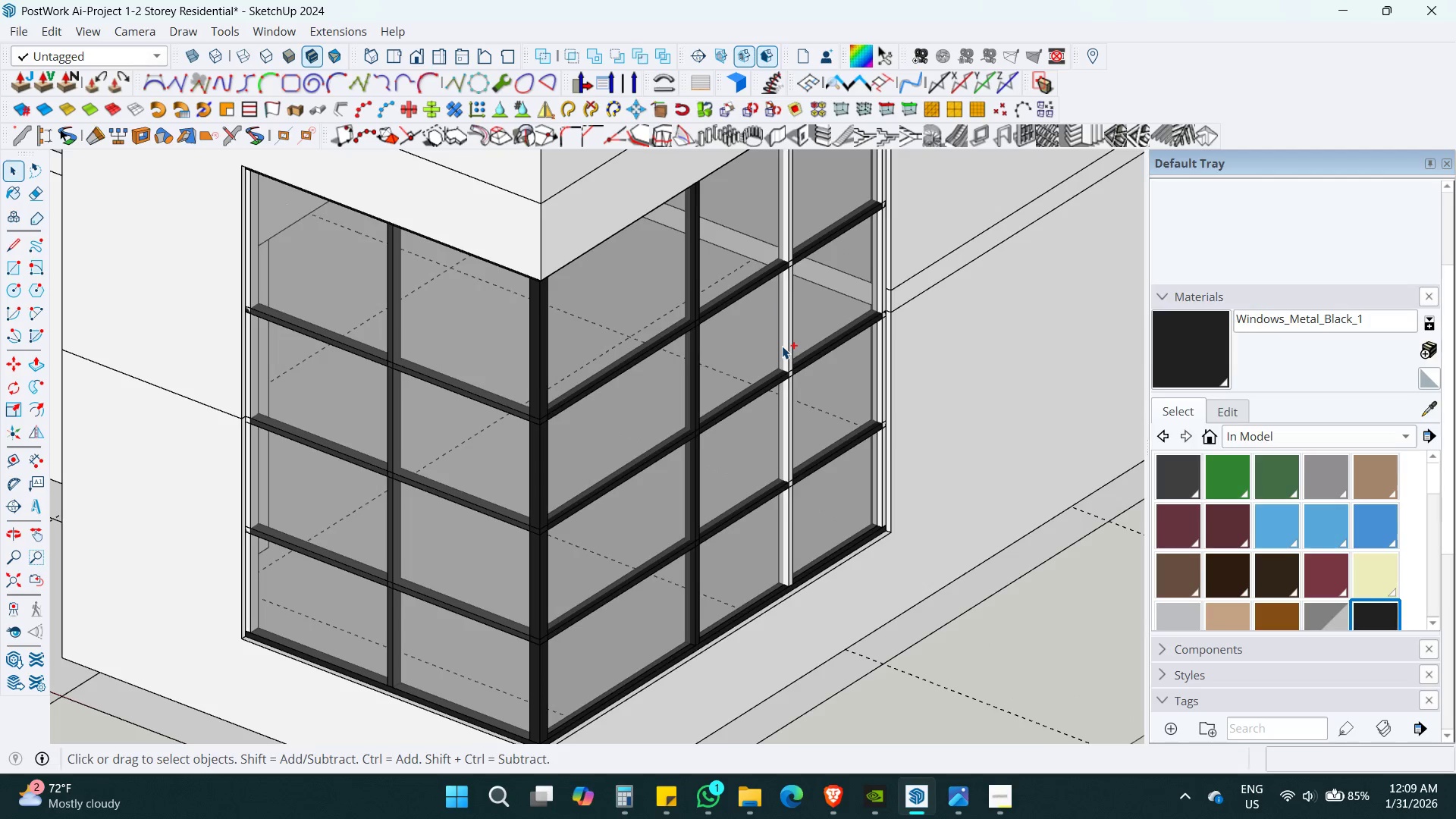 
key(Control+Z)
 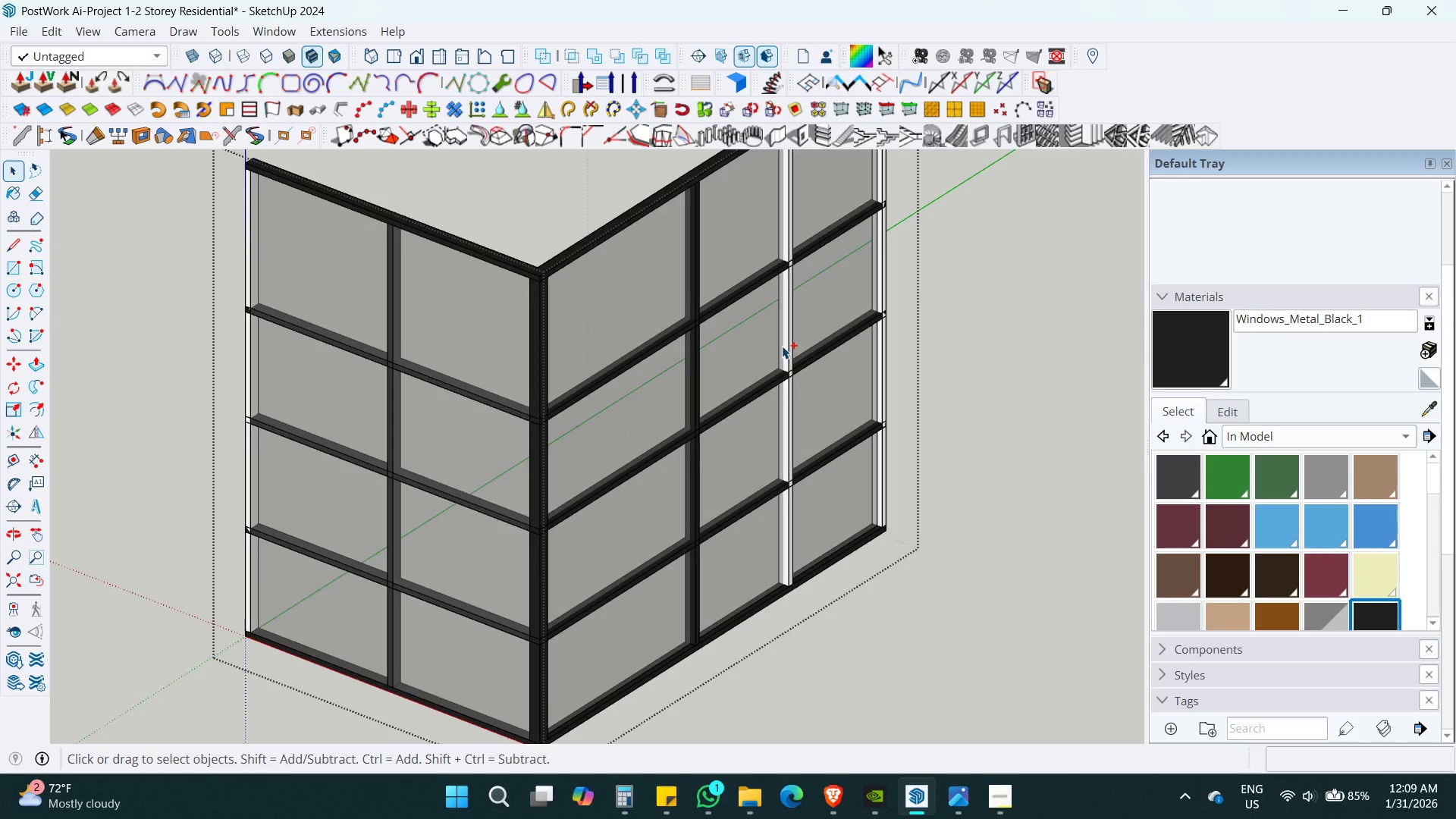 
key(Control+Z)
 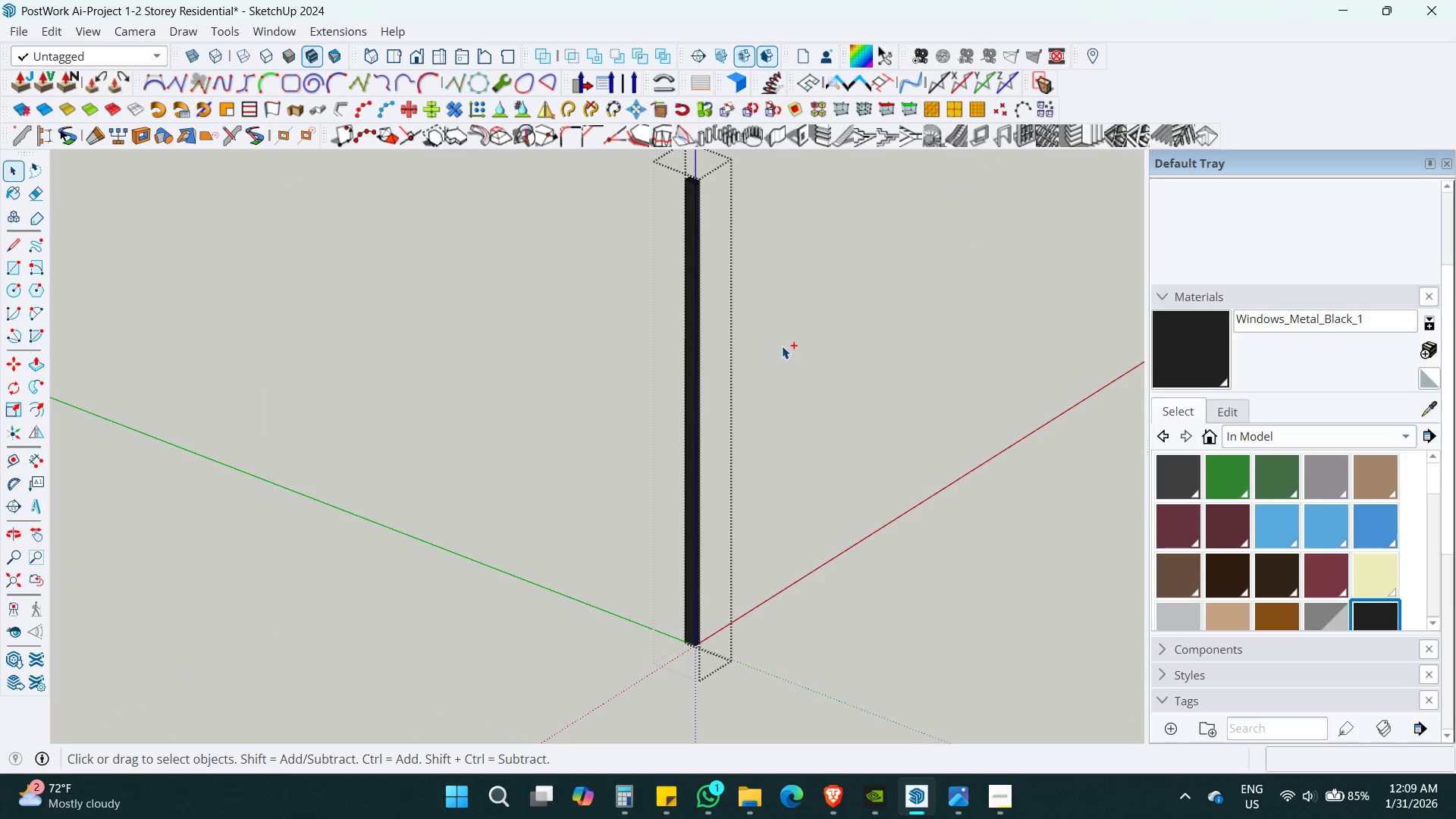 
key(Control+Z)
 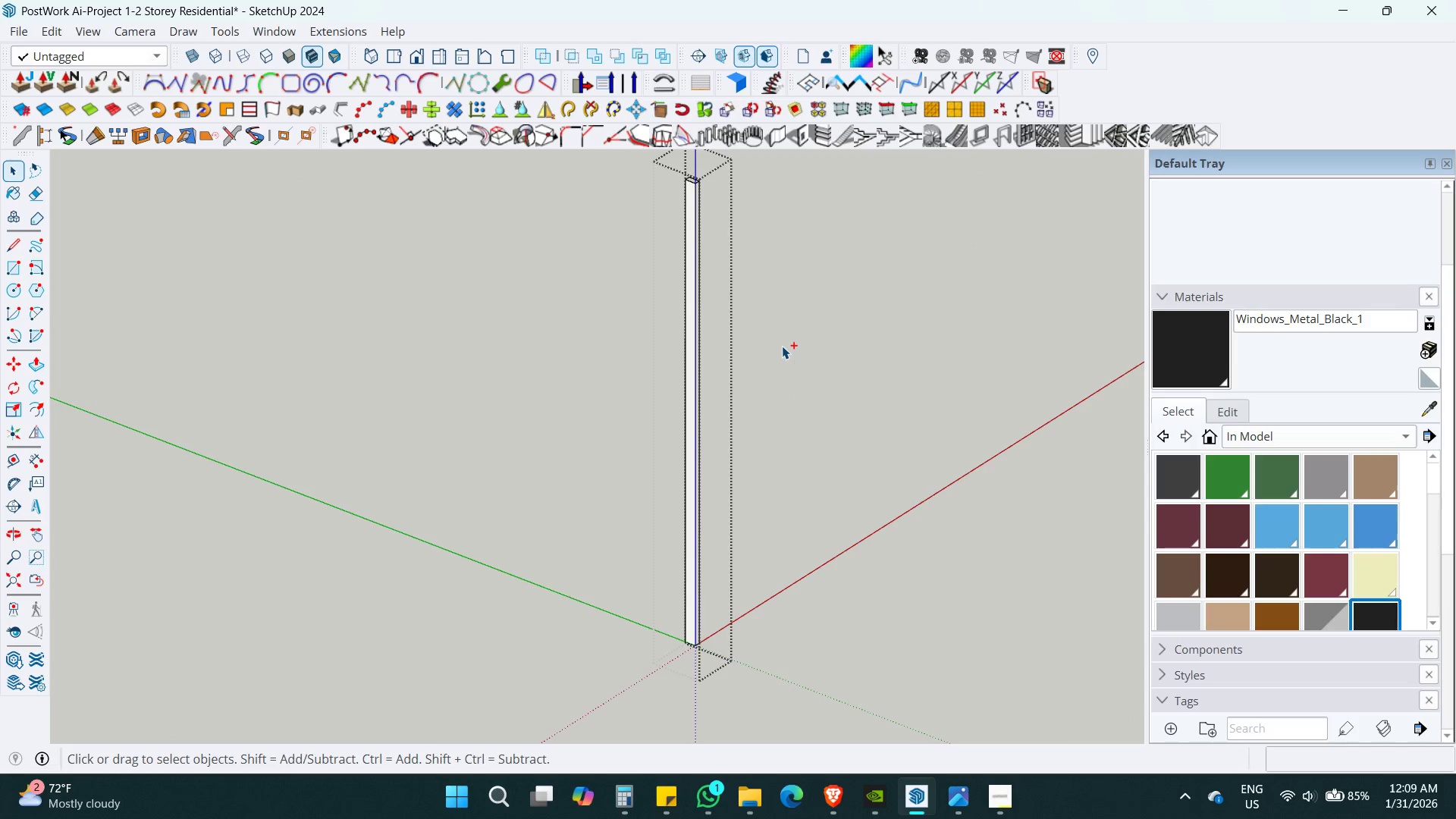 
key(Control+Z)
 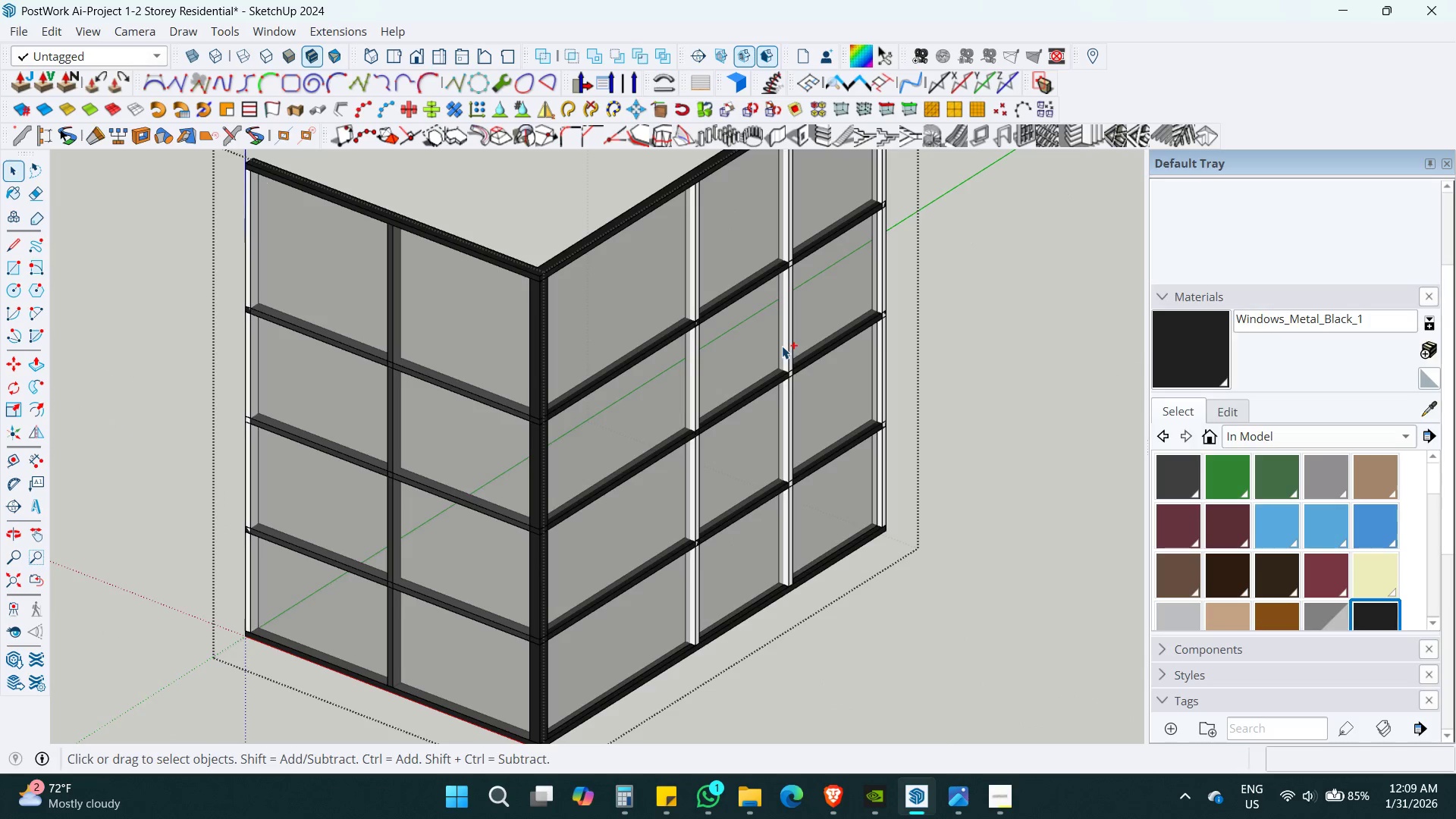 
key(Control+Z)
 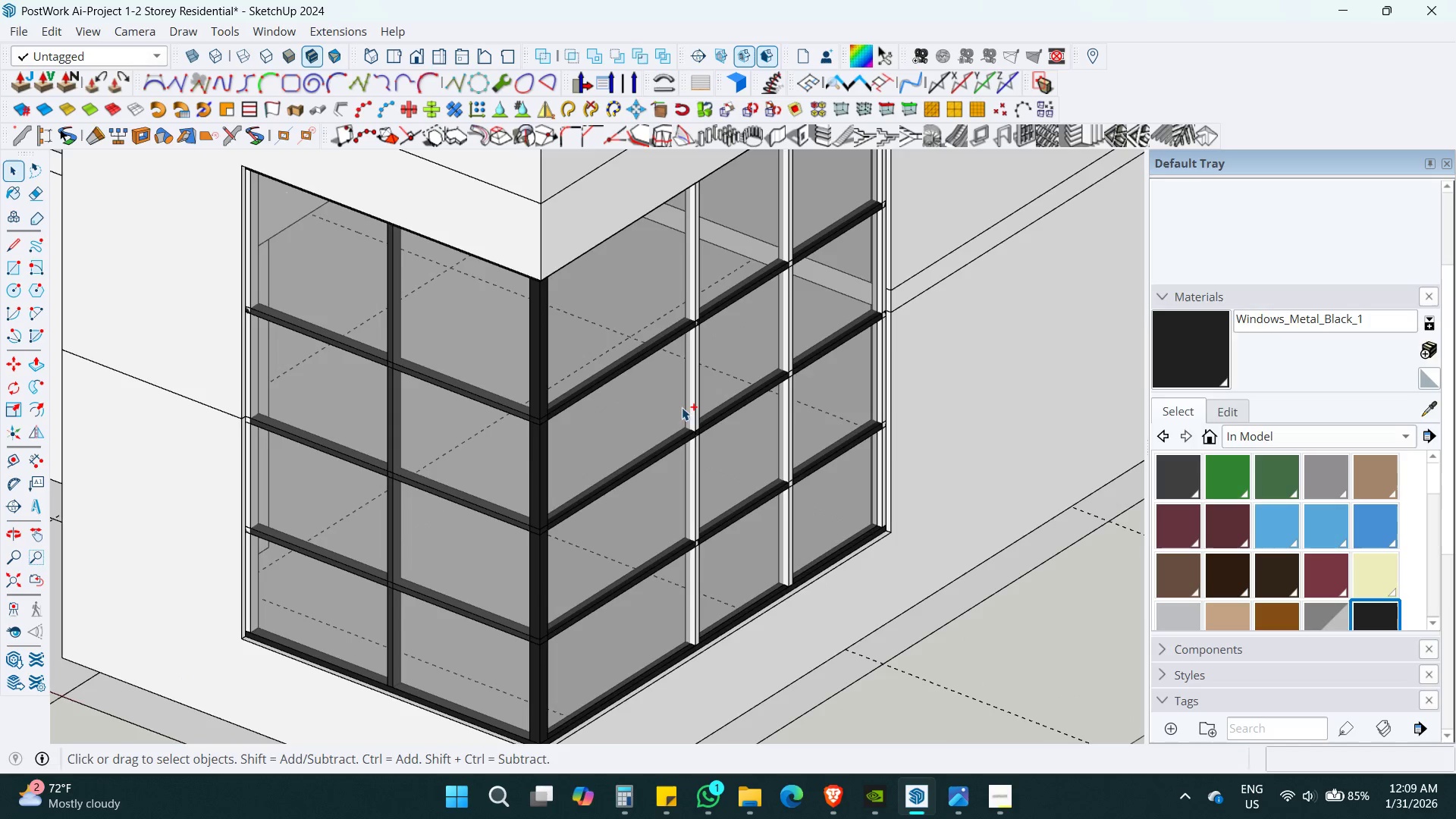 
key(Control+Z)
 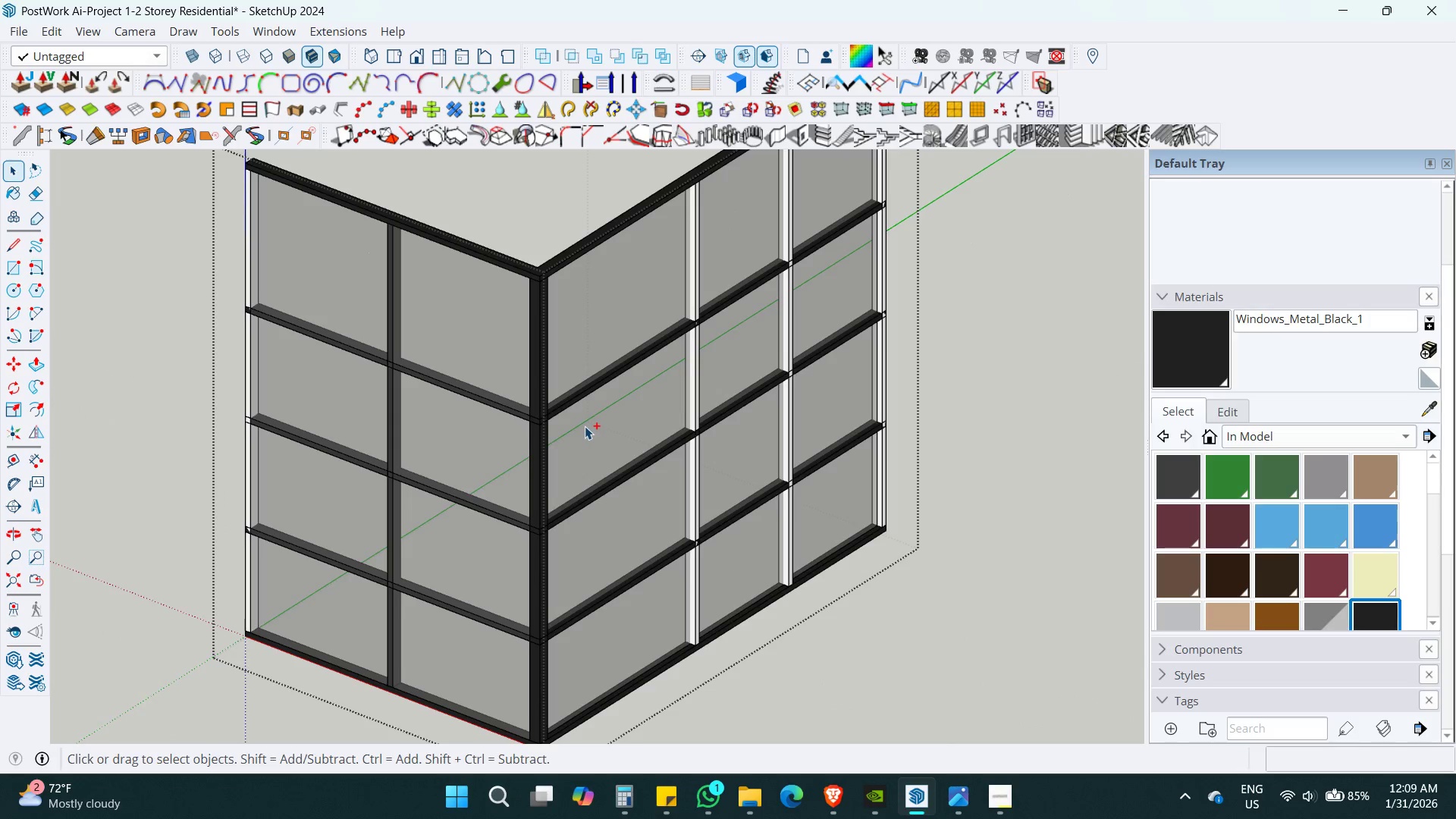 
key(Control+Z)
 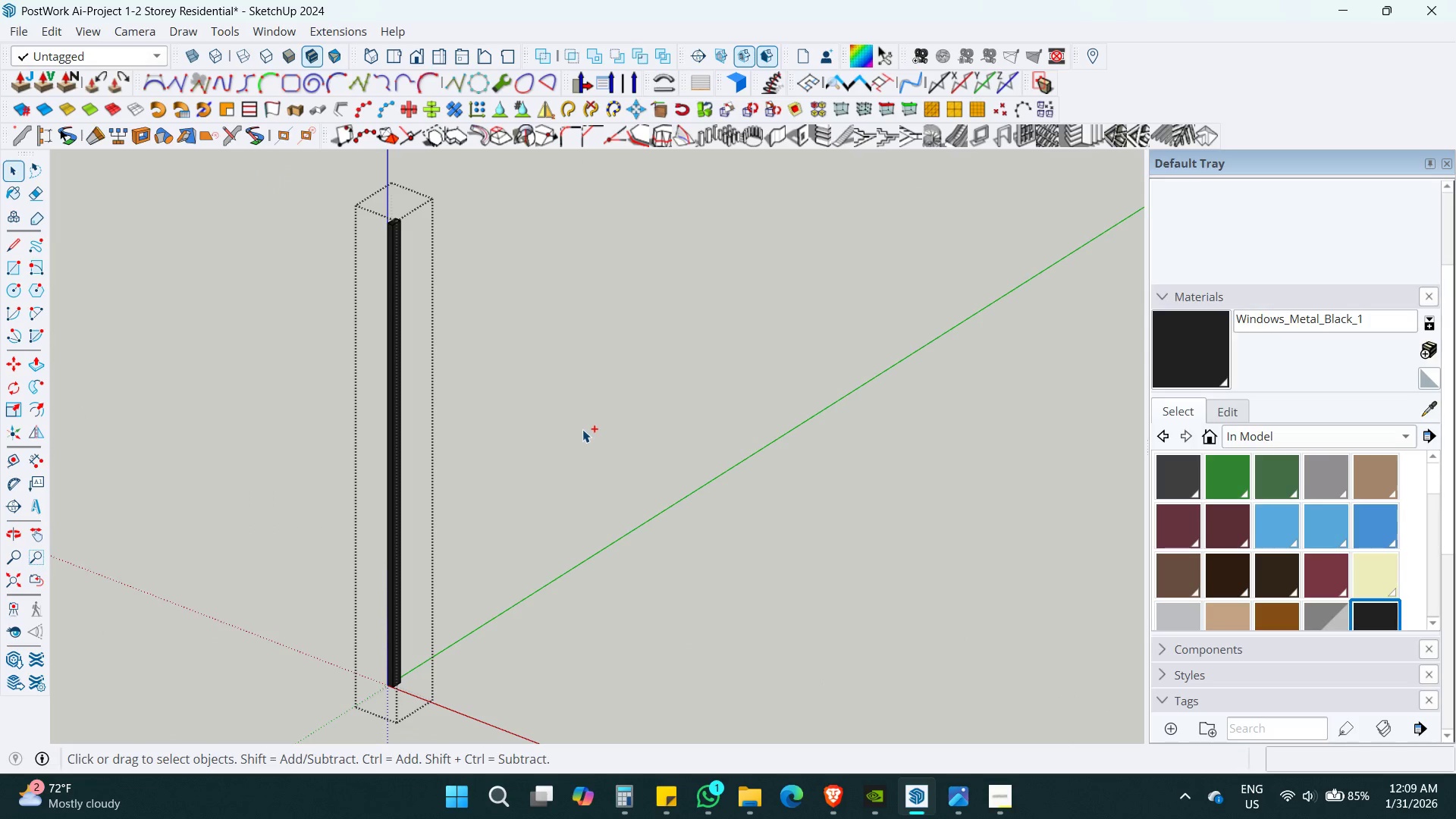 
key(Control+Z)
 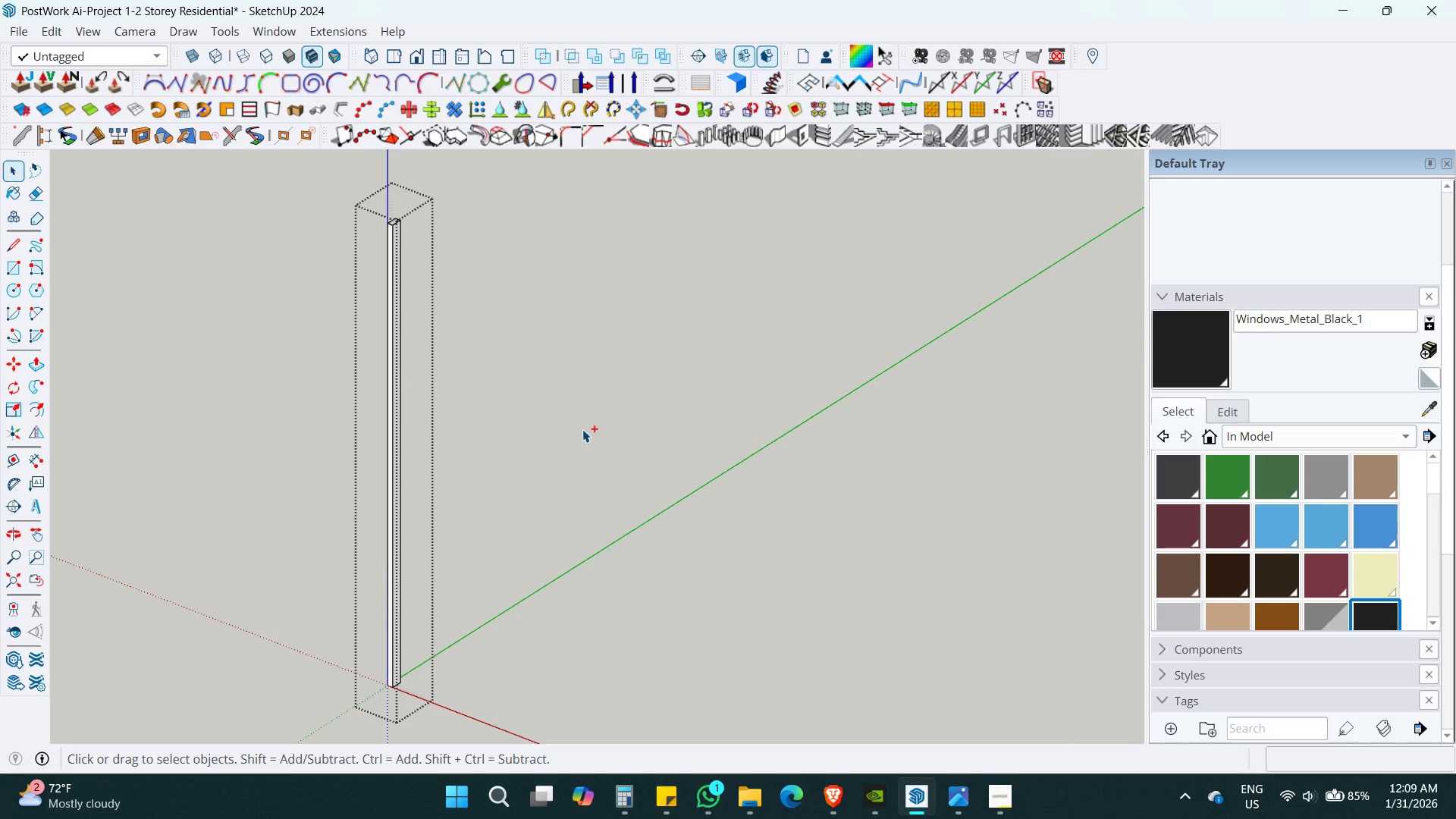 
key(Escape)
 